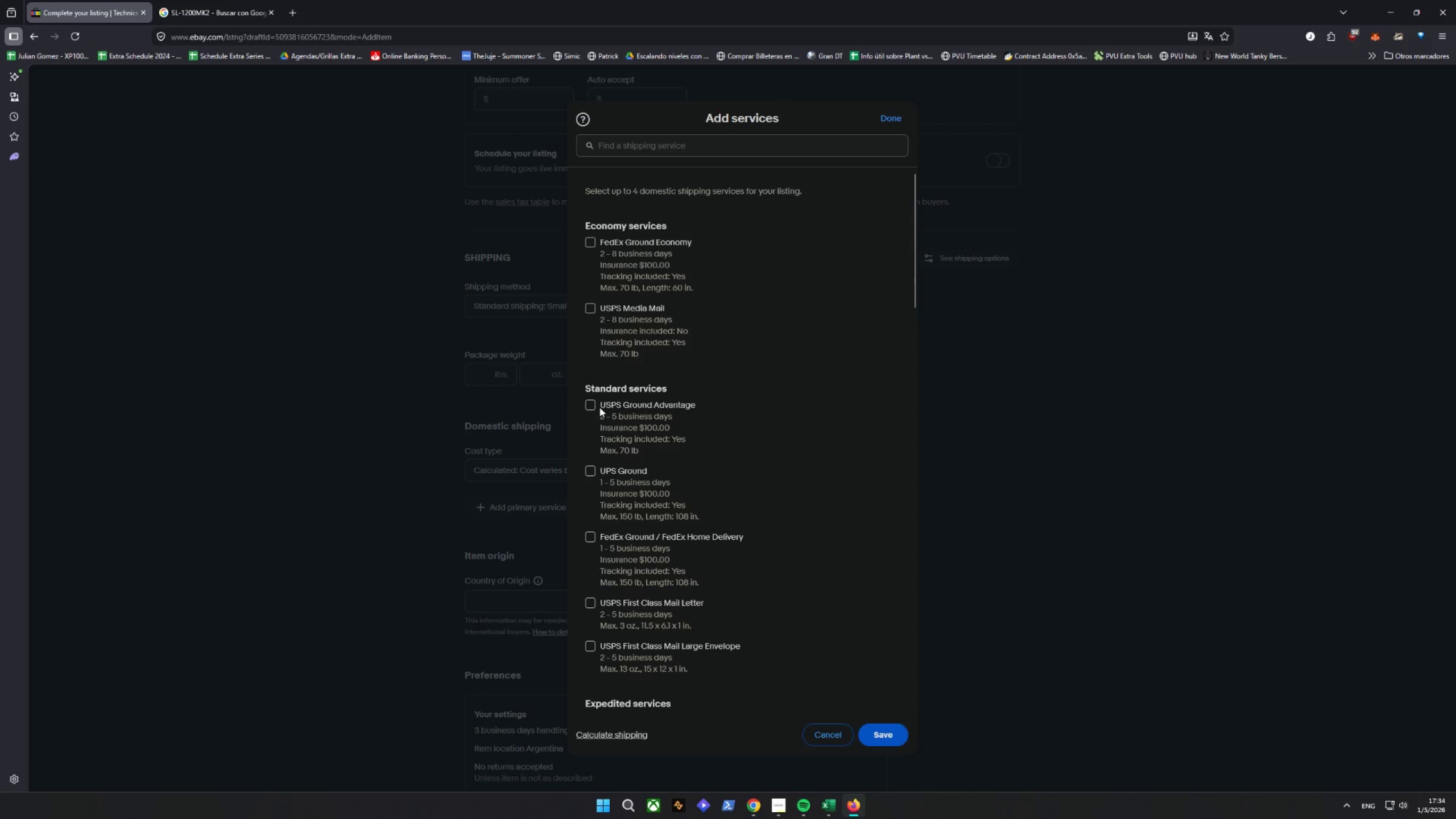 
left_click([596, 406])
 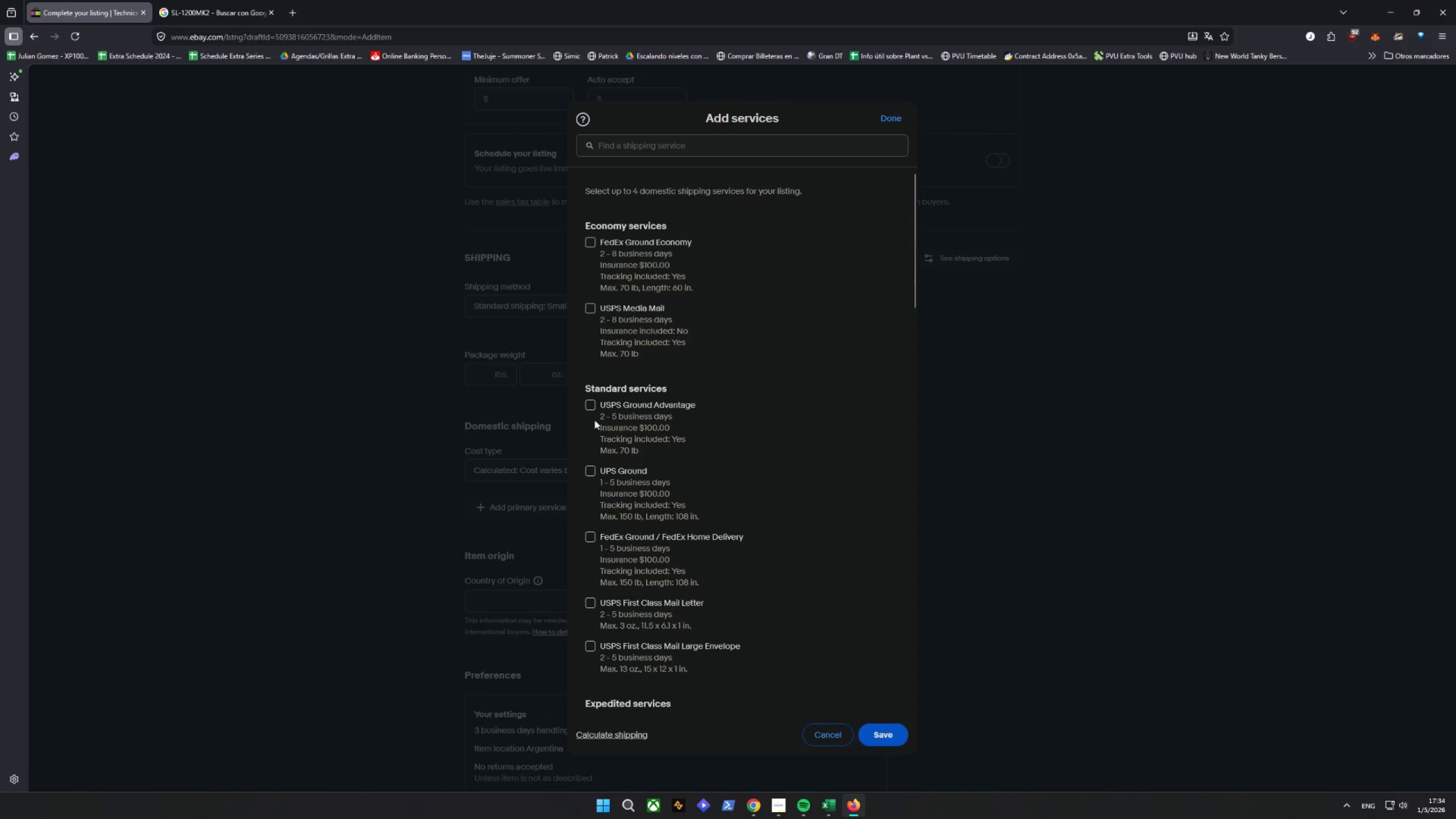 
left_click([591, 408])
 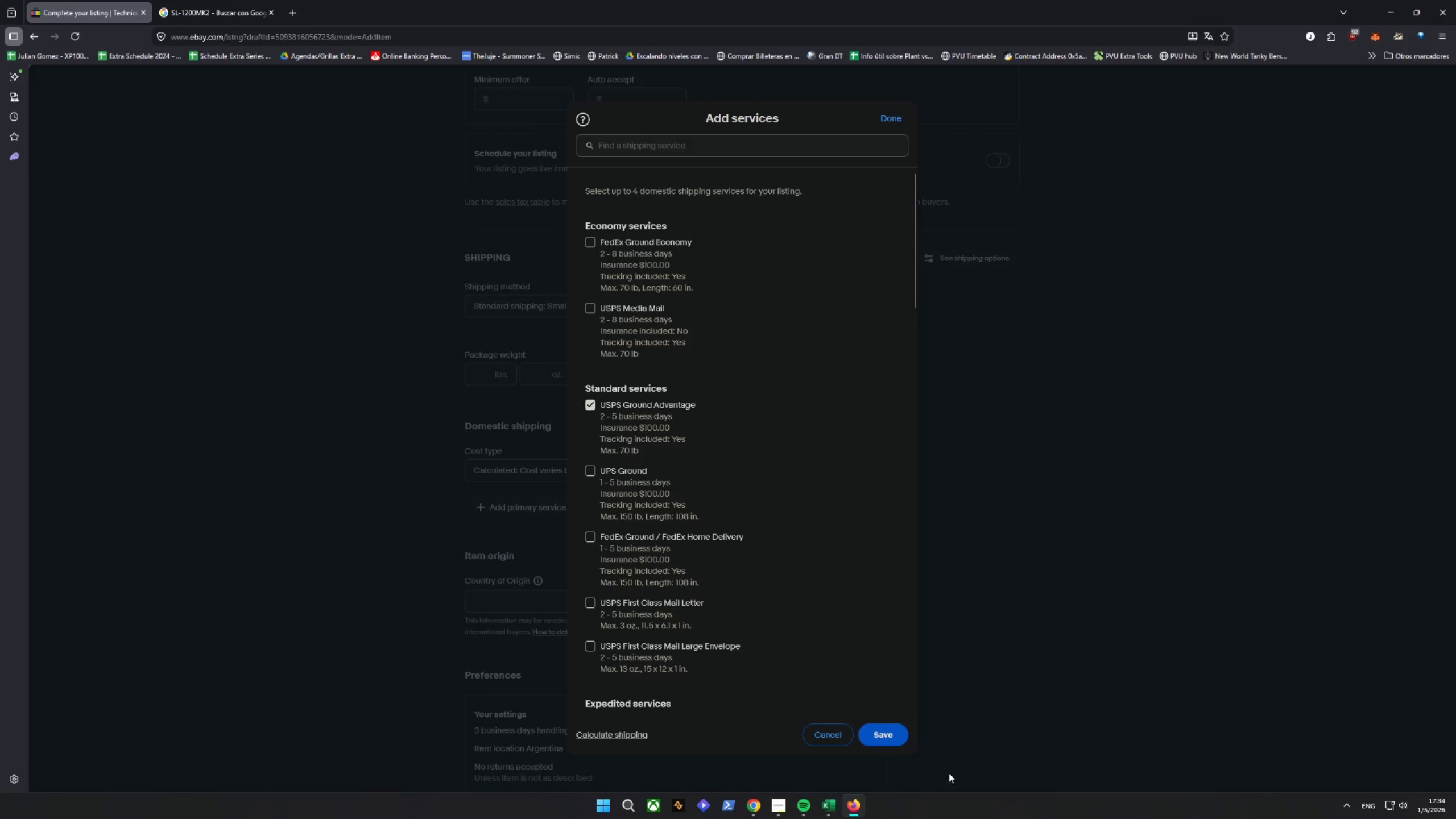 
left_click([895, 737])
 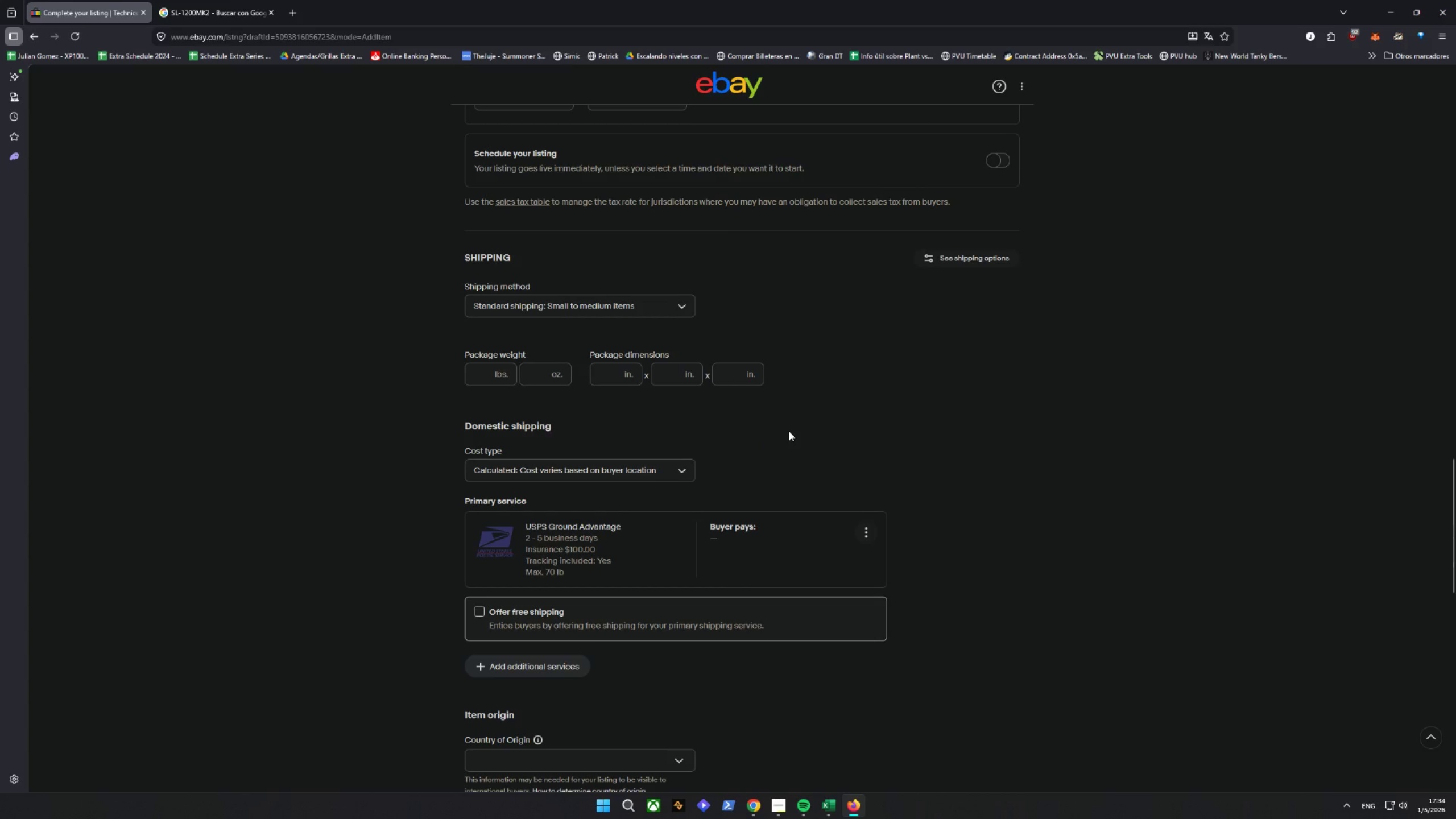 
scroll: coordinate [792, 433], scroll_direction: down, amount: 18.0
 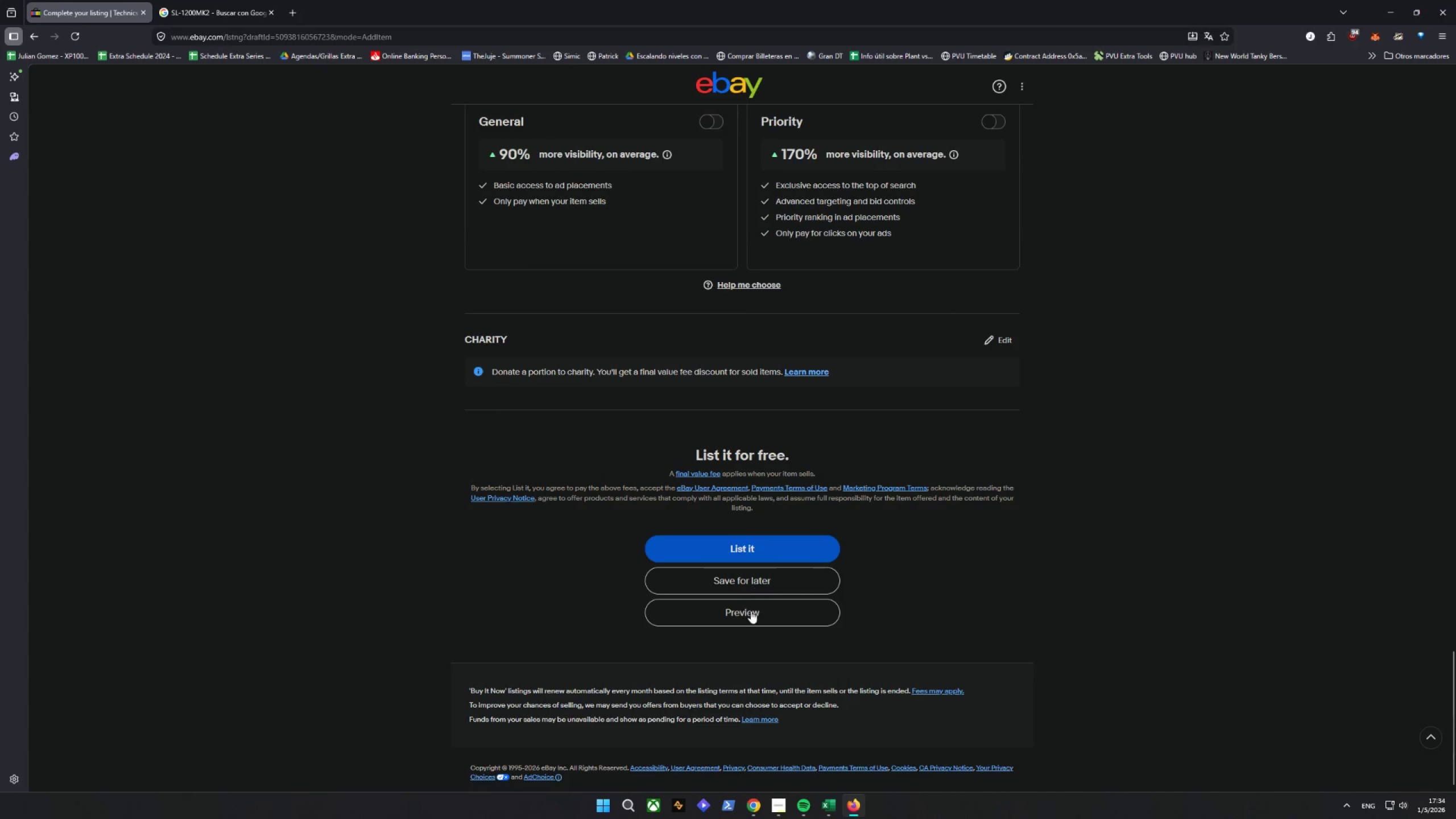 
left_click([750, 611])
 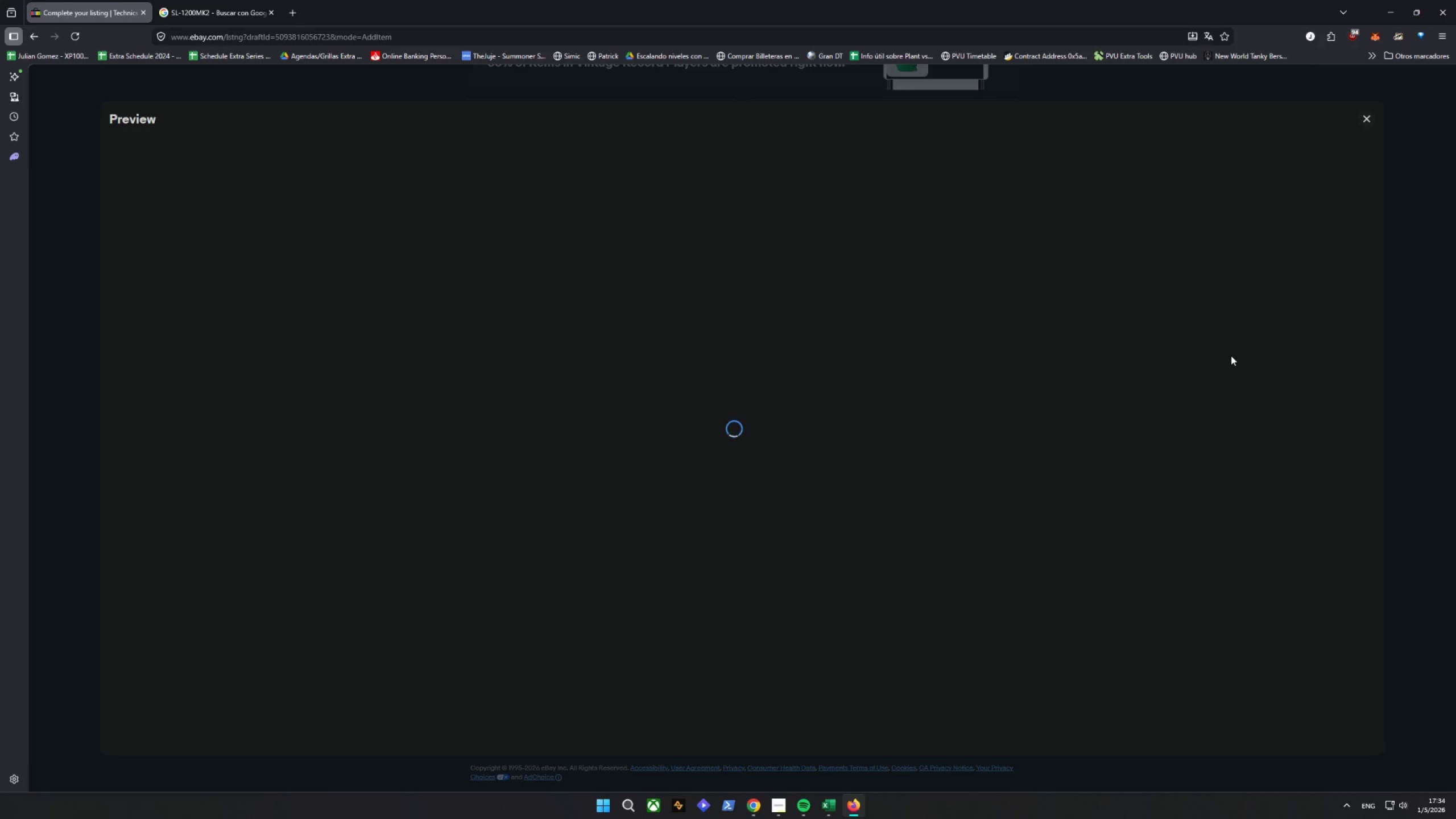 
wait(5.53)
 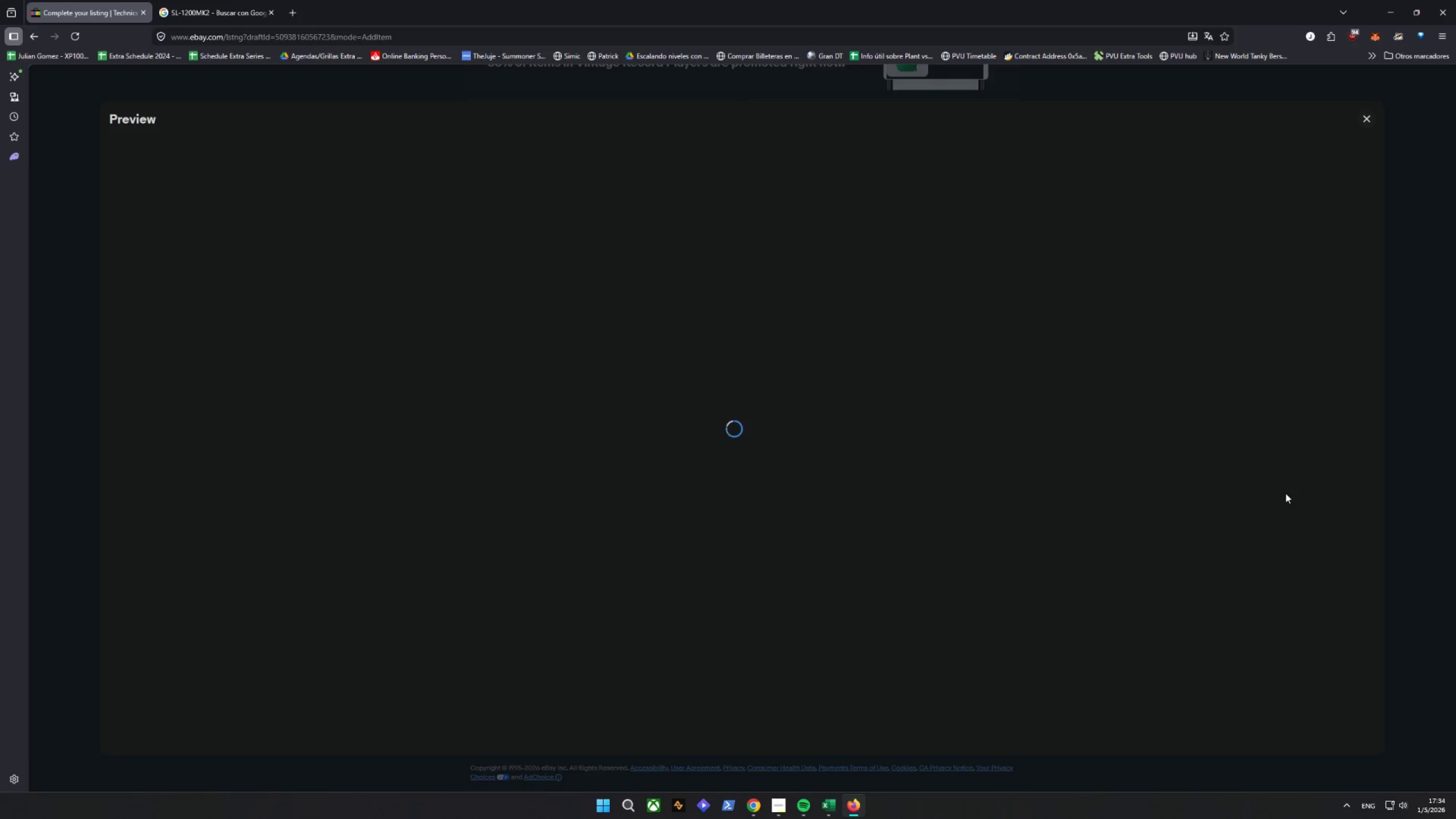 
scroll: coordinate [850, 409], scroll_direction: down, amount: 12.0
 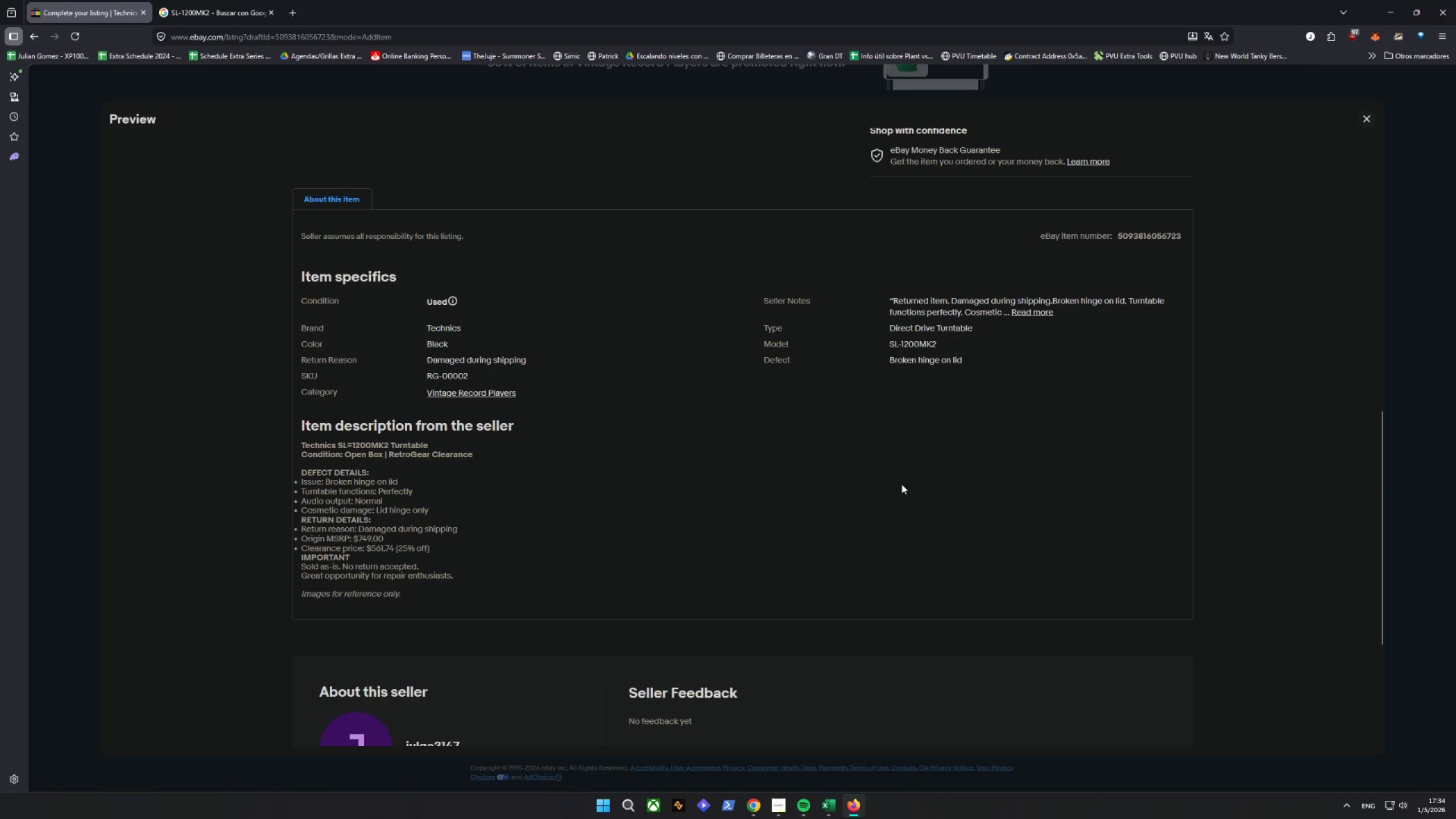 
wait(9.16)
 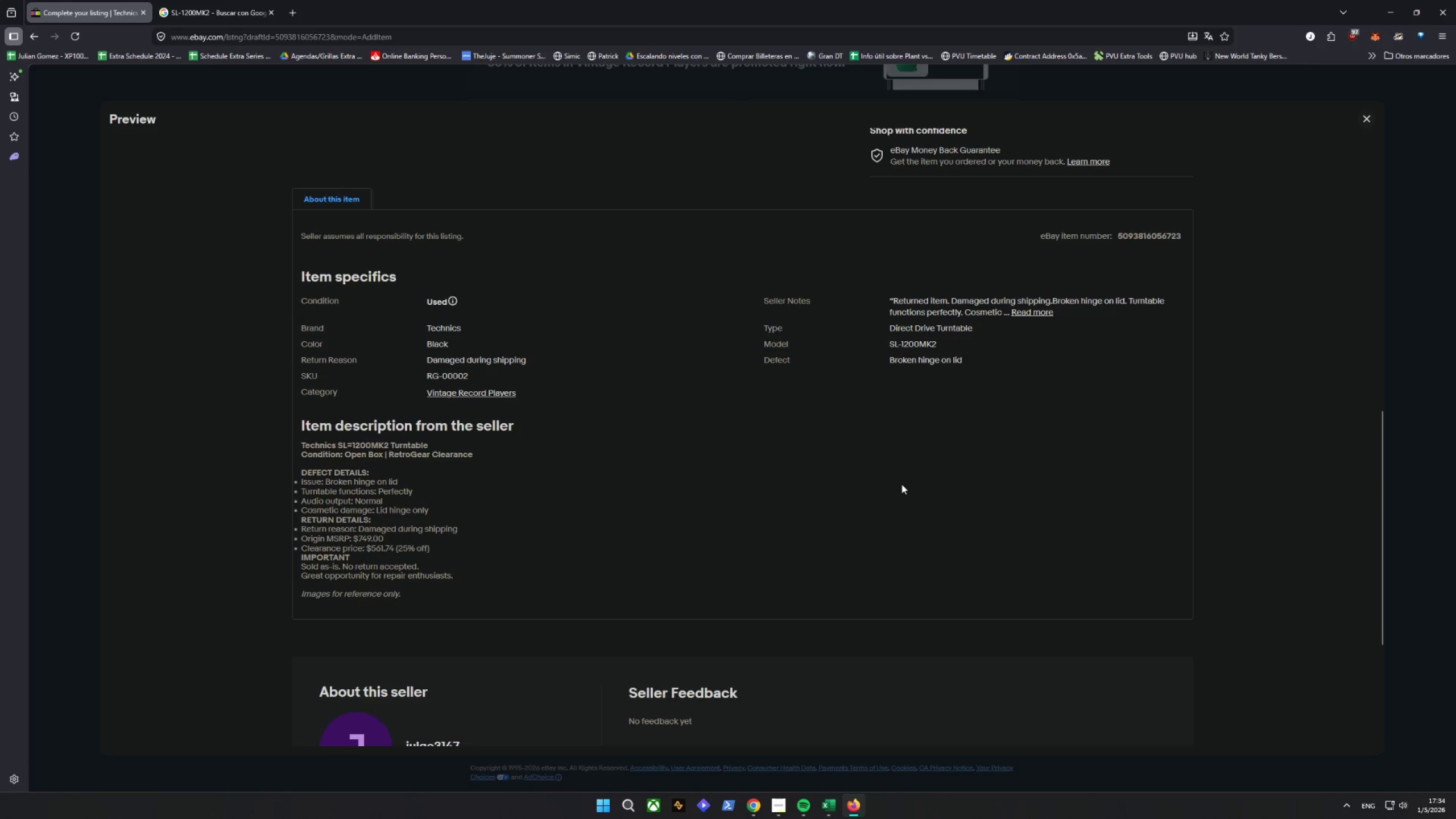 
left_click([1364, 115])
 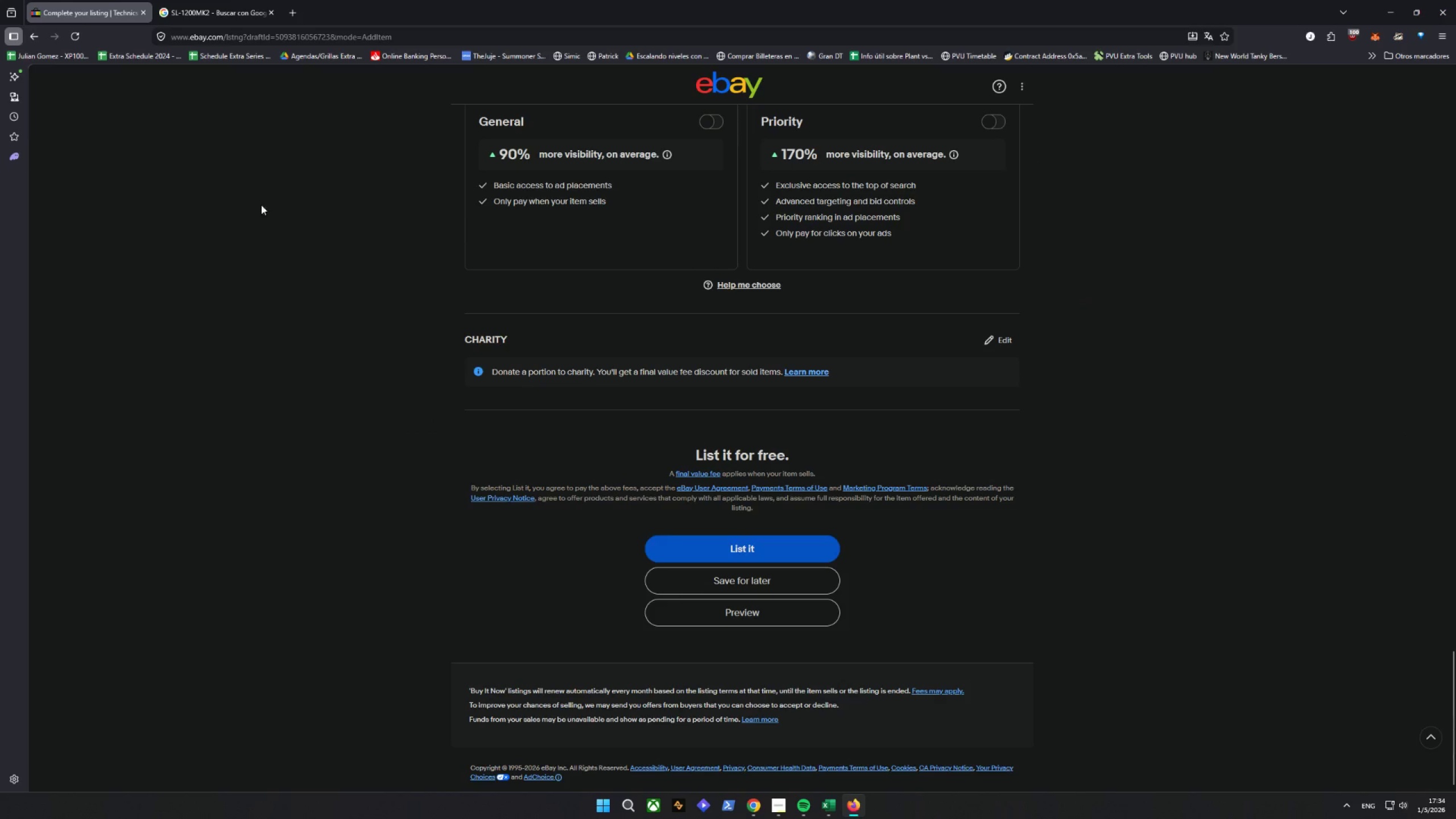 
left_click([35, 42])
 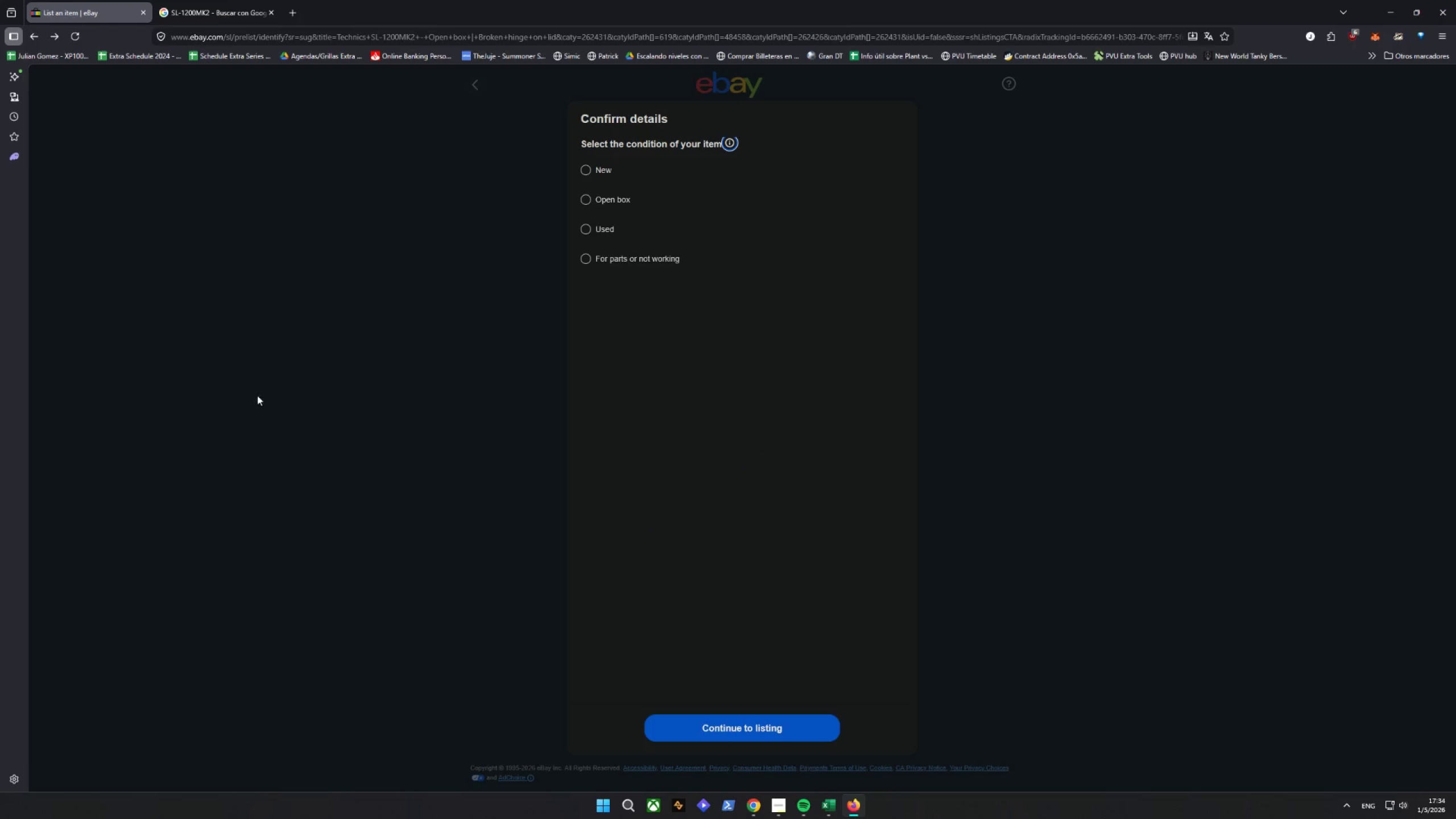 
wait(5.97)
 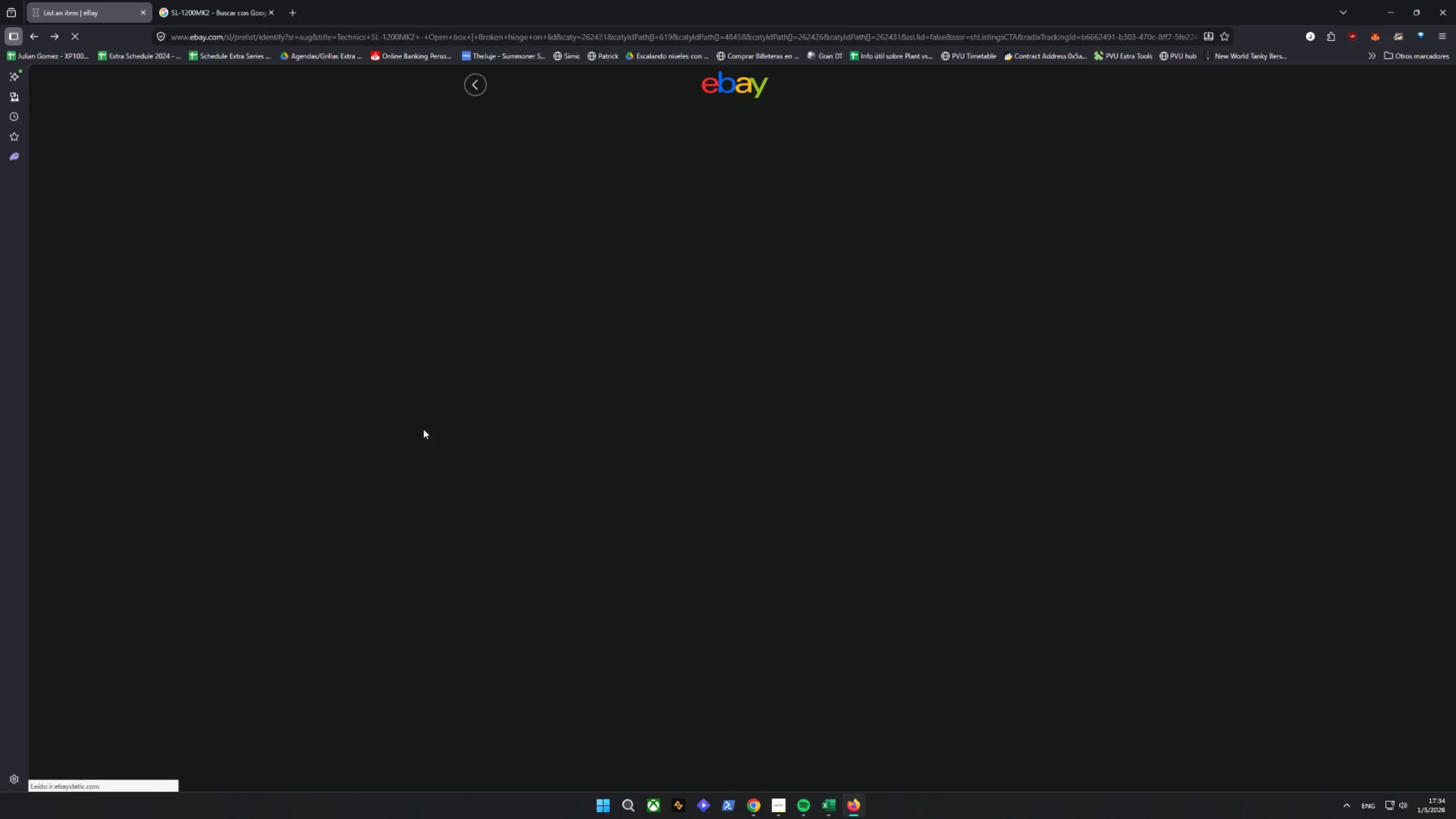 
left_click([56, 43])
 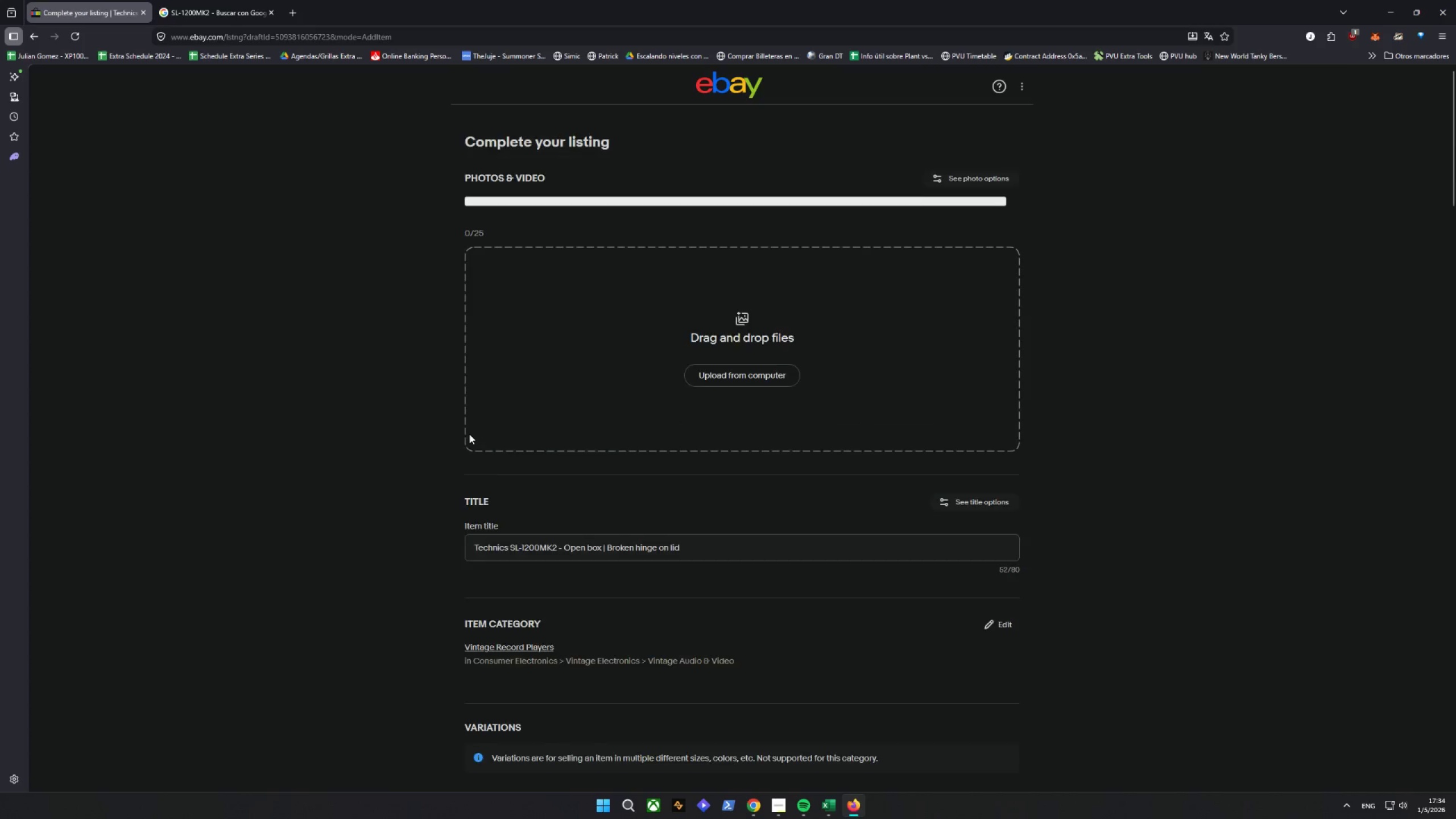 
scroll: coordinate [620, 573], scroll_direction: down, amount: 36.0
 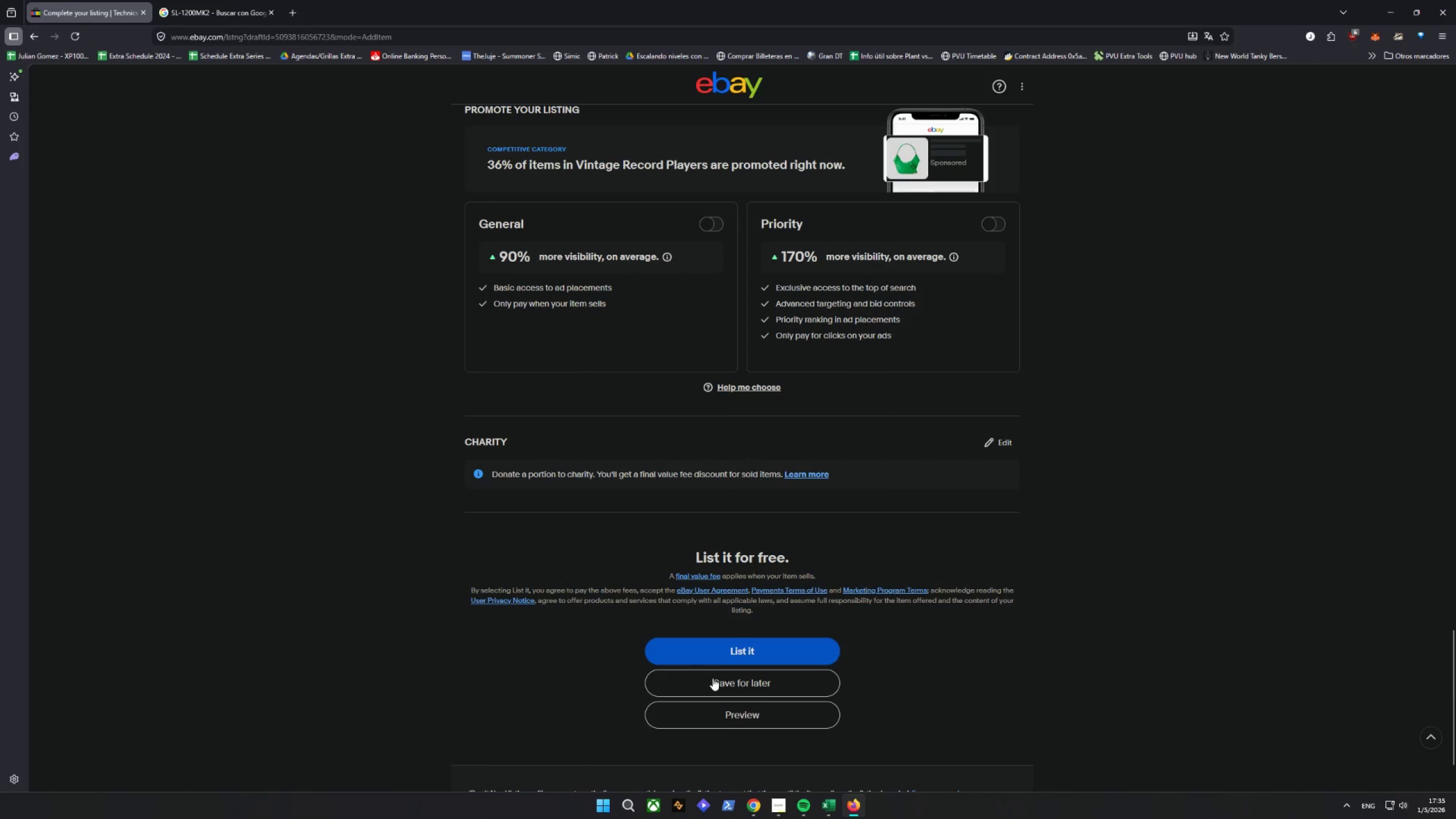 
left_click([717, 685])
 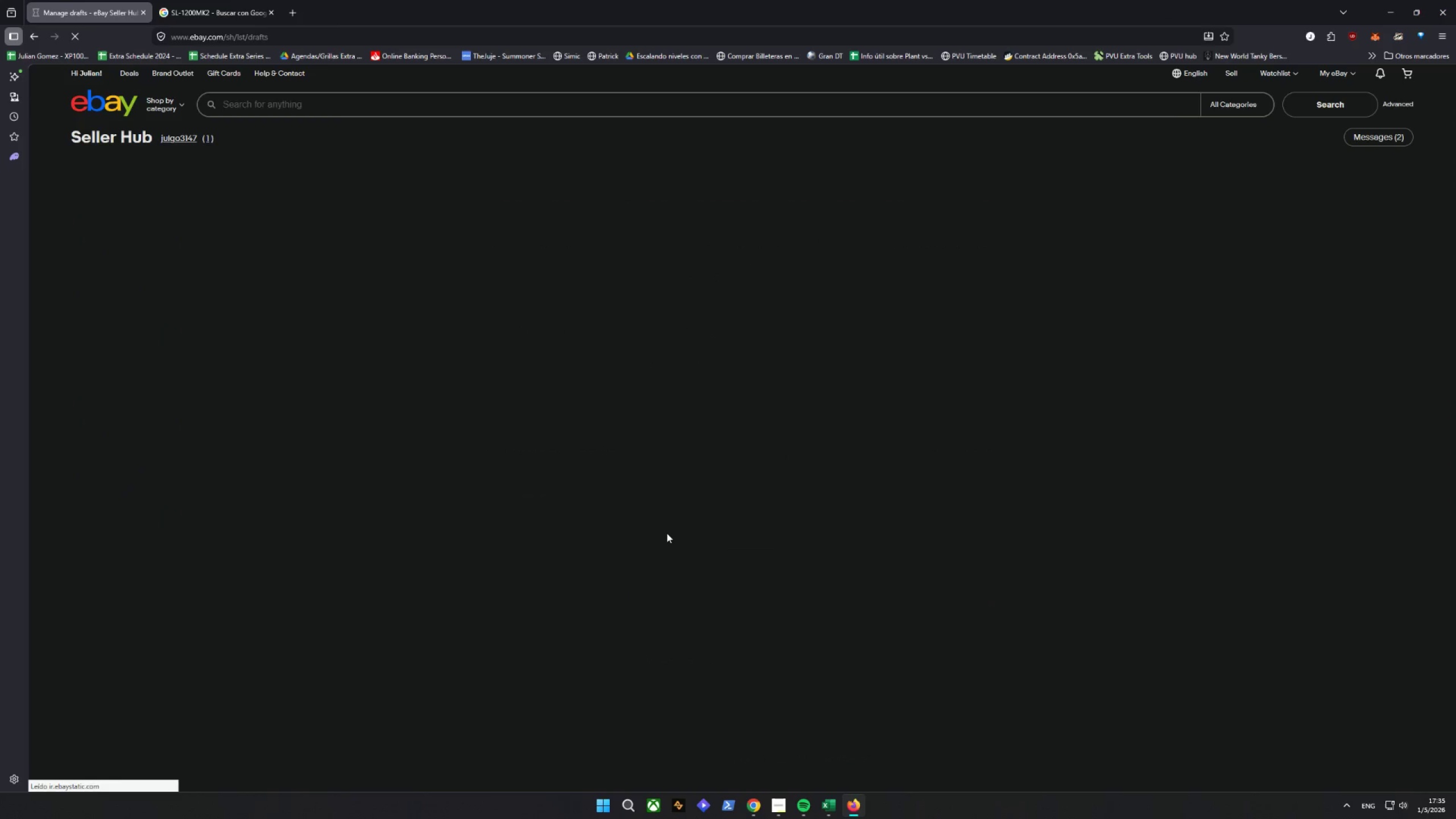 
scroll: coordinate [417, 460], scroll_direction: down, amount: 5.0
 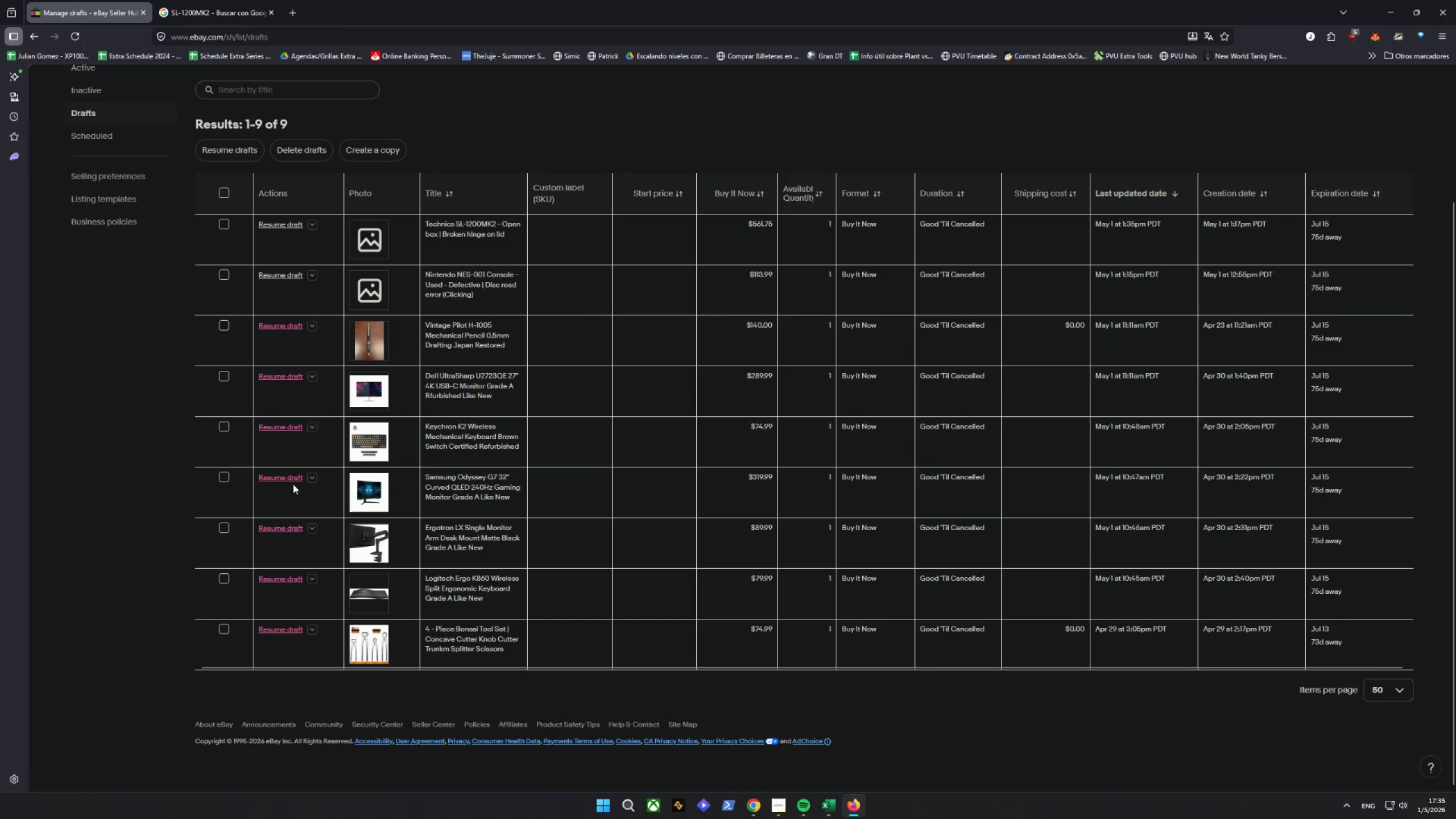 
left_click([291, 479])
 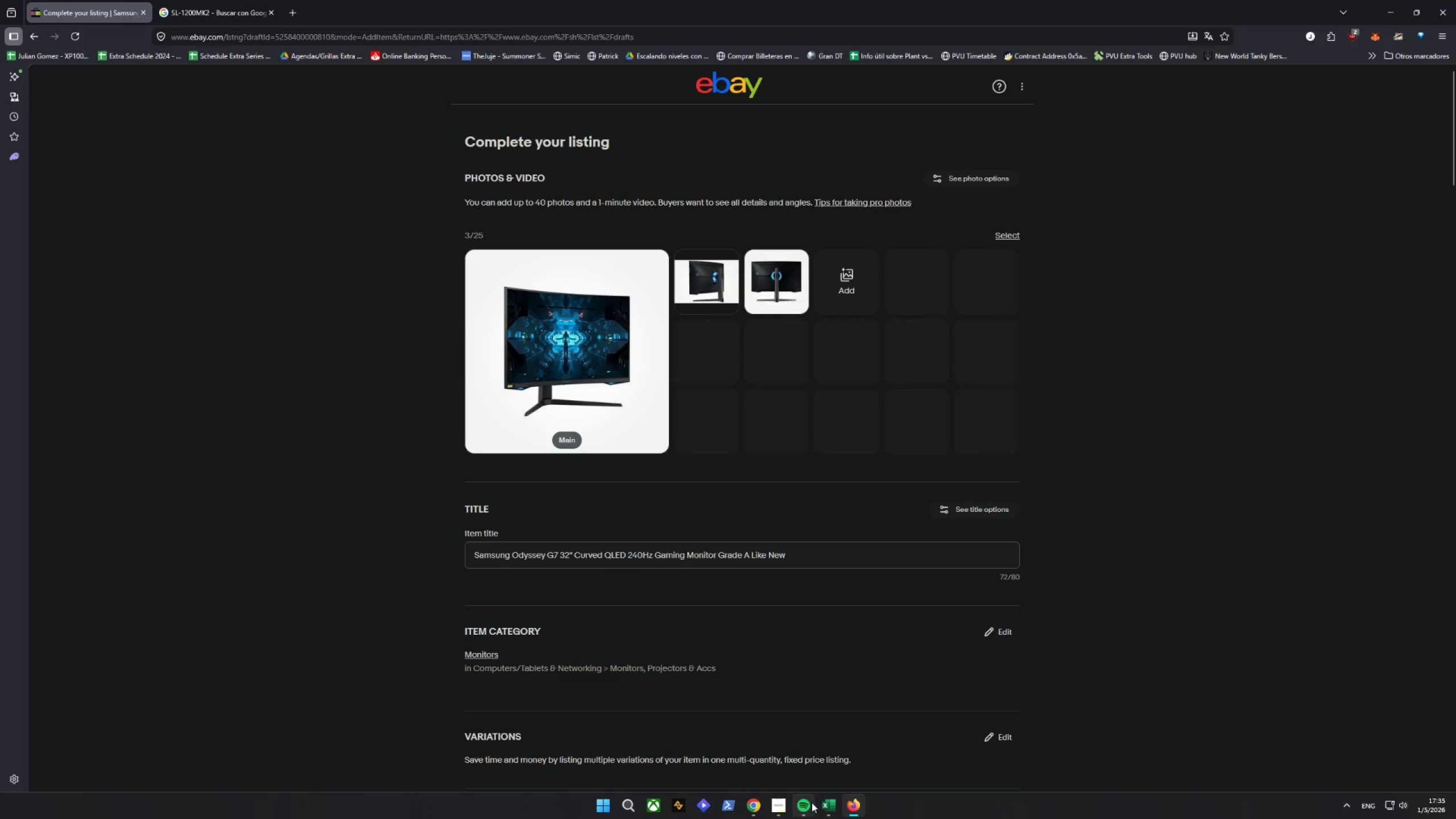 
wait(6.52)
 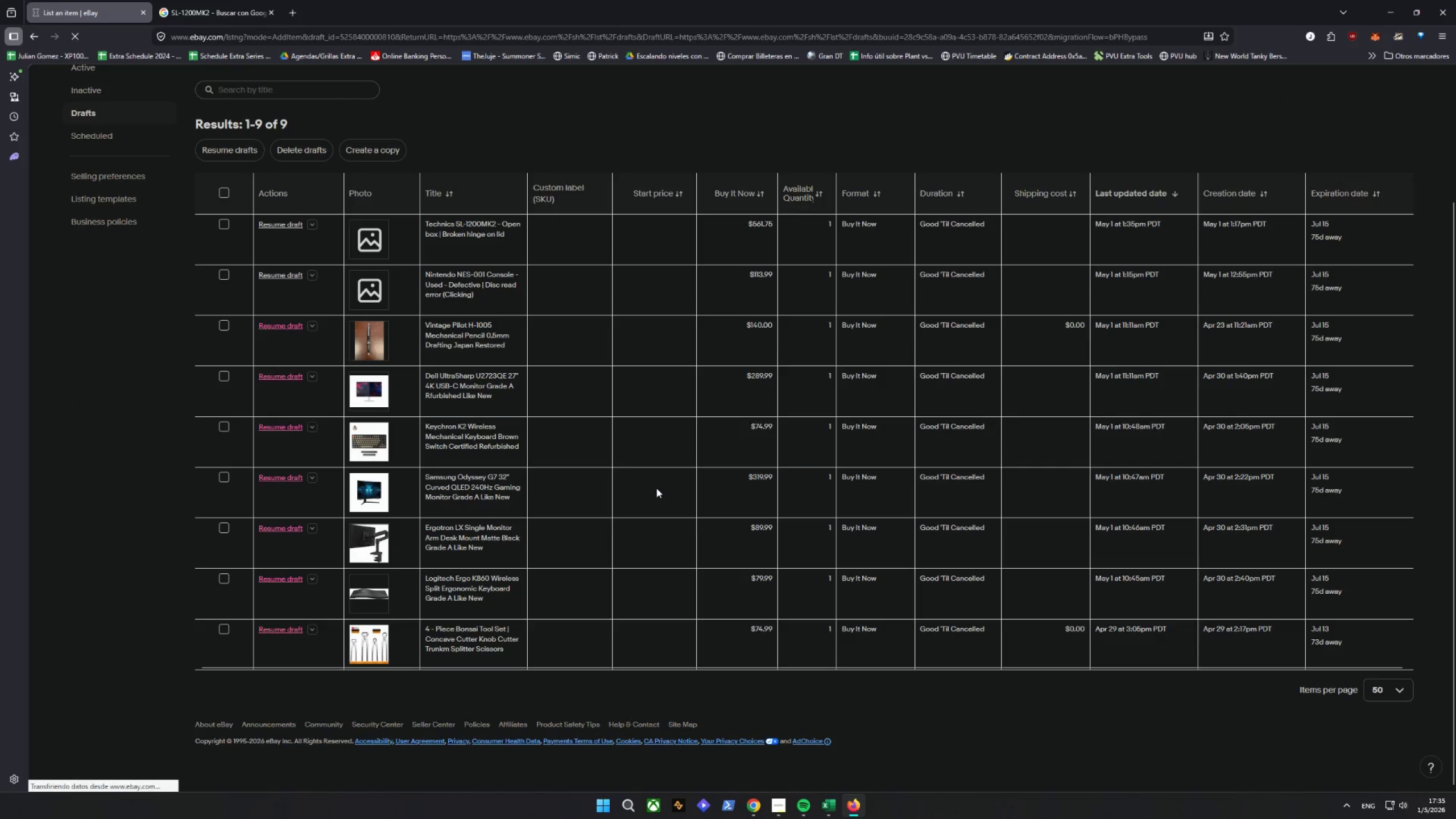 
left_click([825, 775])
 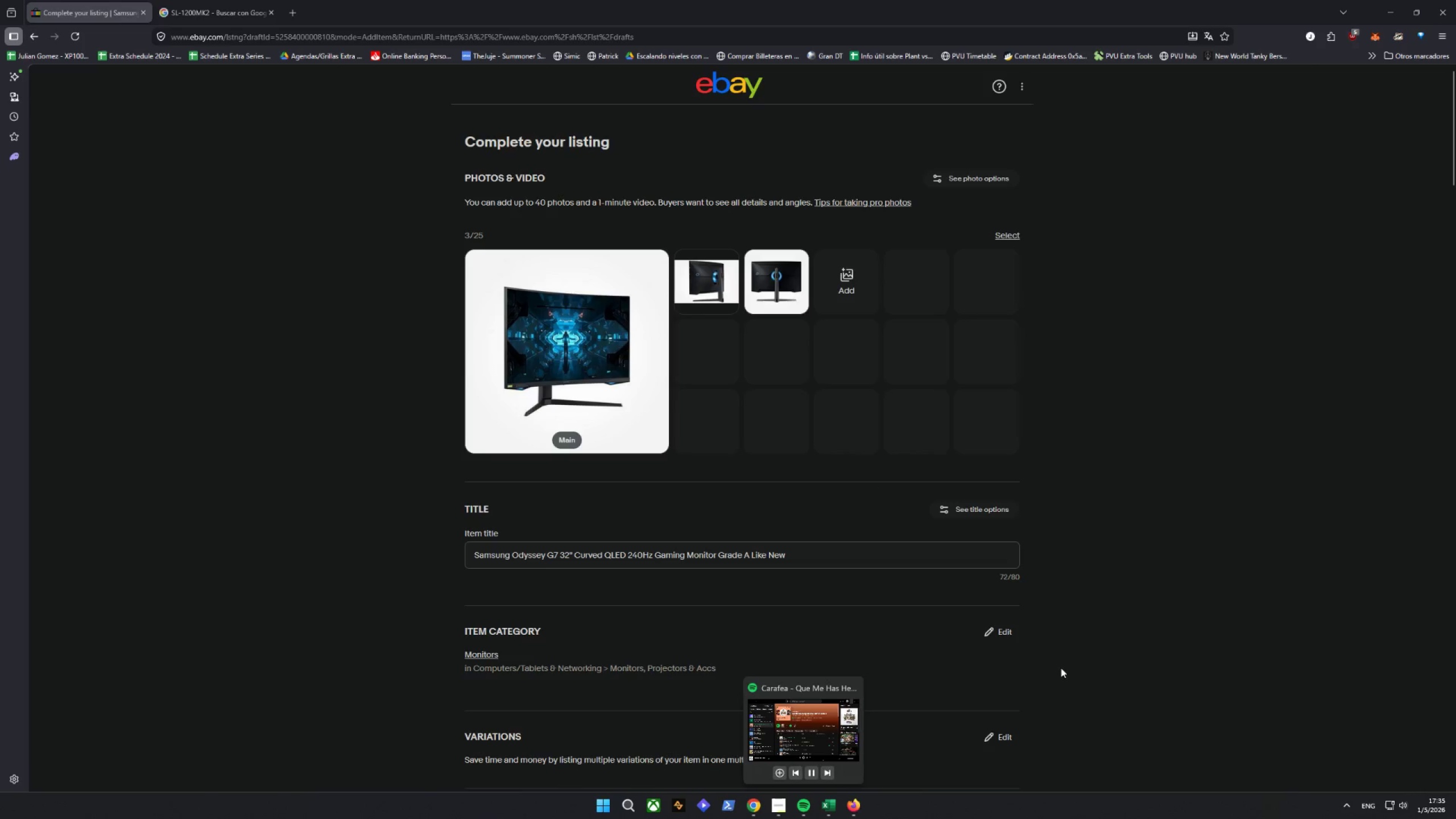 
scroll: coordinate [771, 694], scroll_direction: down, amount: 63.0
 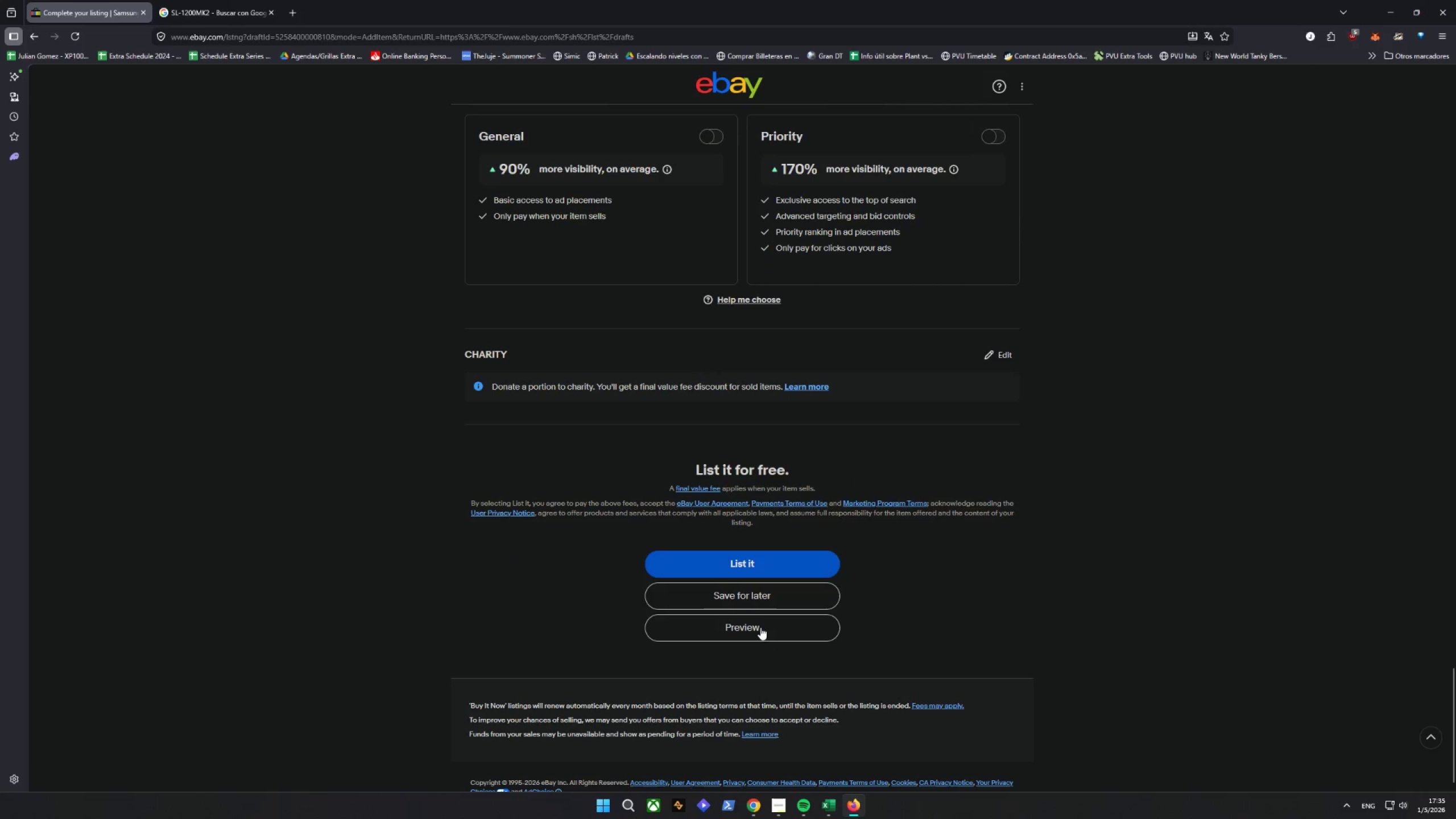 
left_click([755, 622])
 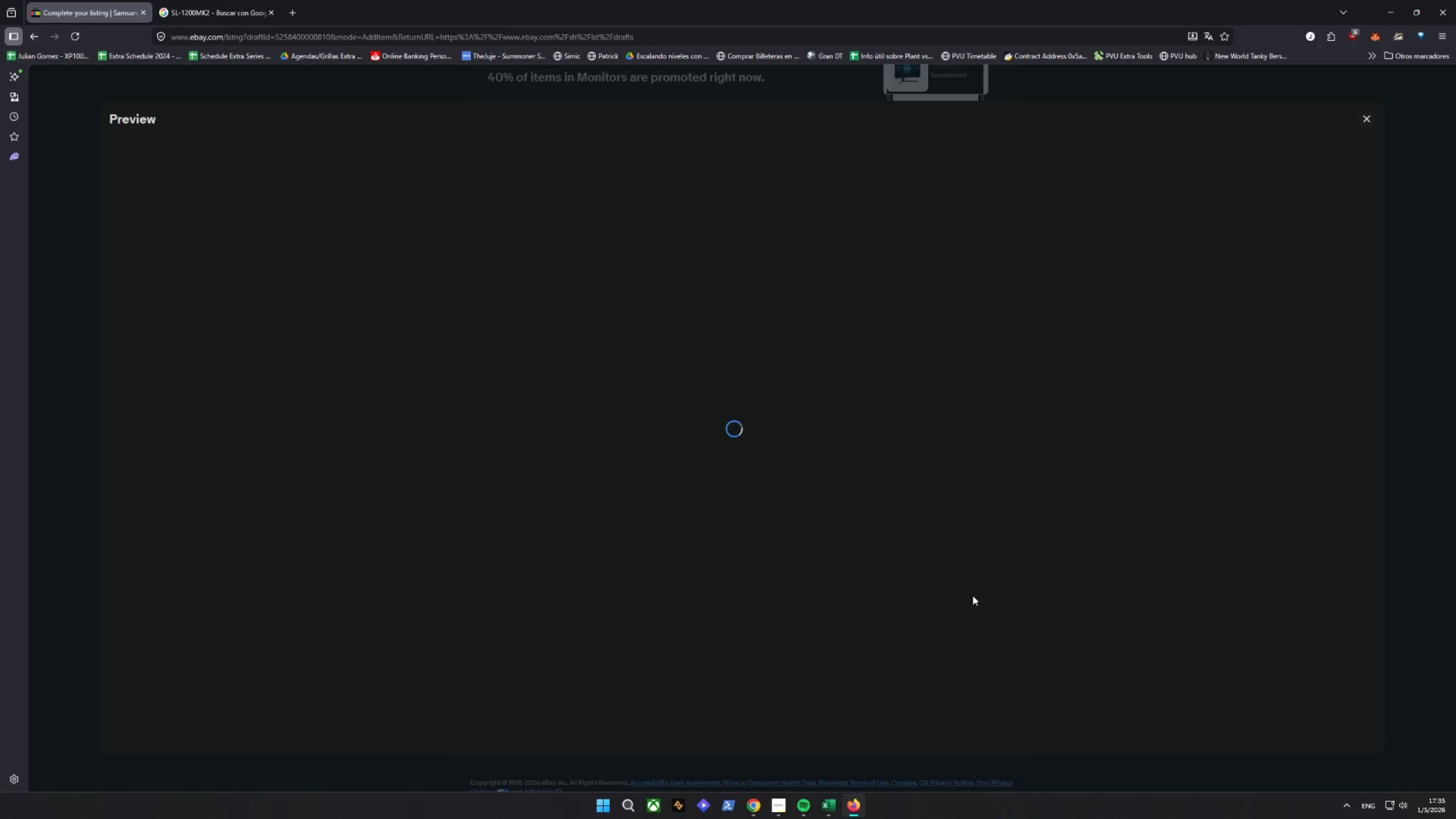 
scroll: coordinate [963, 590], scroll_direction: down, amount: 14.0
 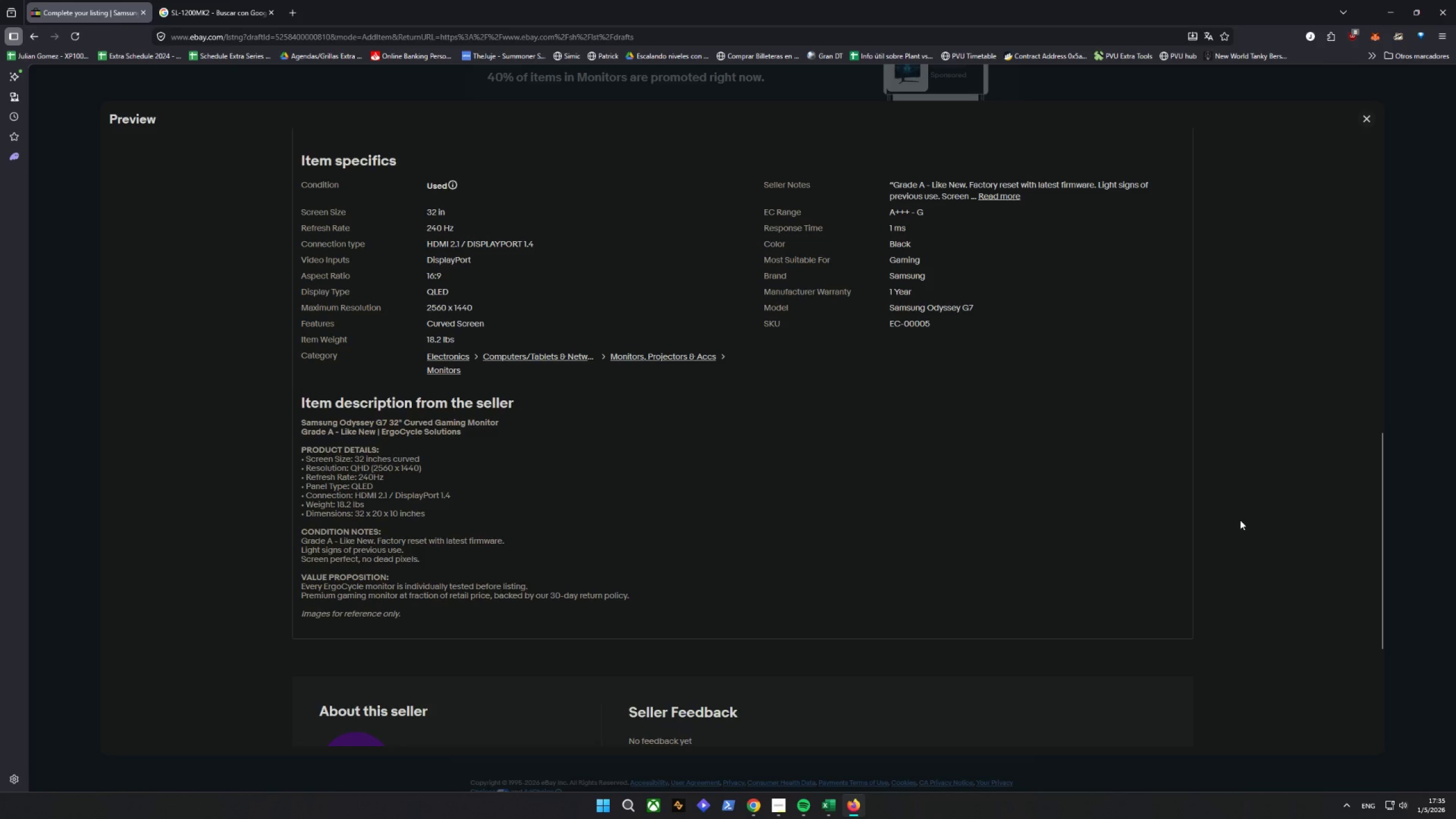 
left_click([1240, 520])
 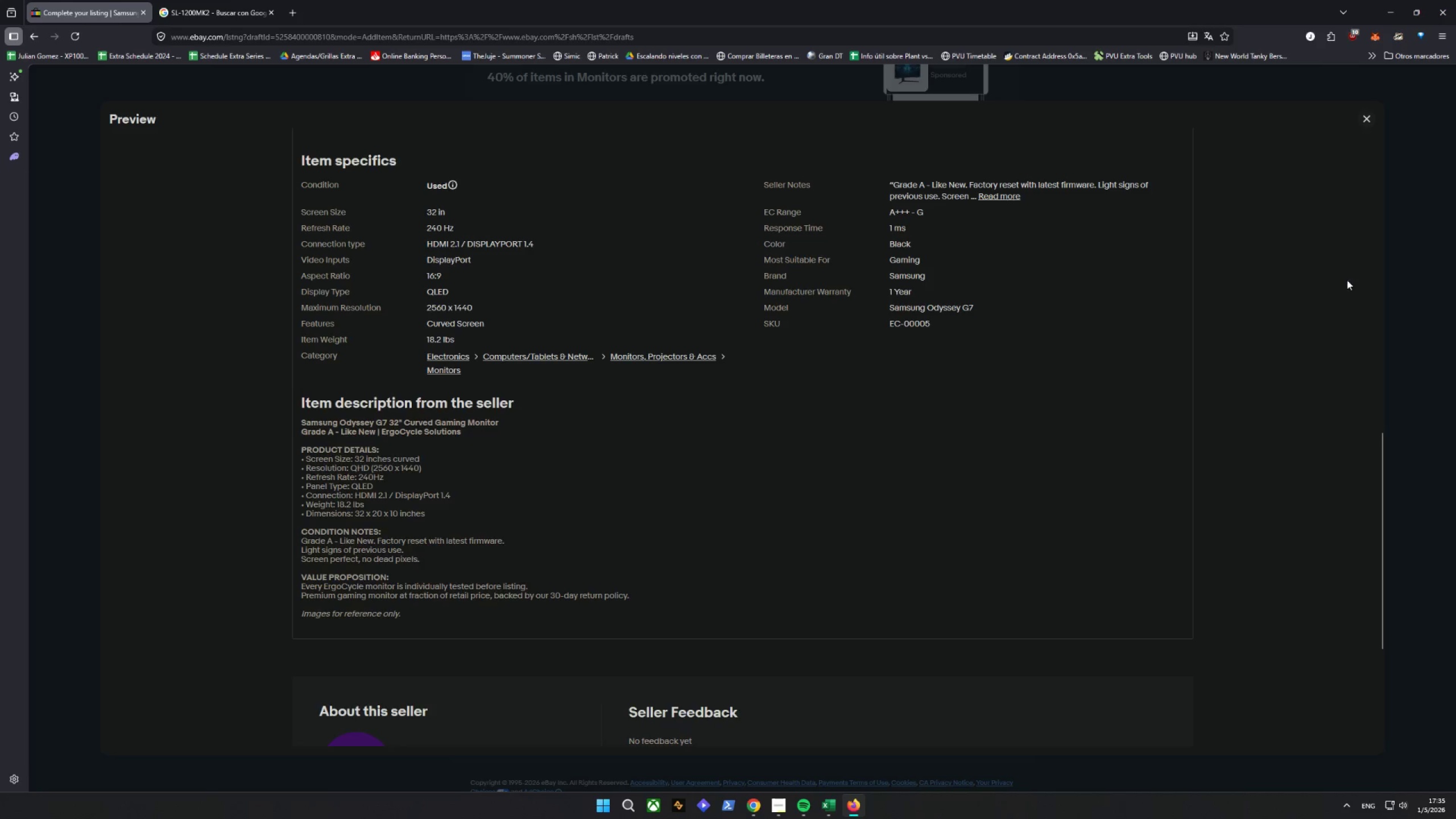 
left_click([1370, 122])
 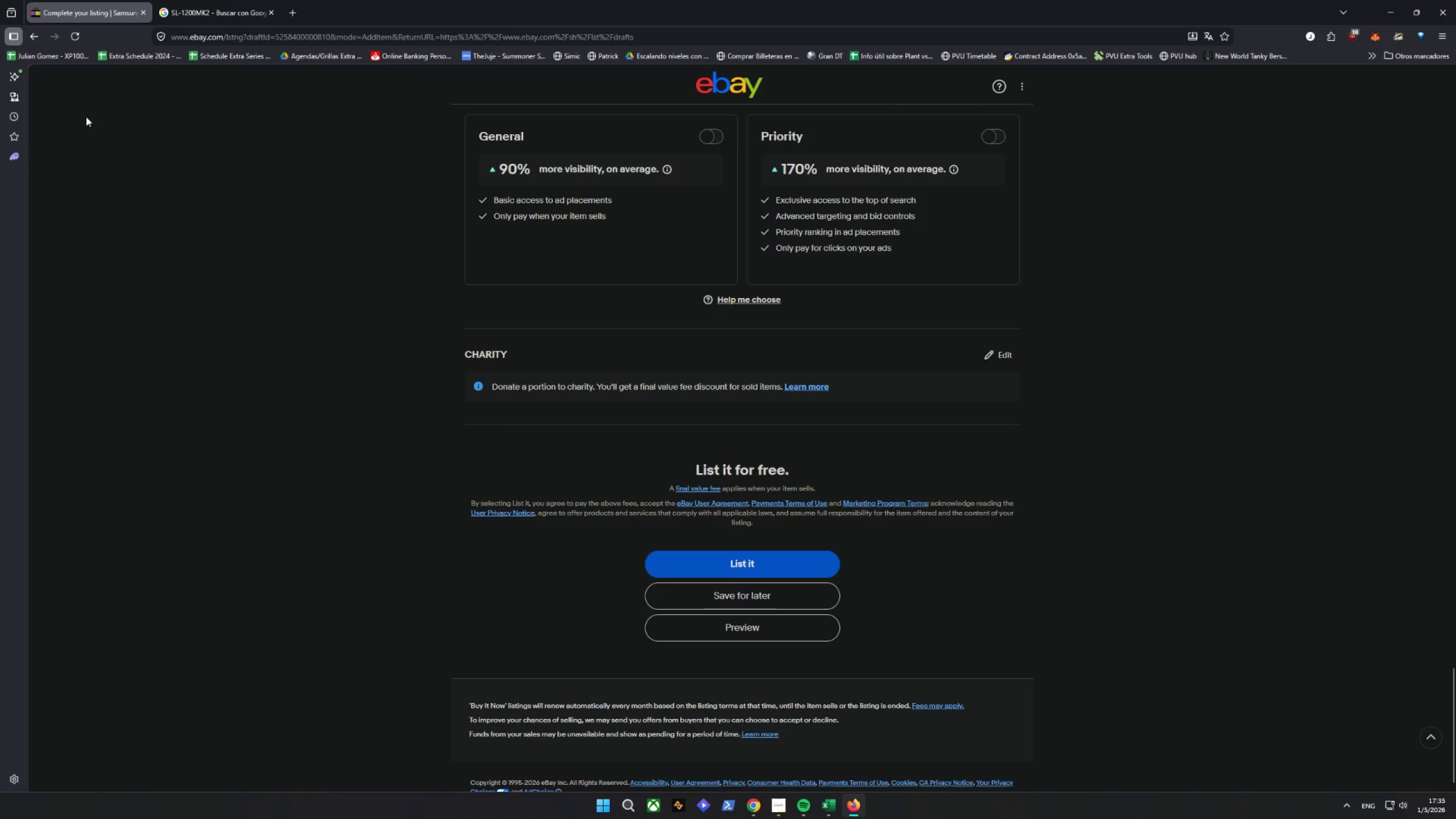 
left_click([37, 33])
 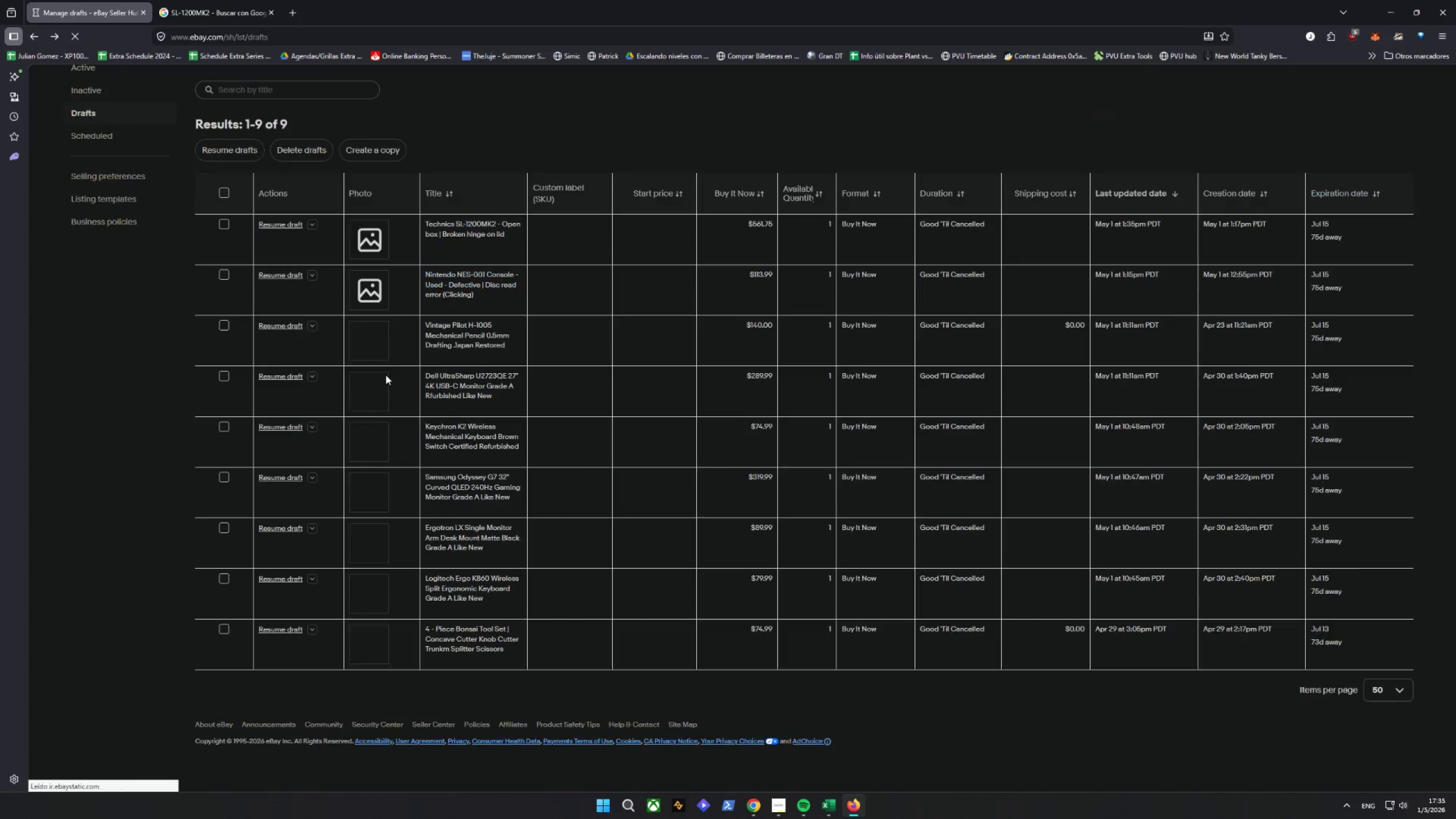 
scroll: coordinate [379, 395], scroll_direction: up, amount: 2.0
 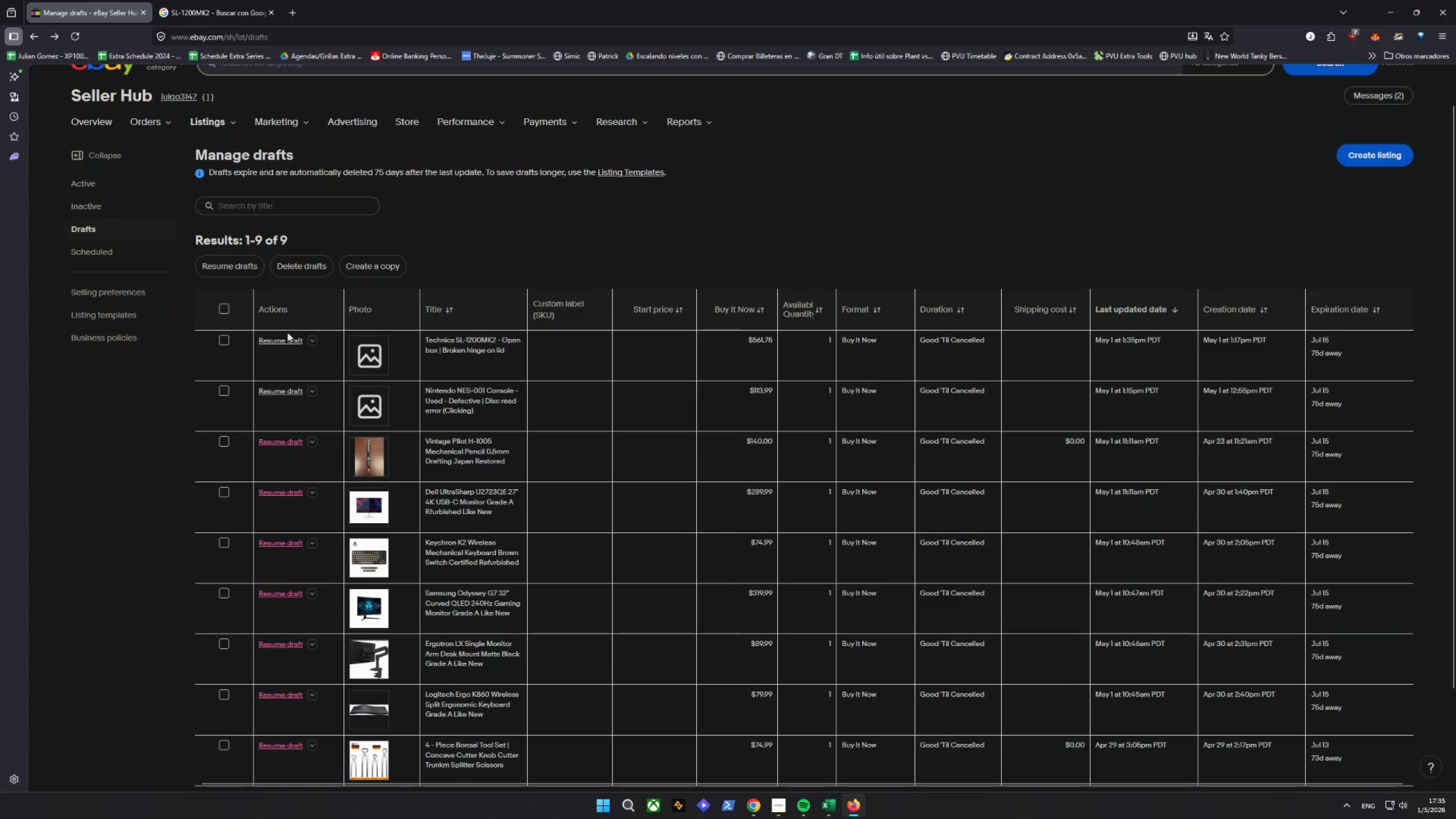 
left_click([278, 336])
 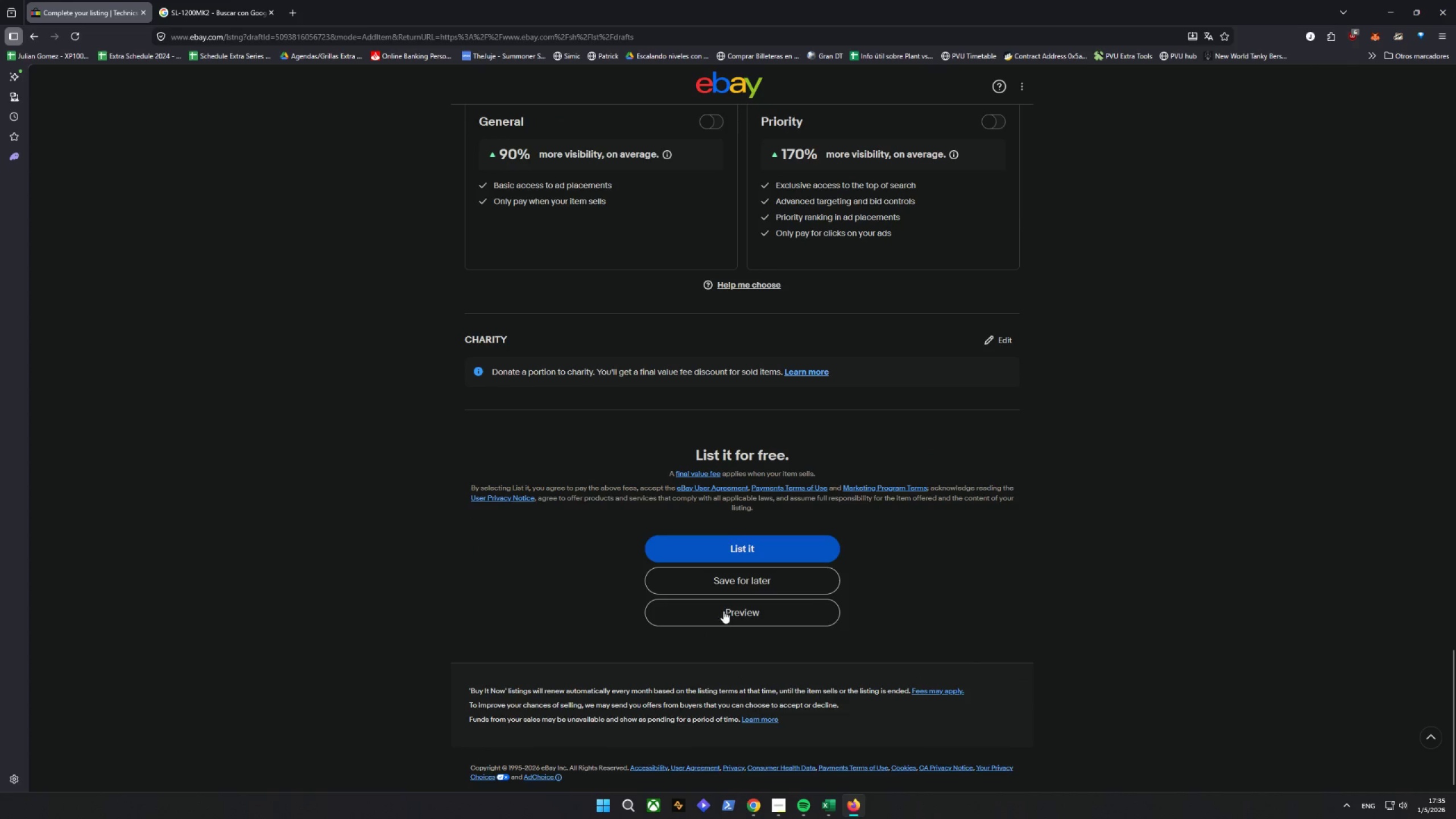 
wait(10.2)
 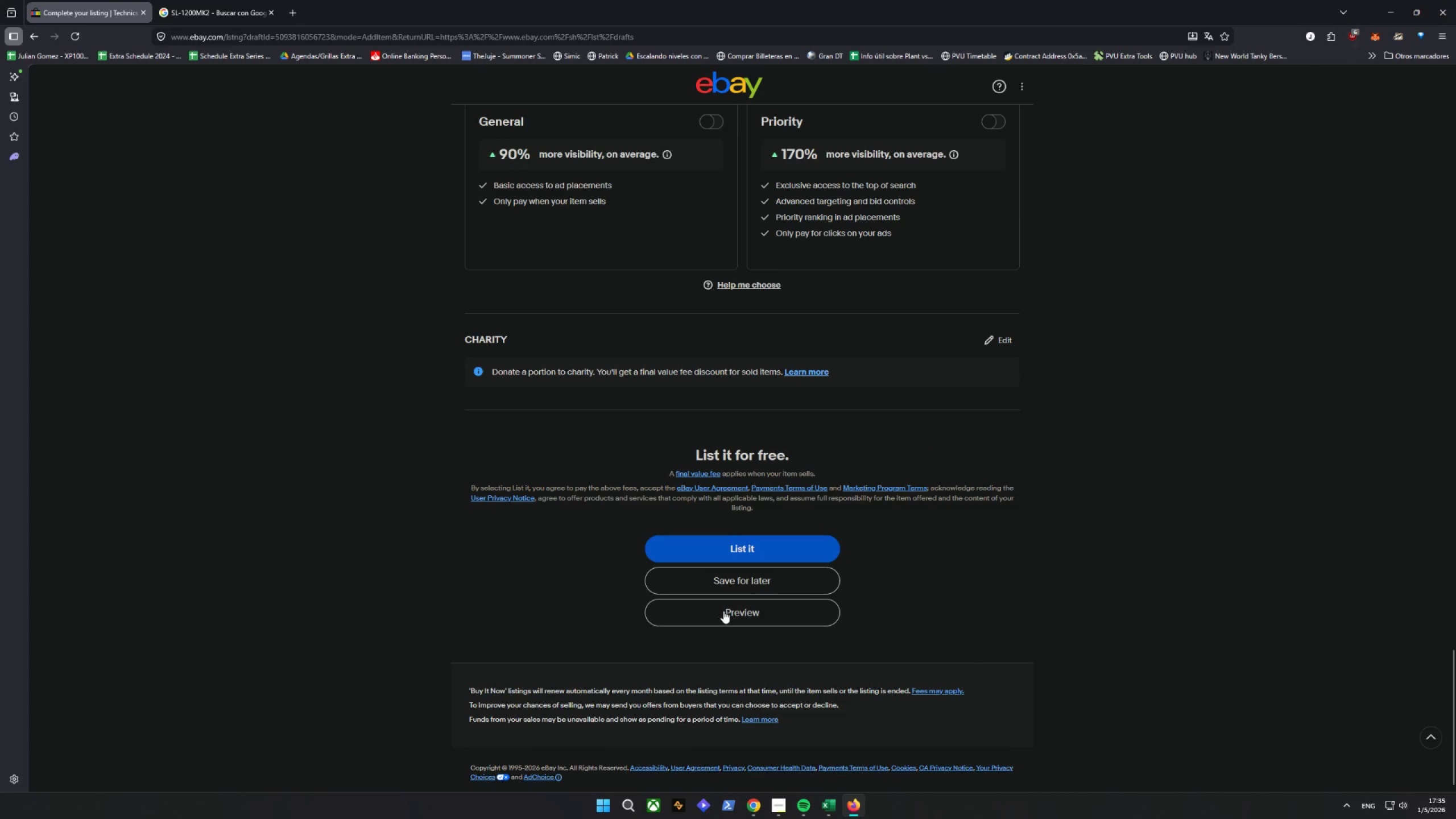 
scroll: coordinate [892, 555], scroll_direction: down, amount: 11.0
 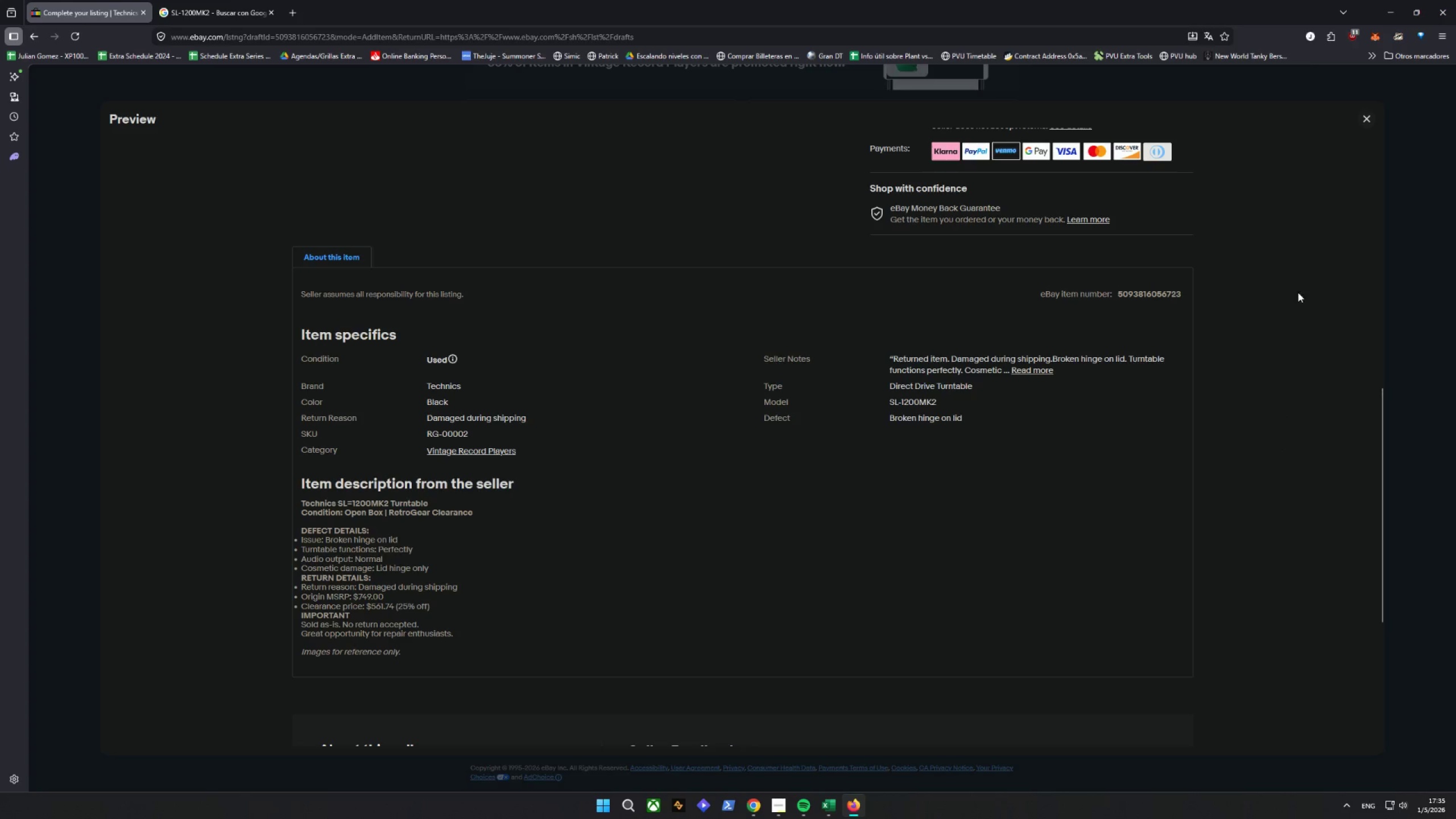 
left_click([1372, 118])
 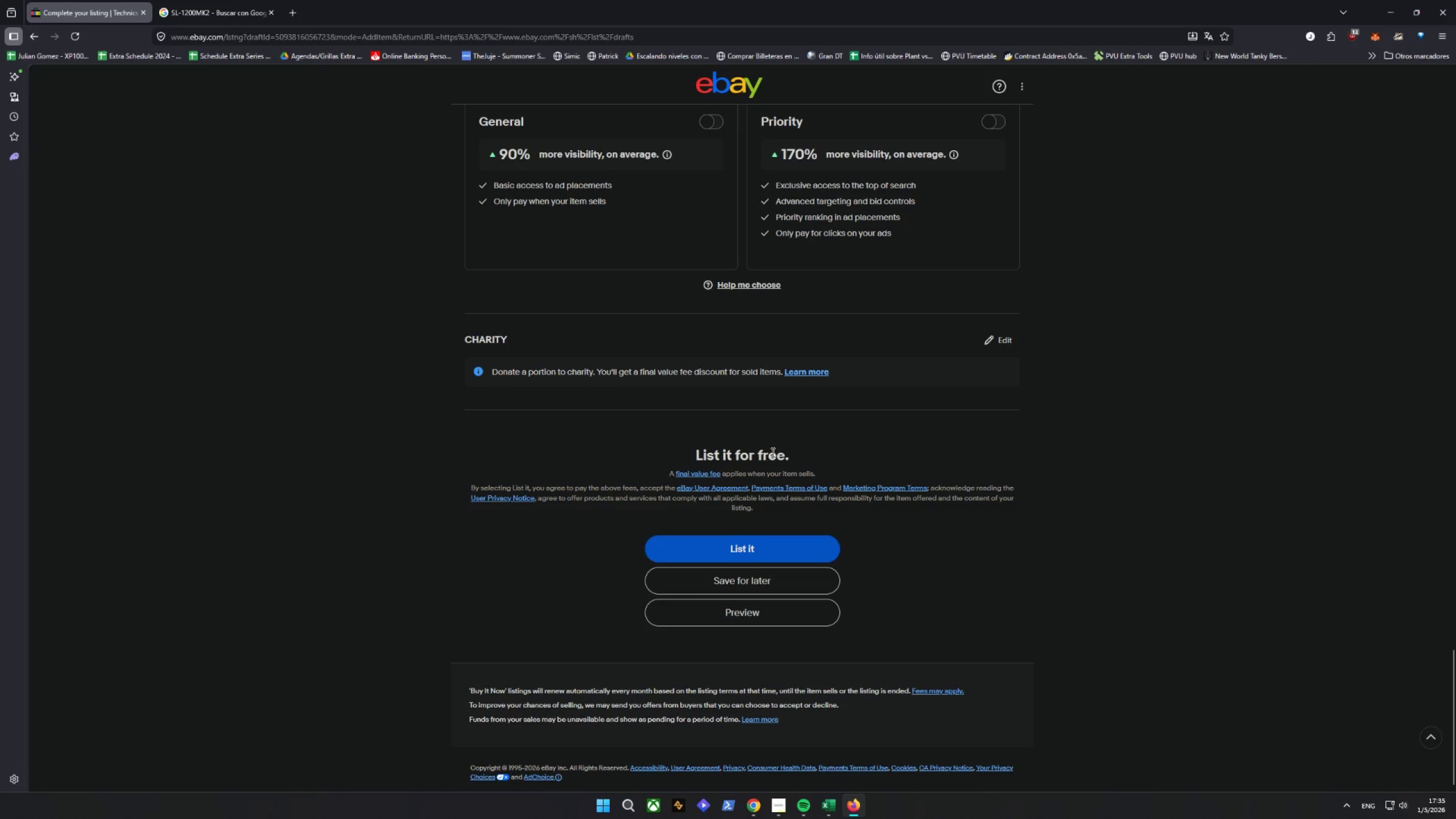 
scroll: coordinate [661, 472], scroll_direction: up, amount: 33.0
 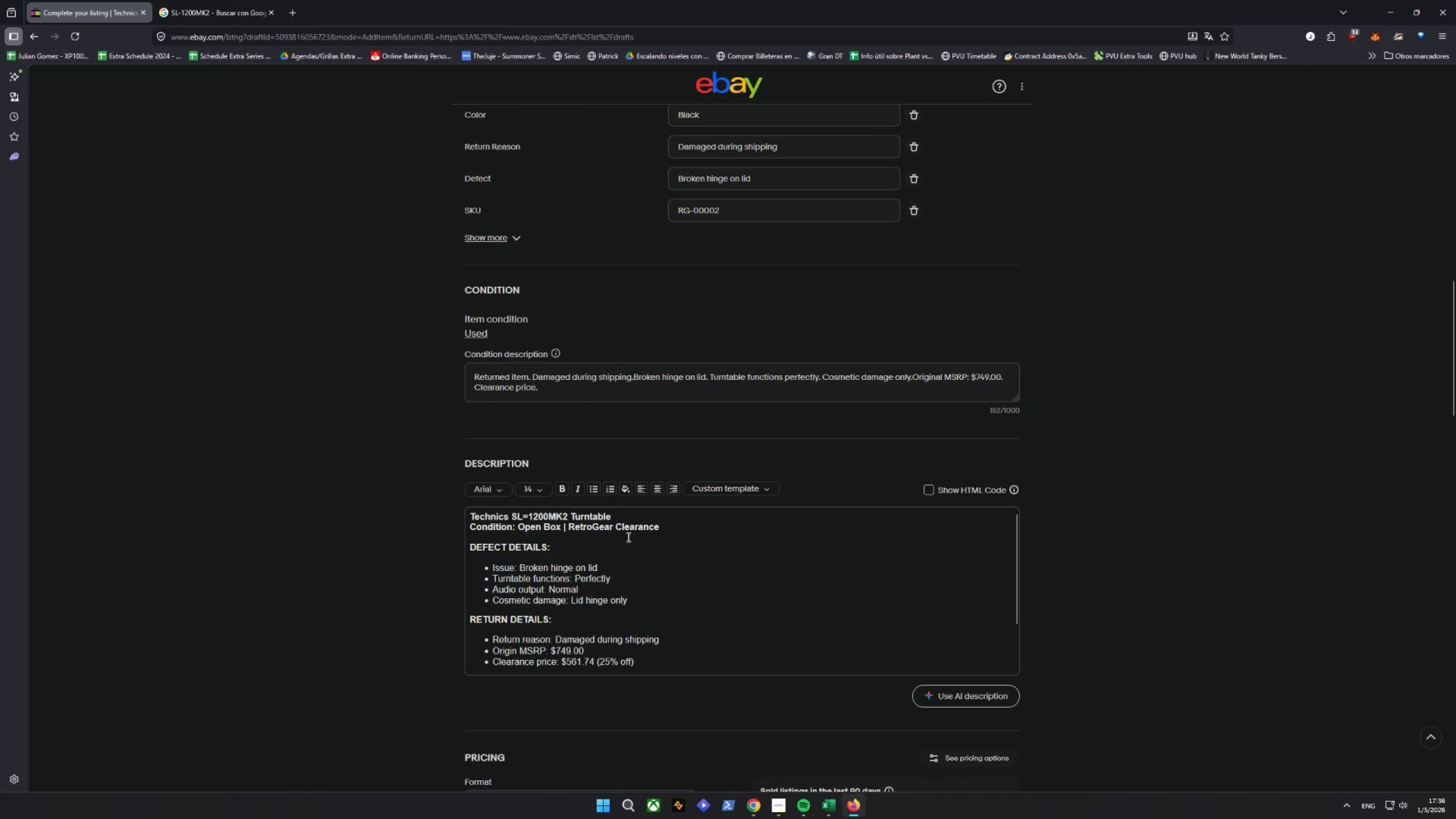 
left_click([626, 541])
 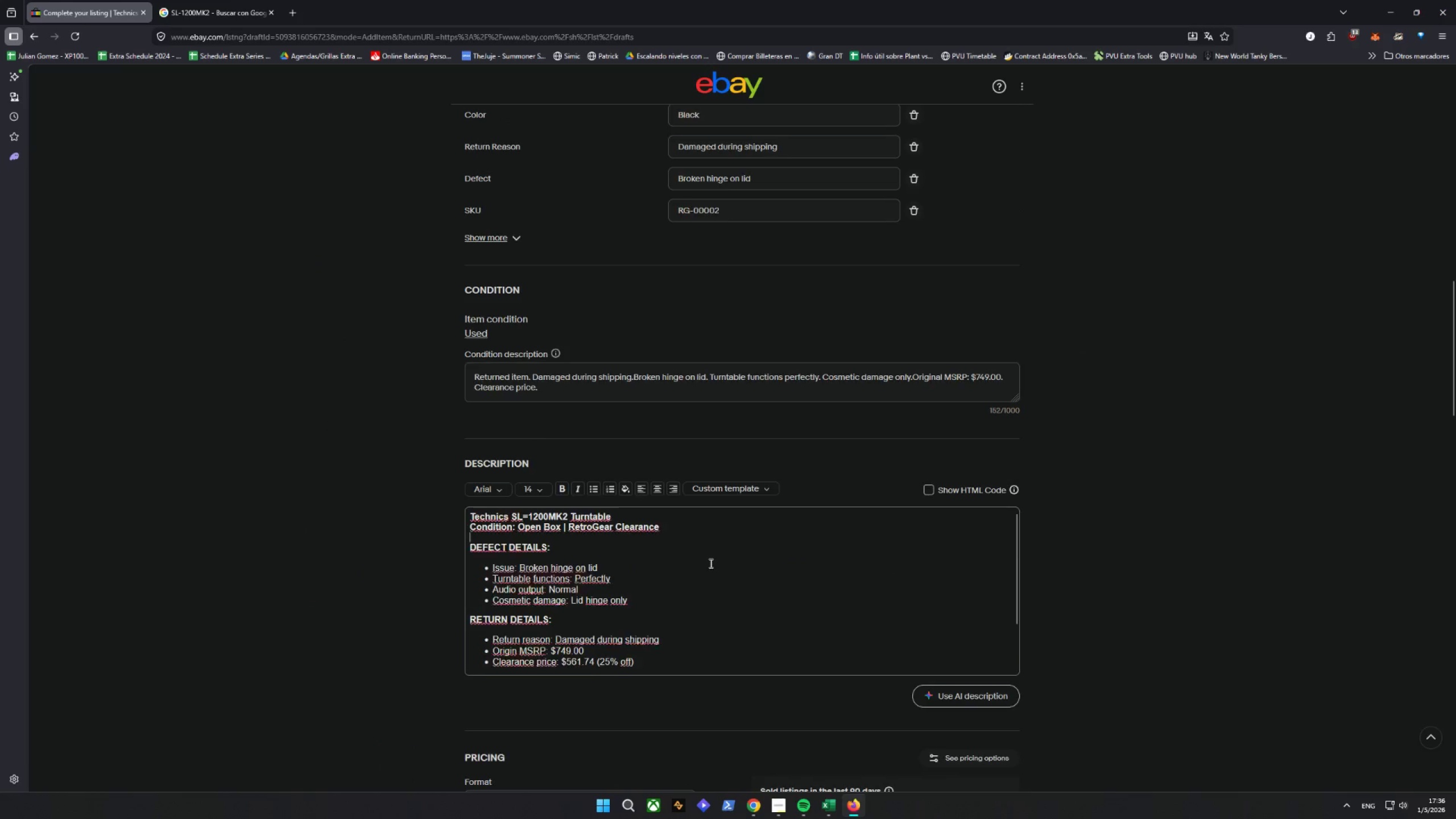 
scroll: coordinate [711, 561], scroll_direction: none, amount: 0.0
 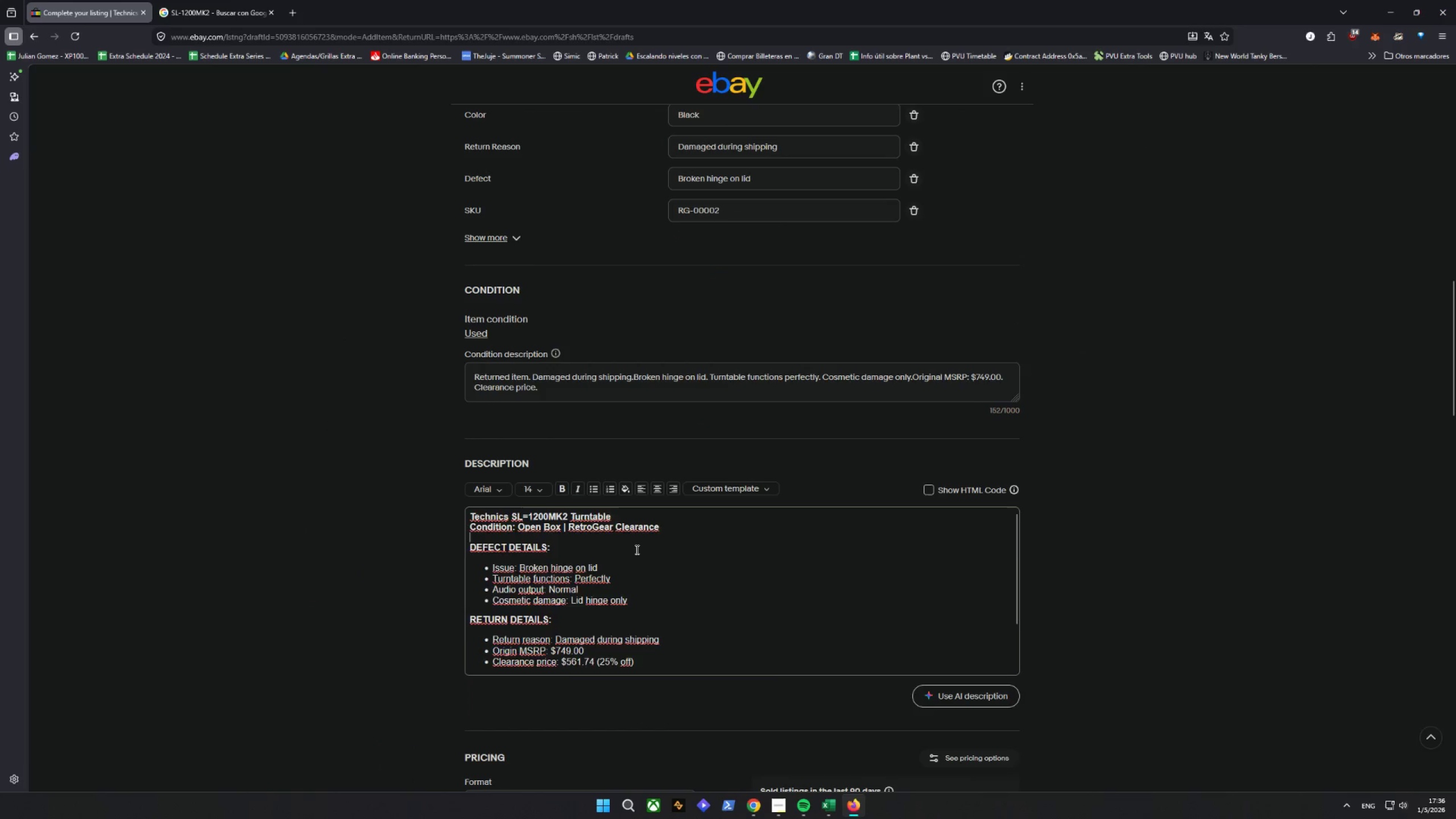 
scroll: coordinate [636, 549], scroll_direction: down, amount: 1.0
 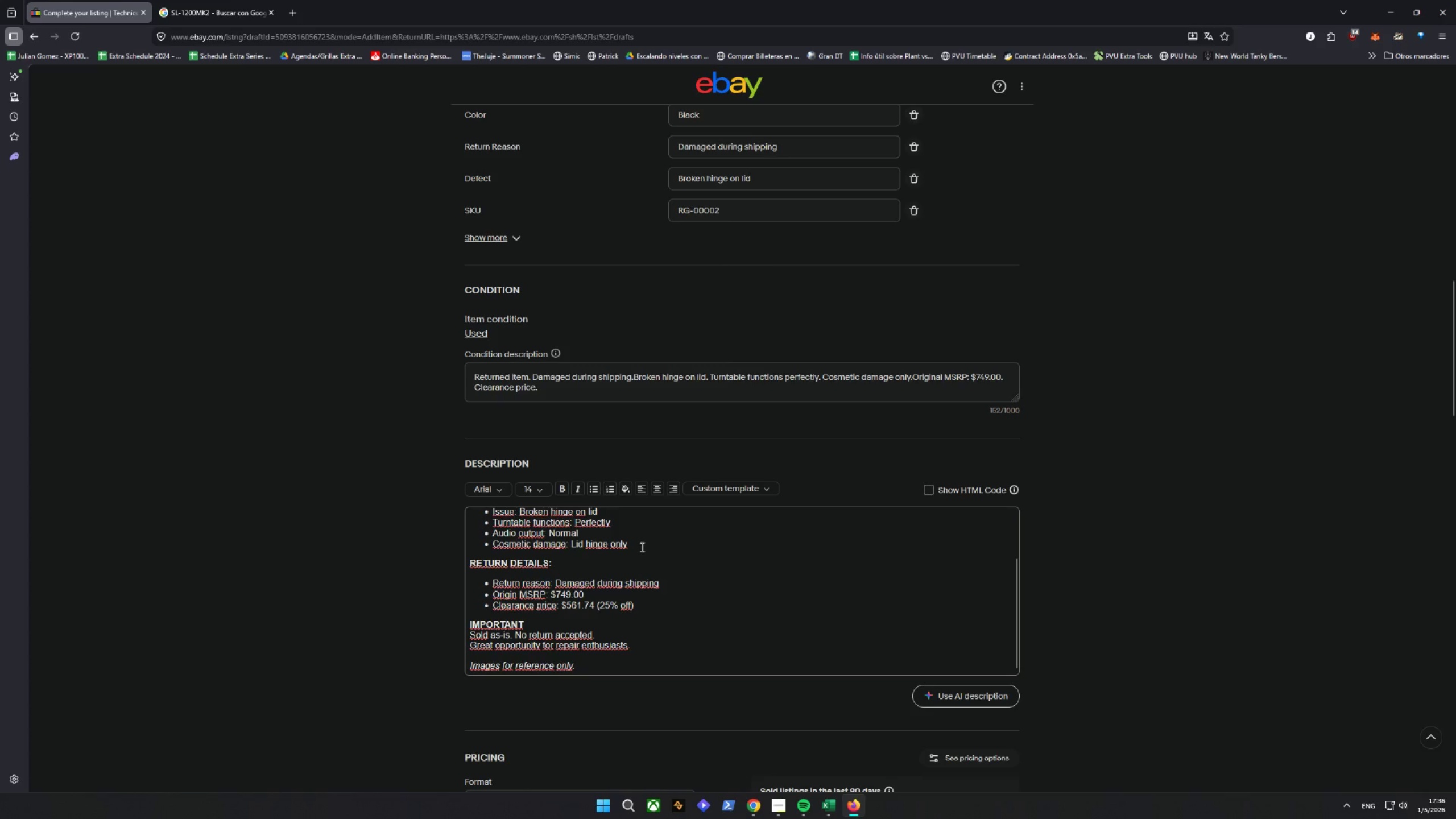 
left_click([642, 544])
 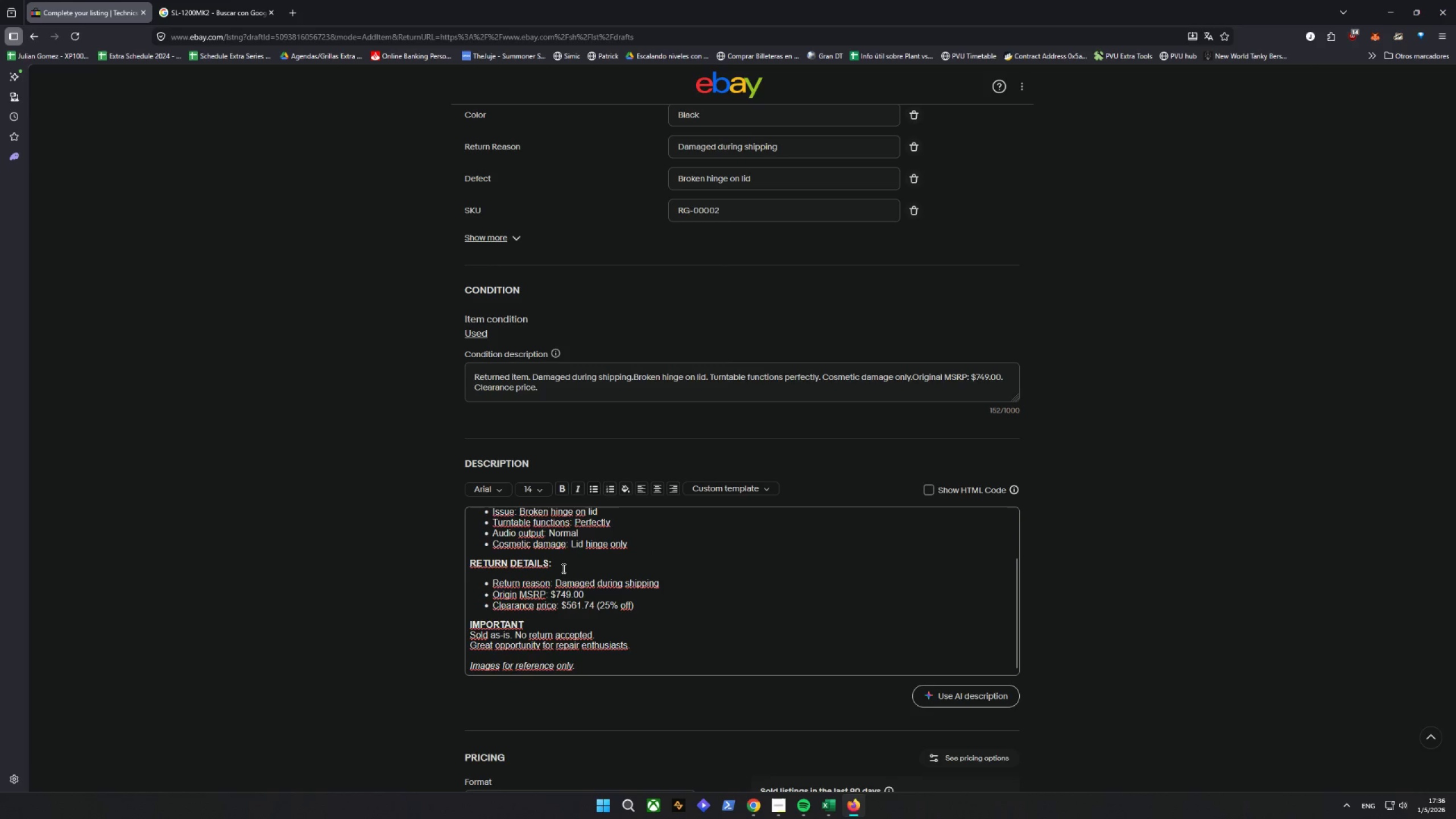 
left_click([656, 608])
 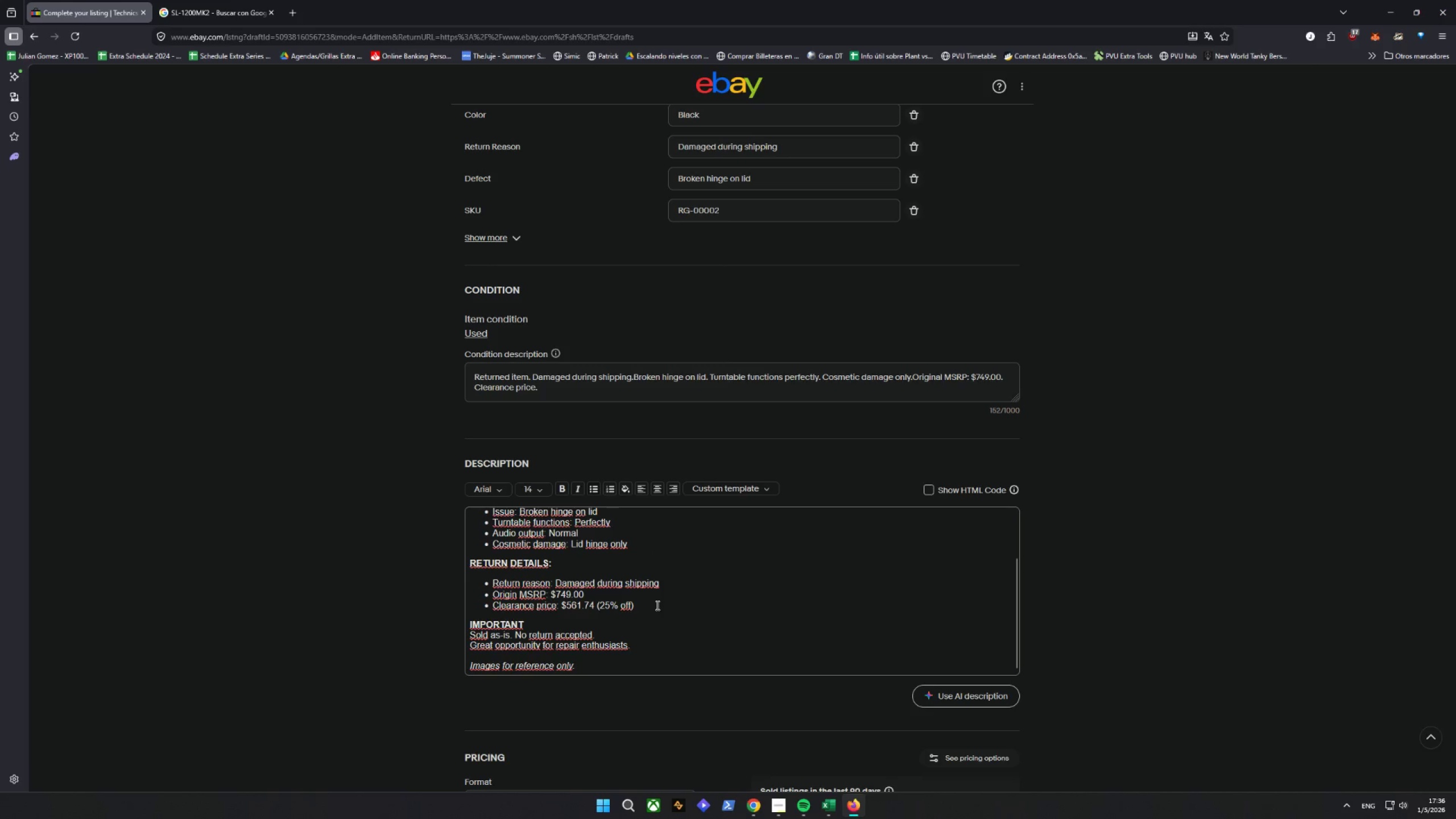 
key(Enter)
 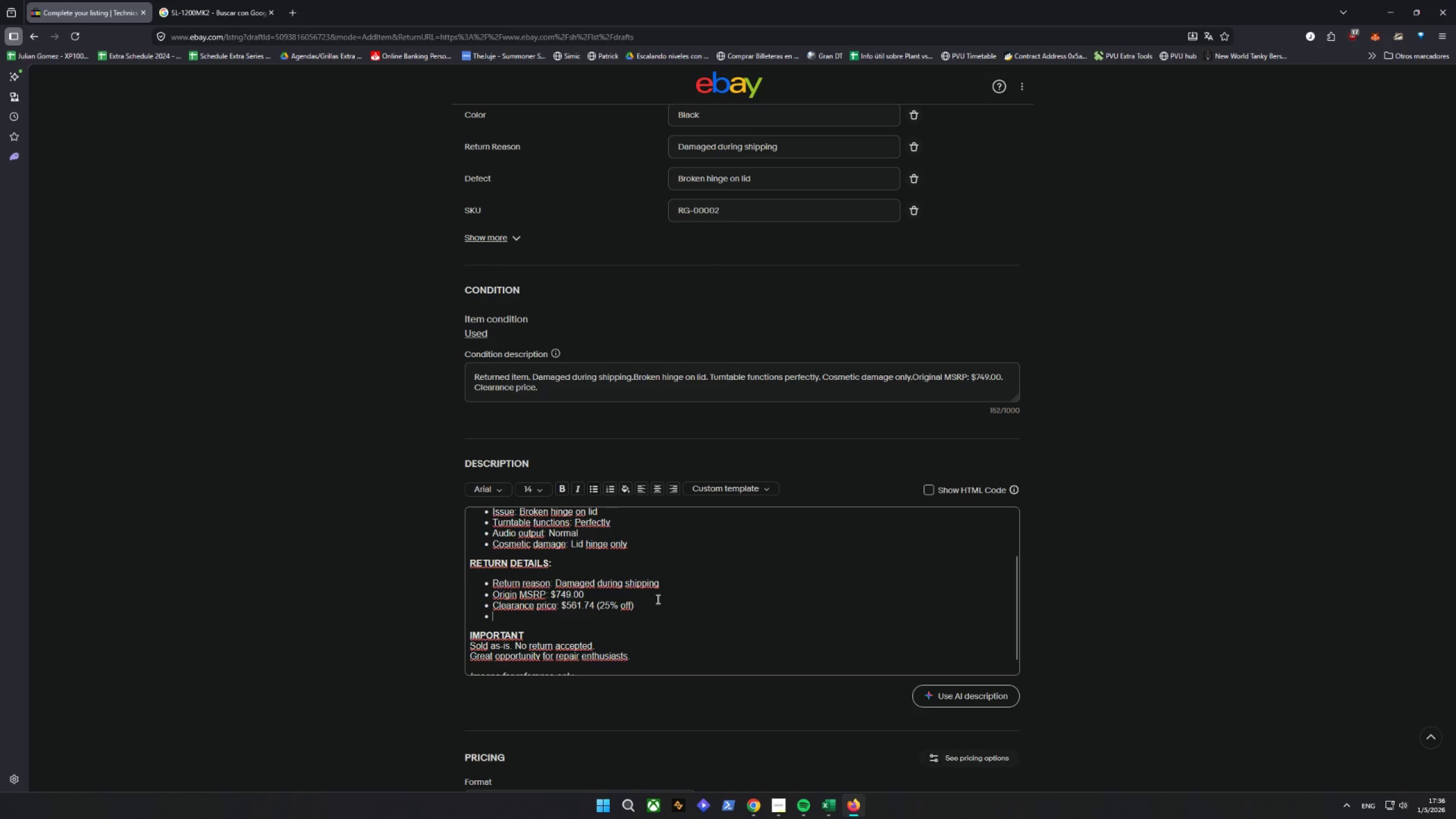 
key(Enter)
 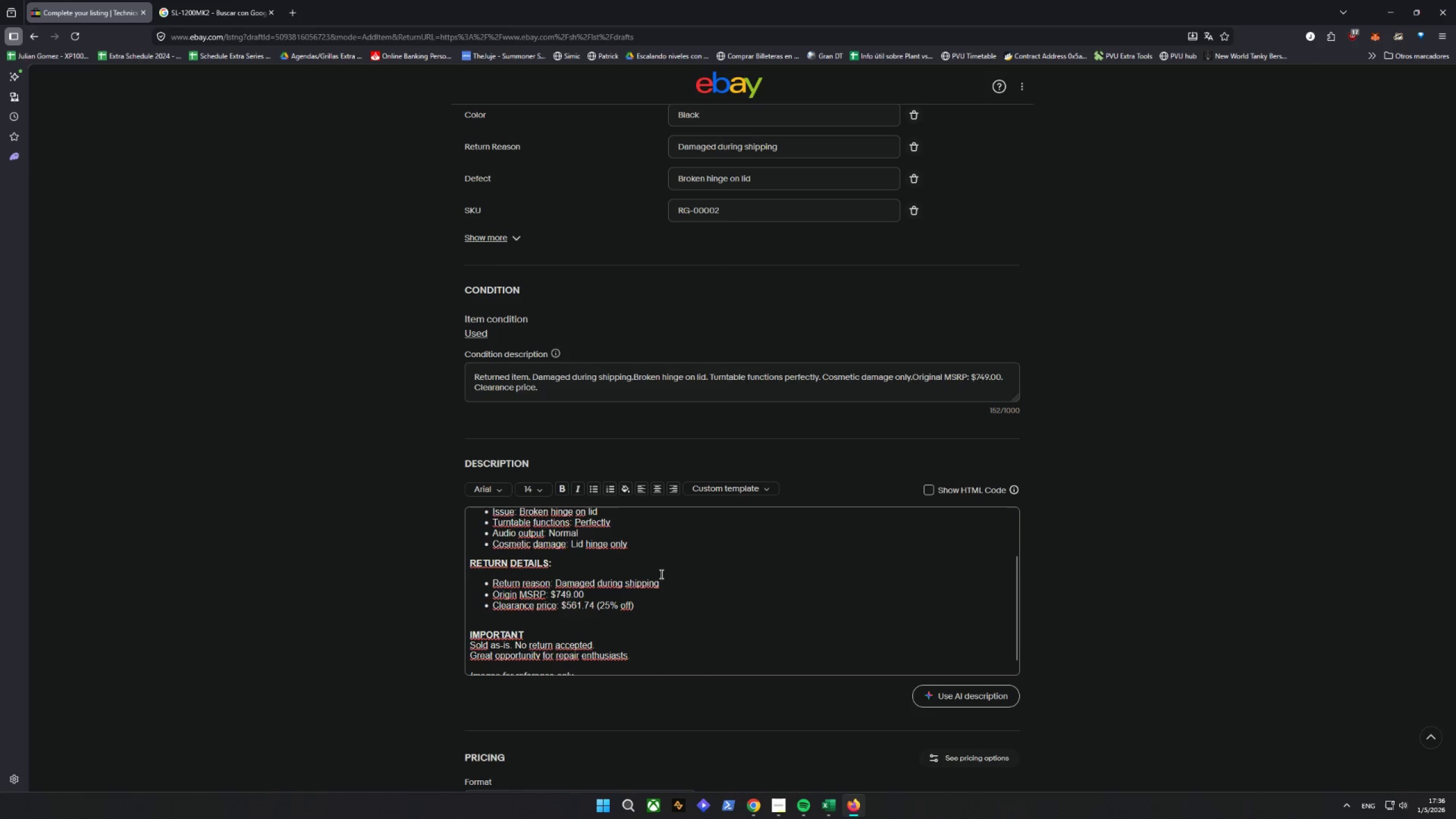 
left_click([649, 539])
 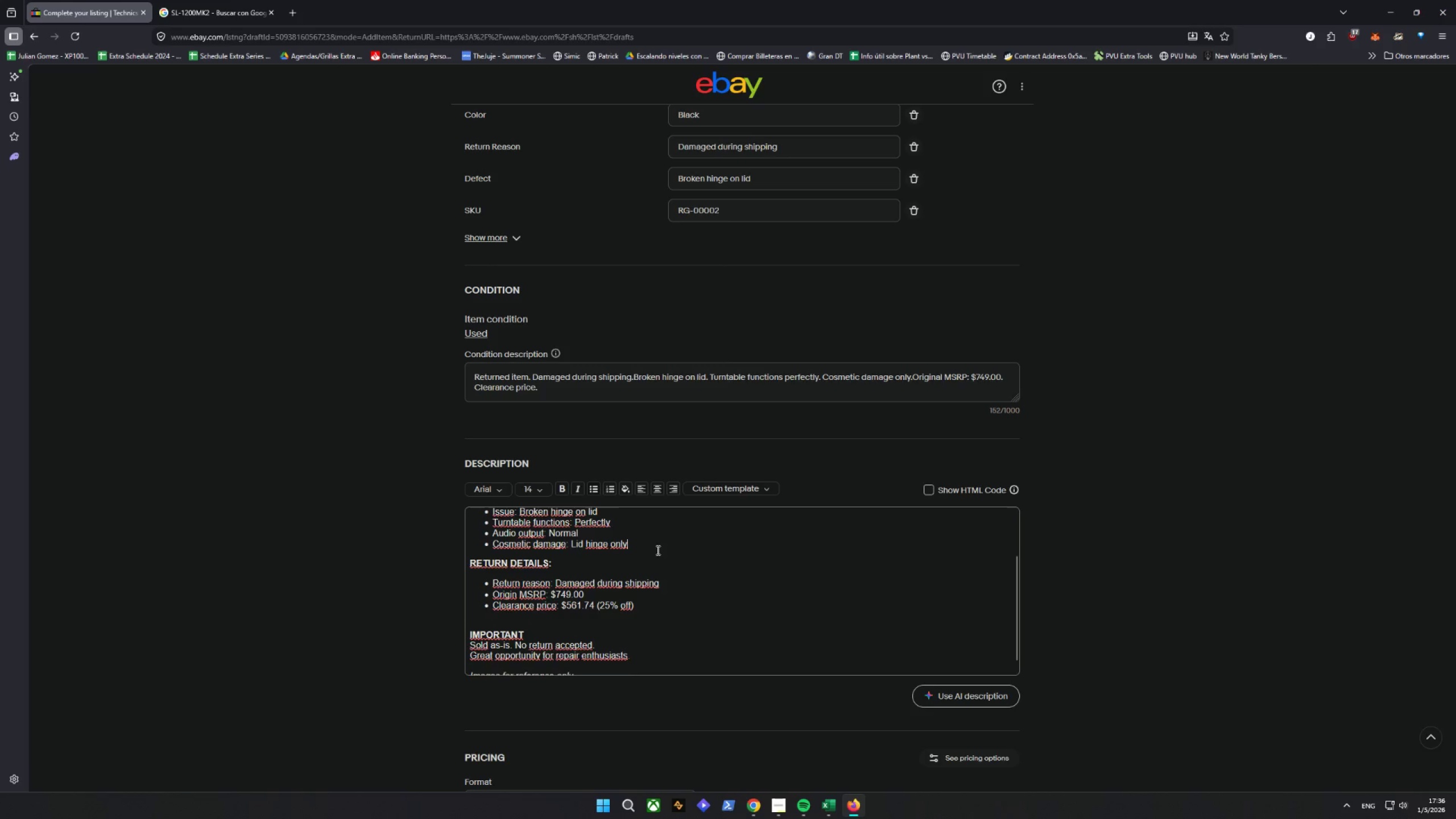 
key(Enter)
 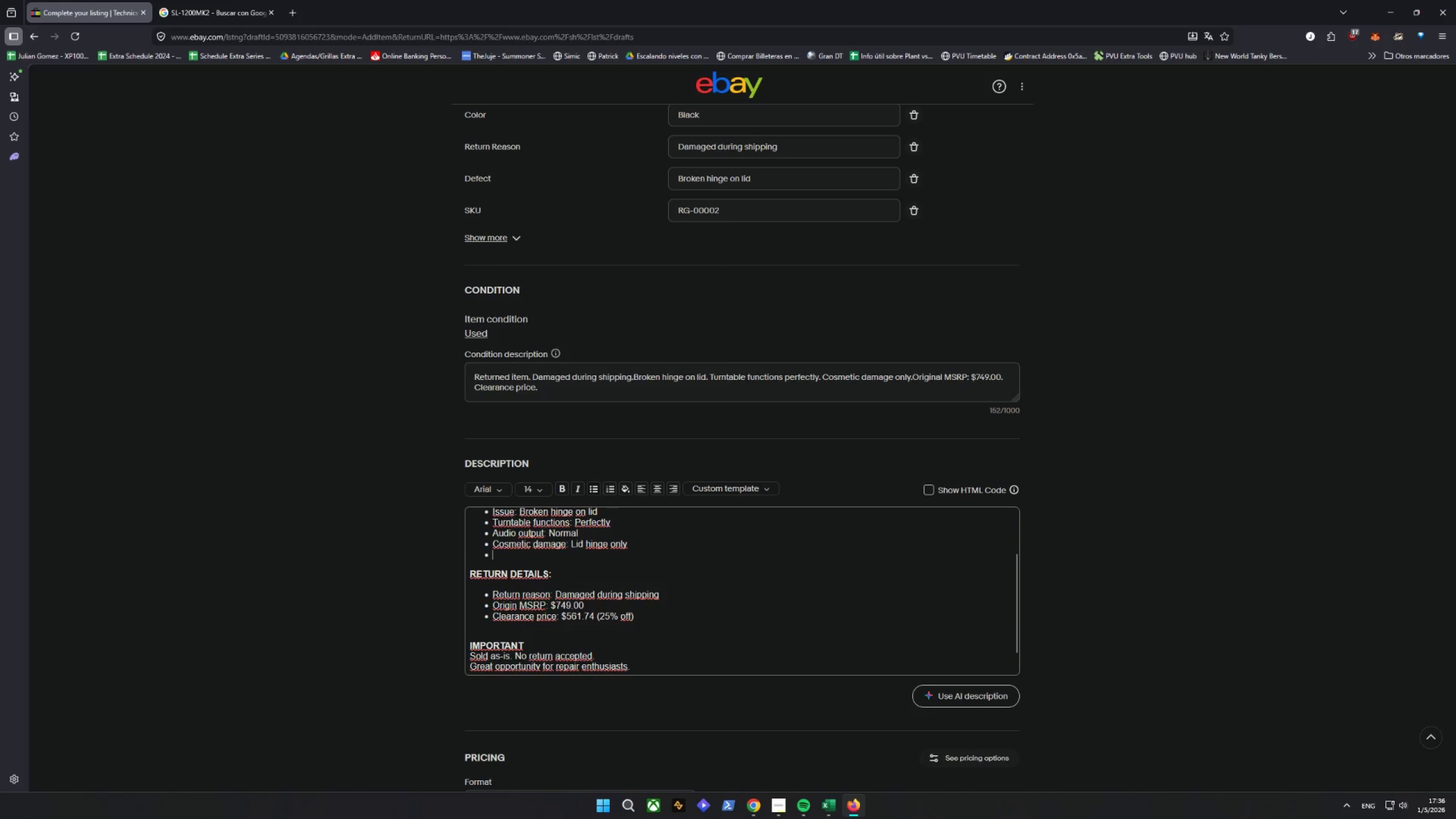 
key(Enter)
 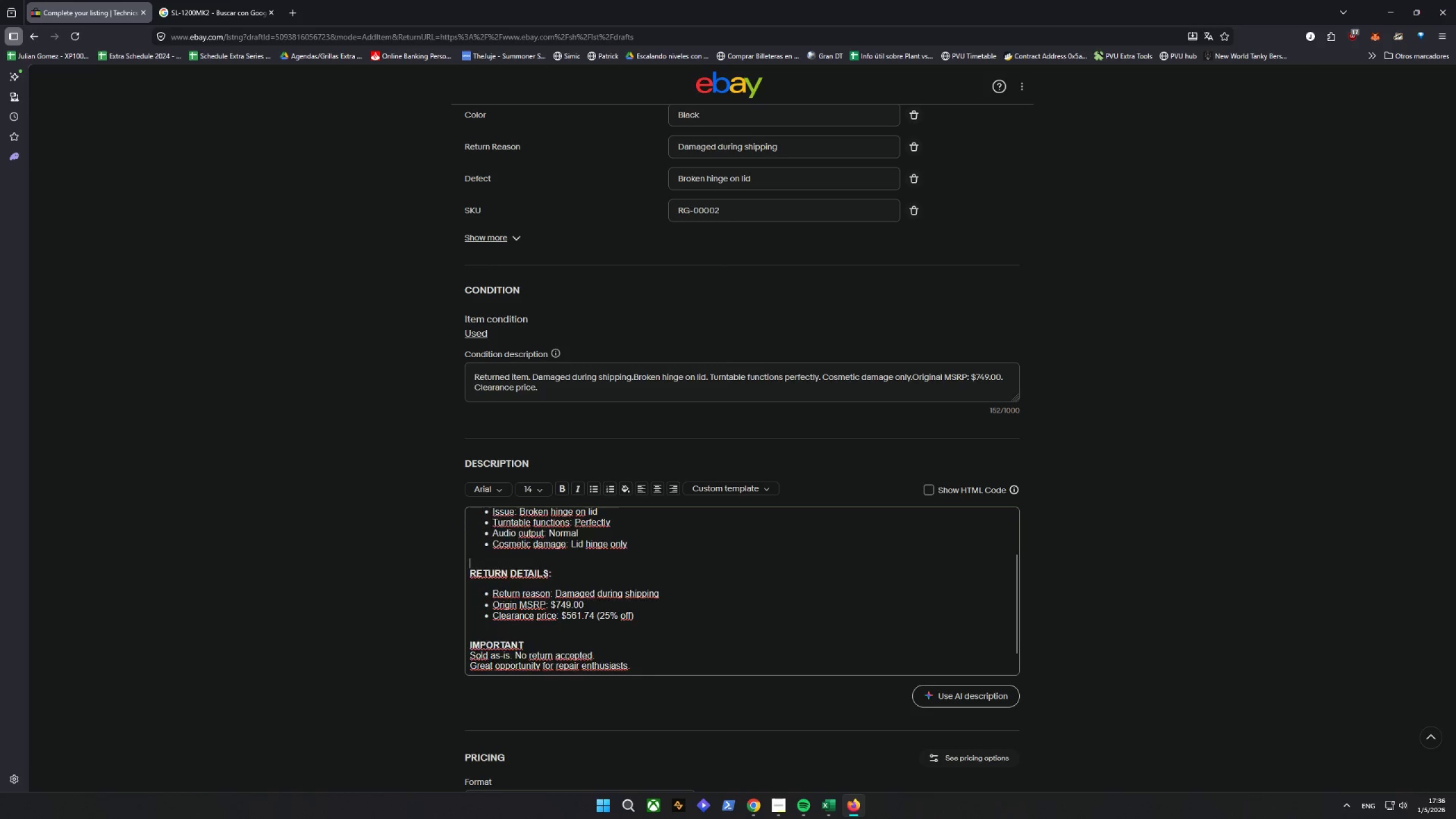 
scroll: coordinate [657, 550], scroll_direction: up, amount: 2.0
 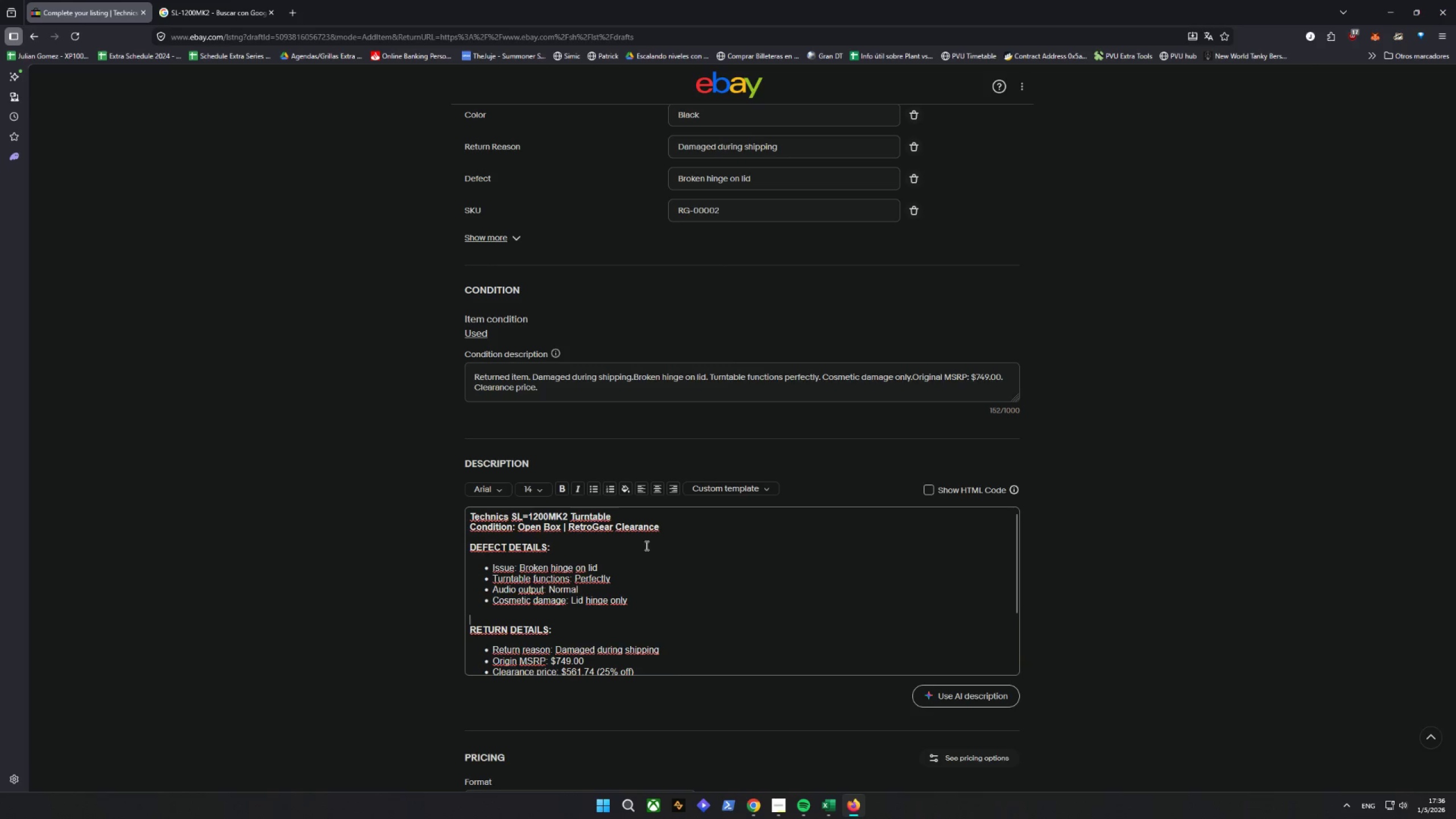 
left_click([668, 535])
 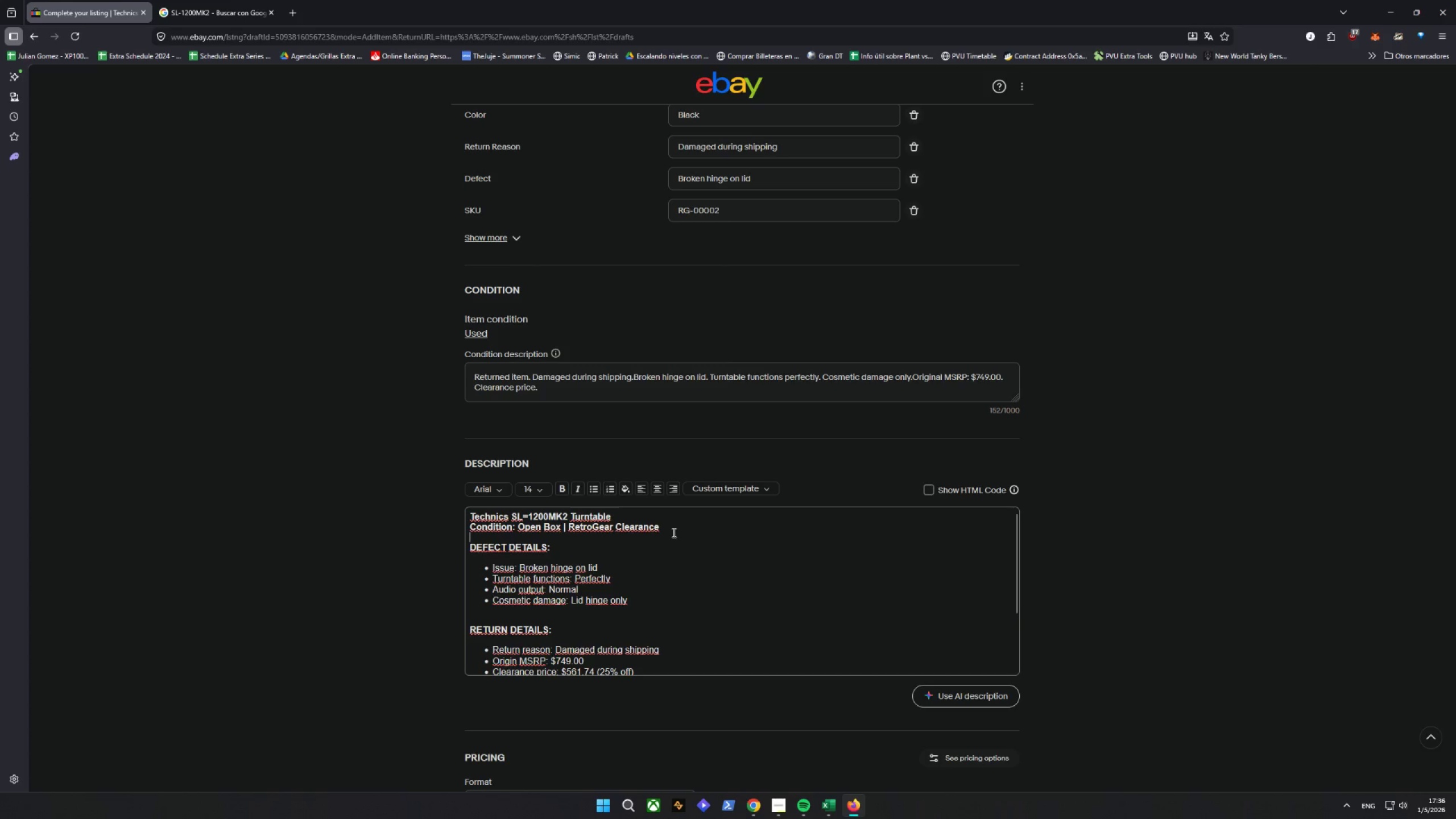 
key(Enter)
 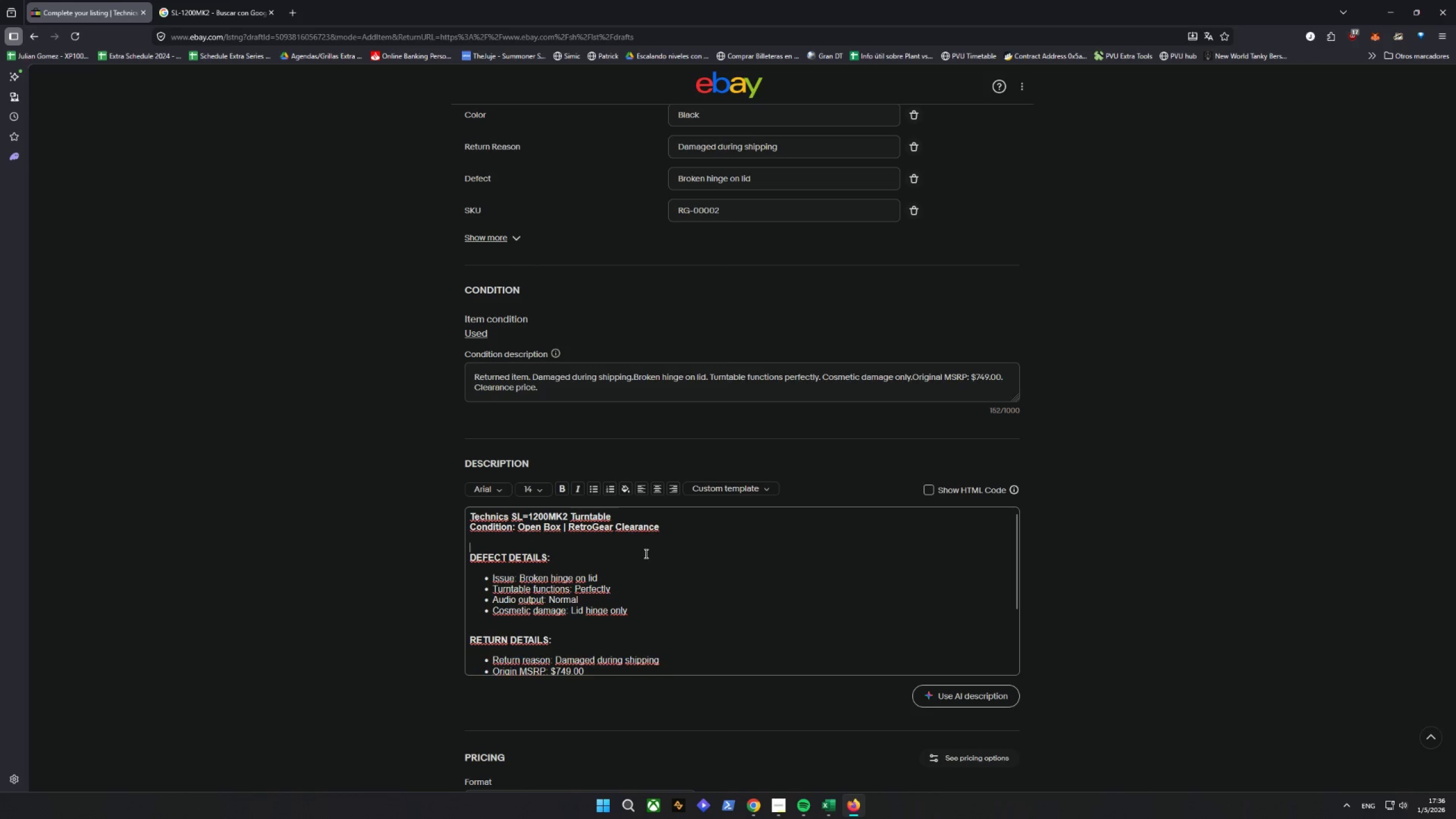 
left_click([645, 553])
 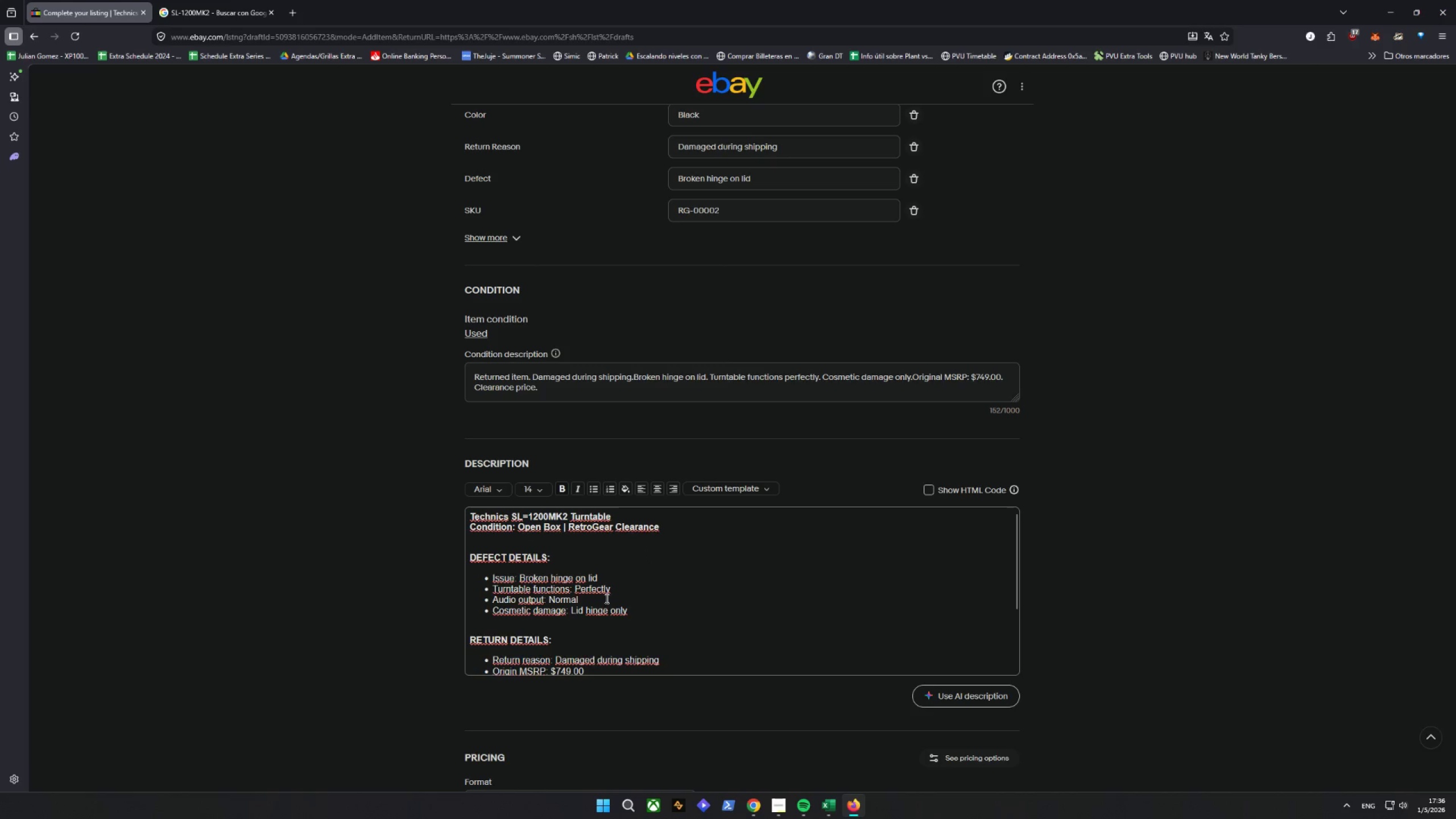 
left_click([644, 611])
 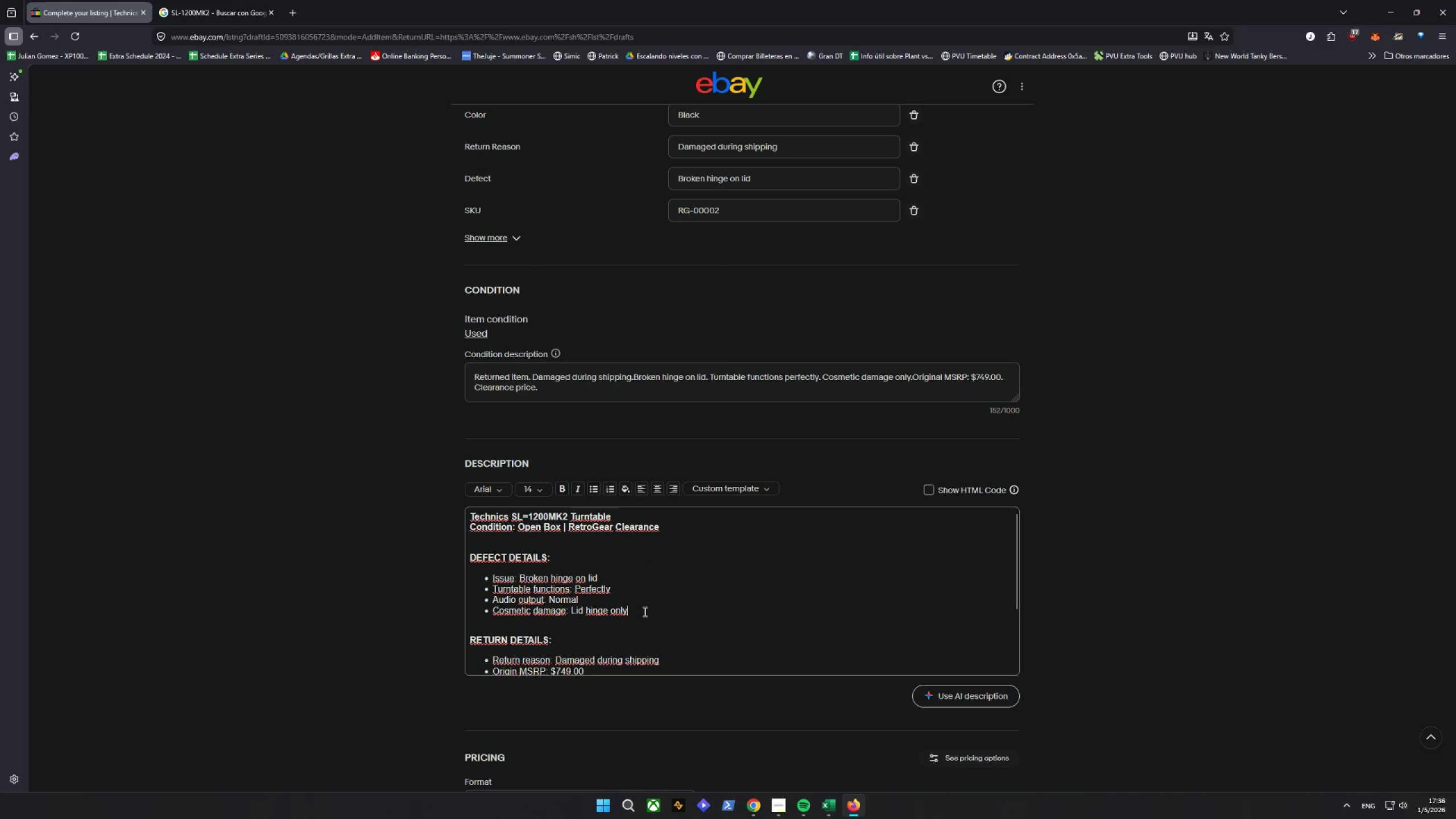 
key(Enter)
 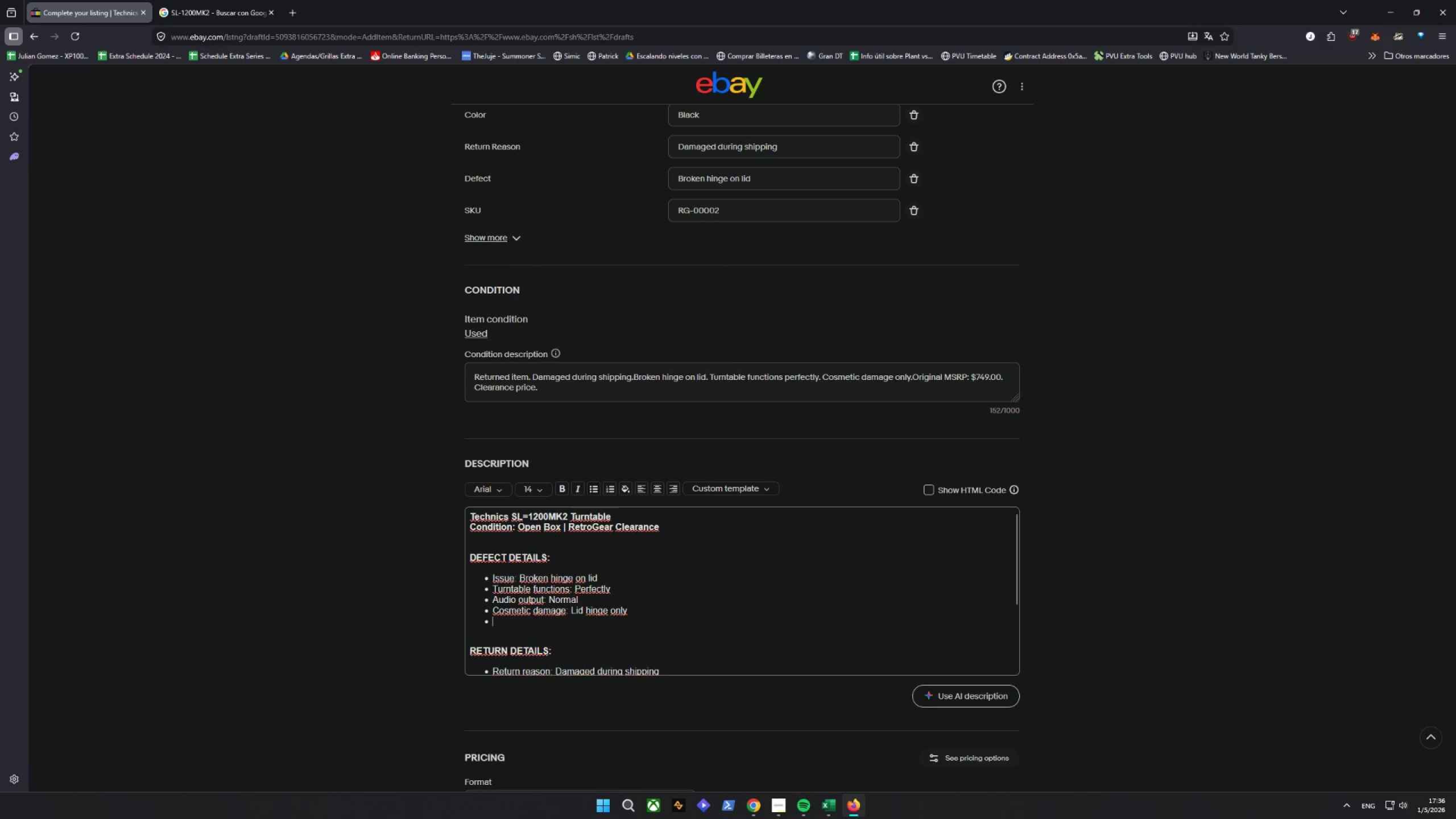 
key(Enter)
 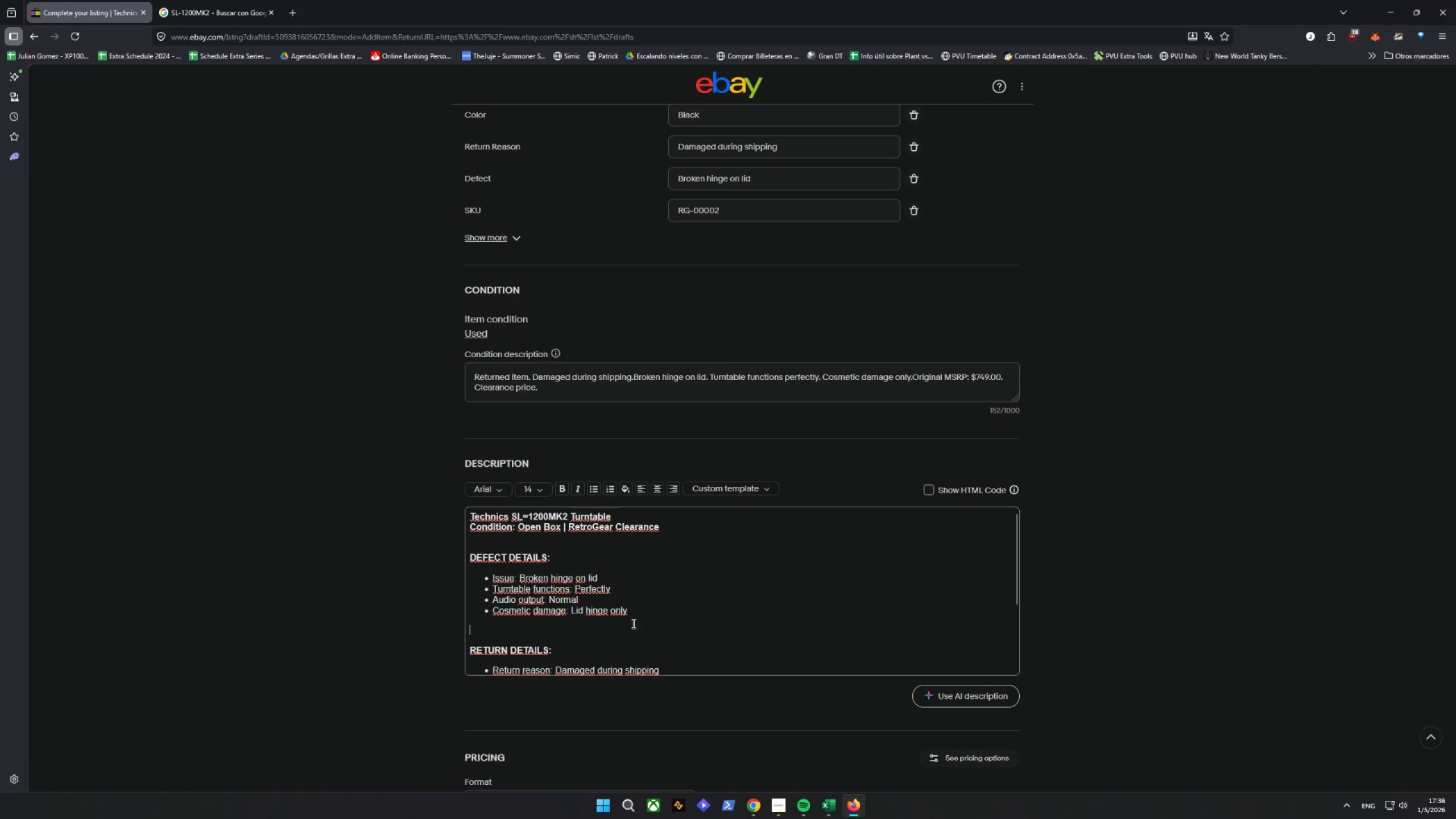 
left_click([478, 639])
 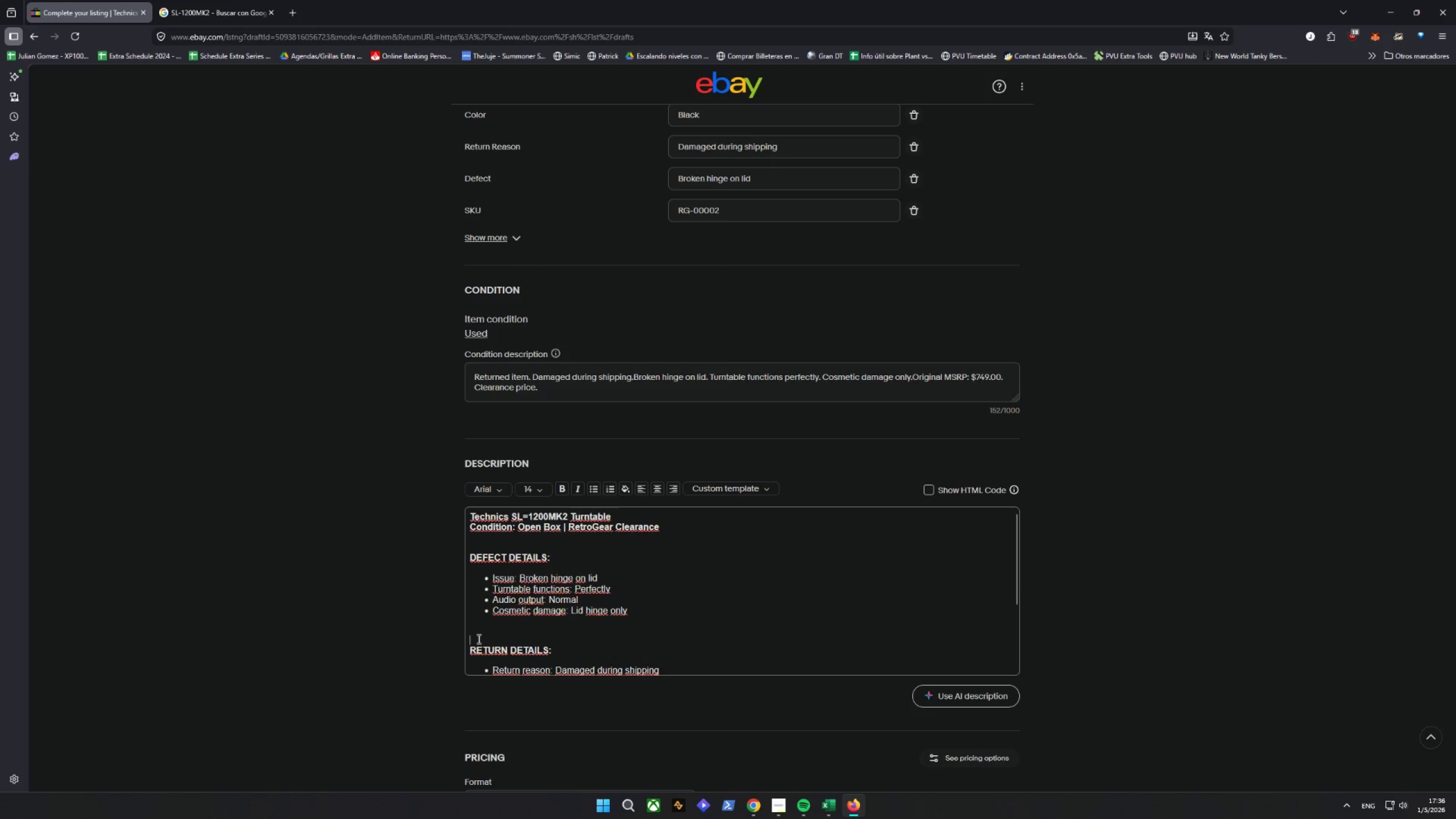 
key(Backspace)
 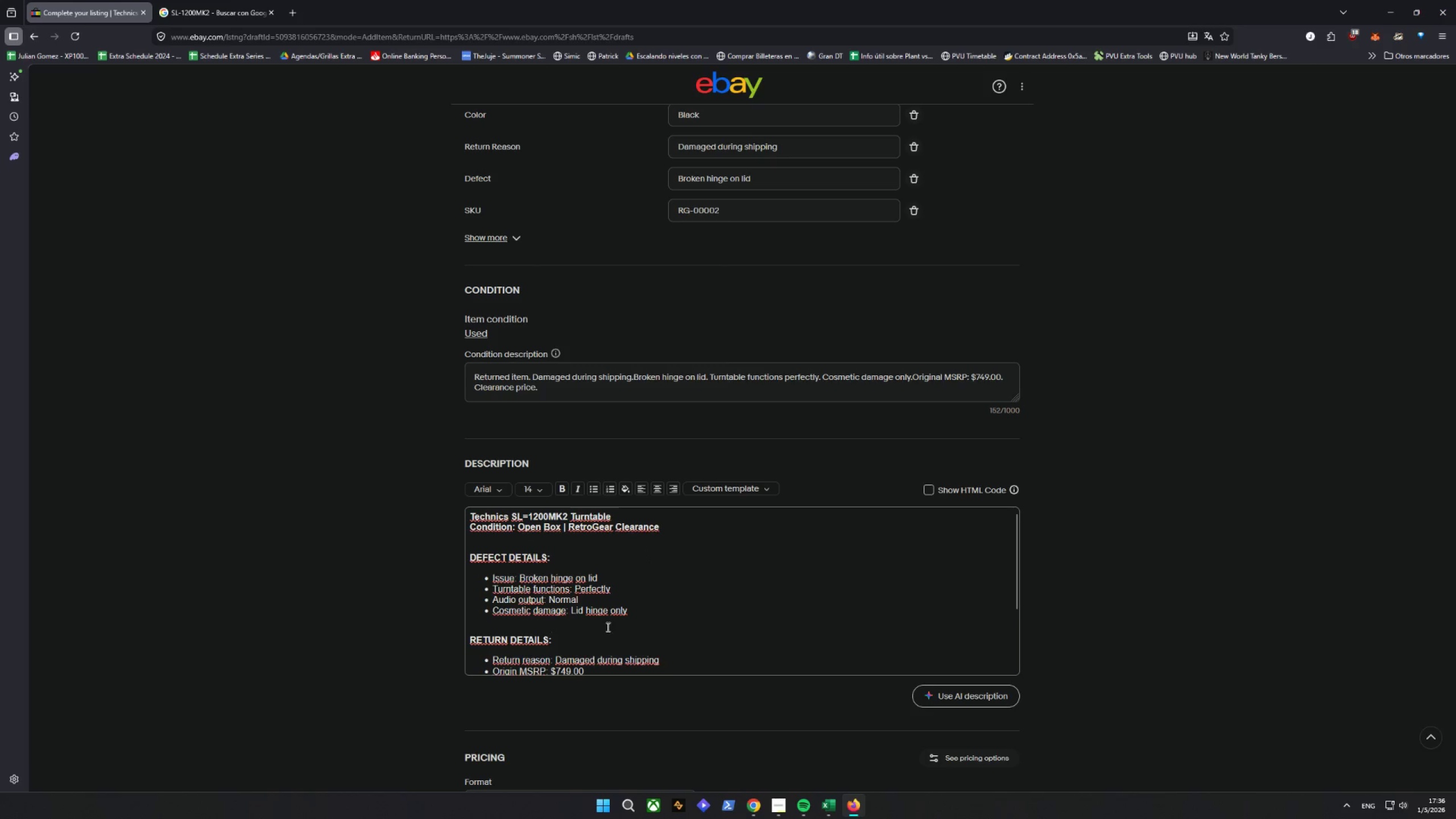 
scroll: coordinate [697, 620], scroll_direction: down, amount: 8.0
 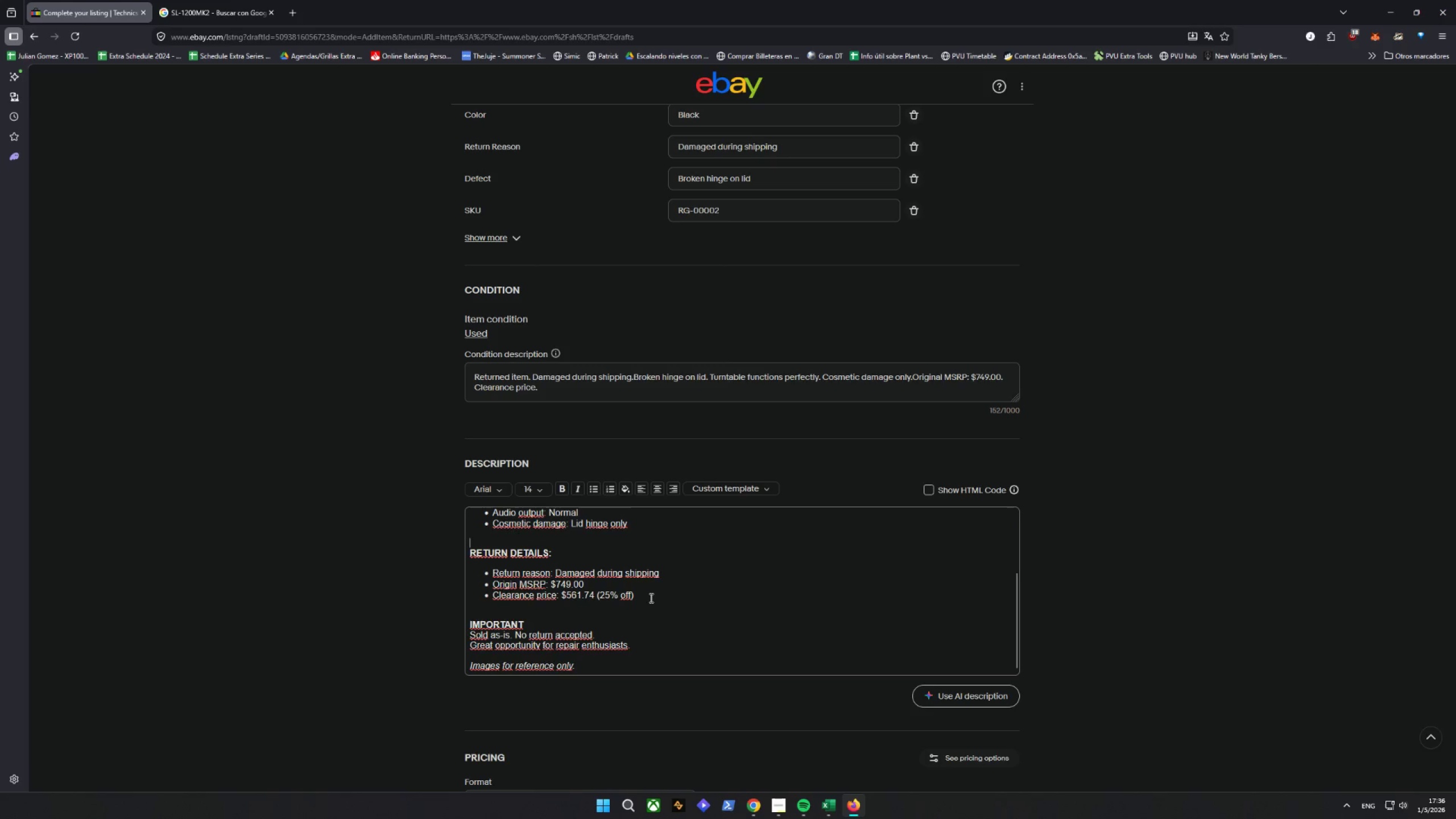 
left_click([650, 597])
 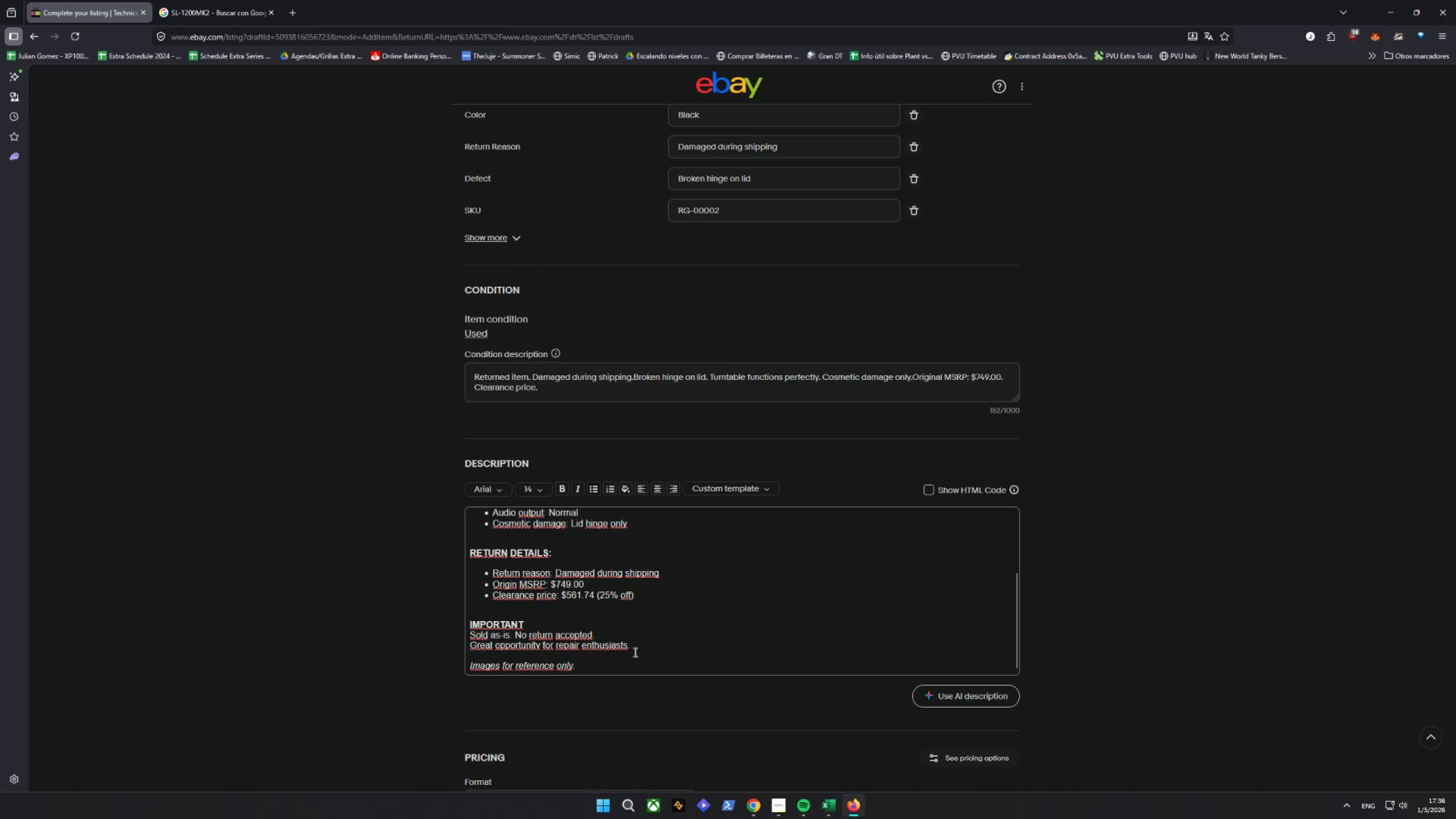 
left_click([638, 648])
 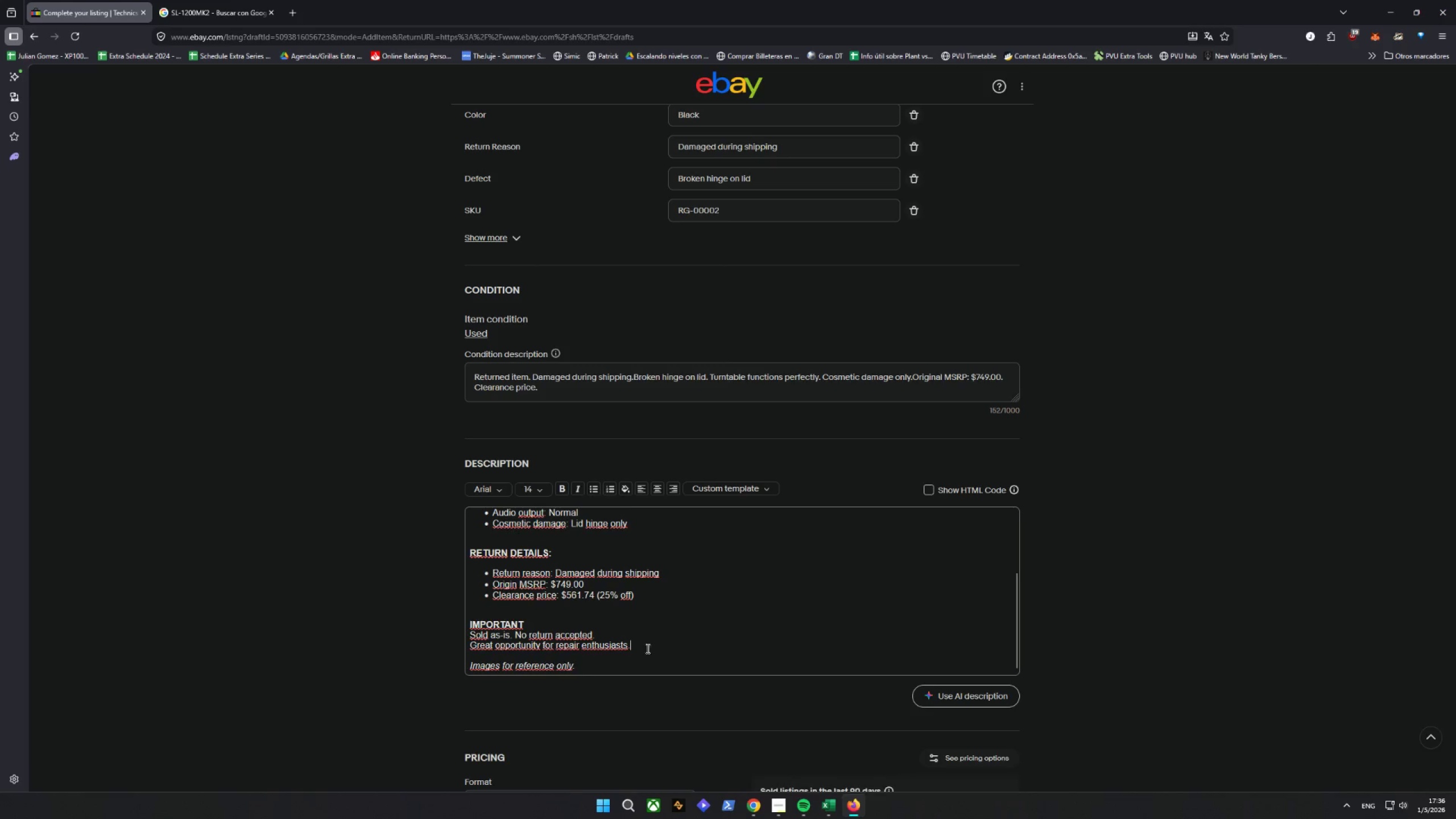 
key(Enter)
 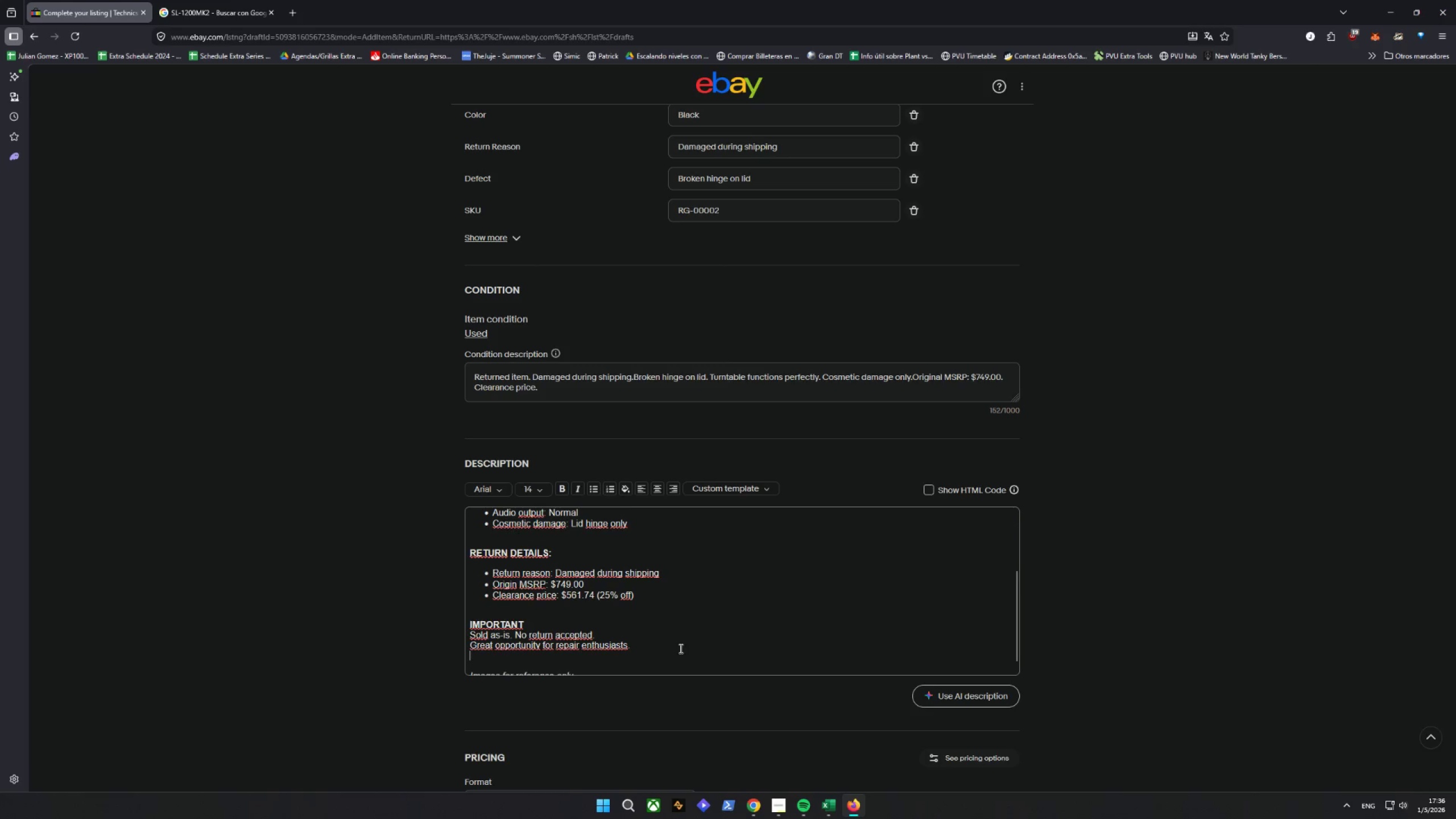 
key(Enter)
 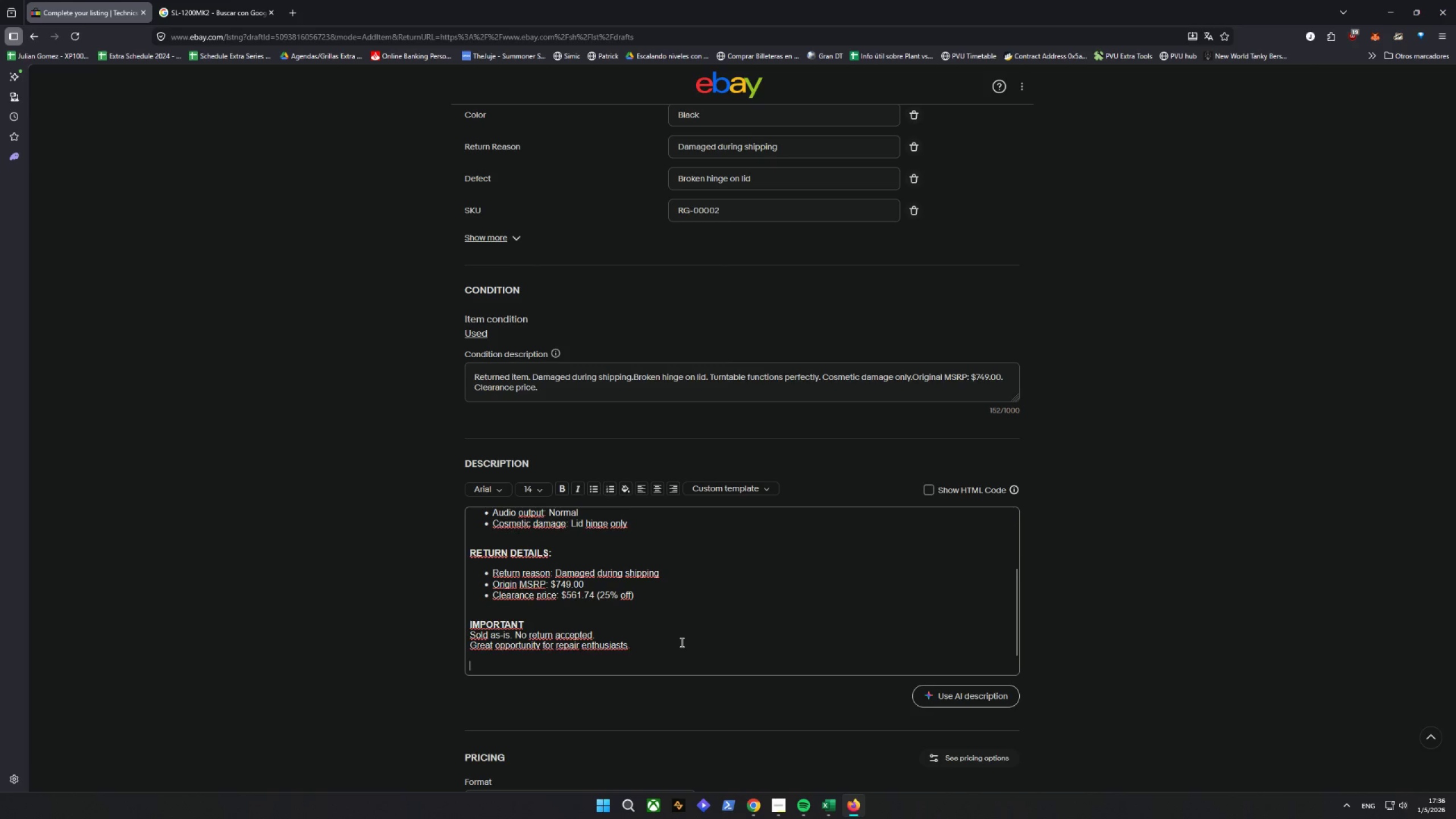 
scroll: coordinate [681, 640], scroll_direction: down, amount: 3.0
 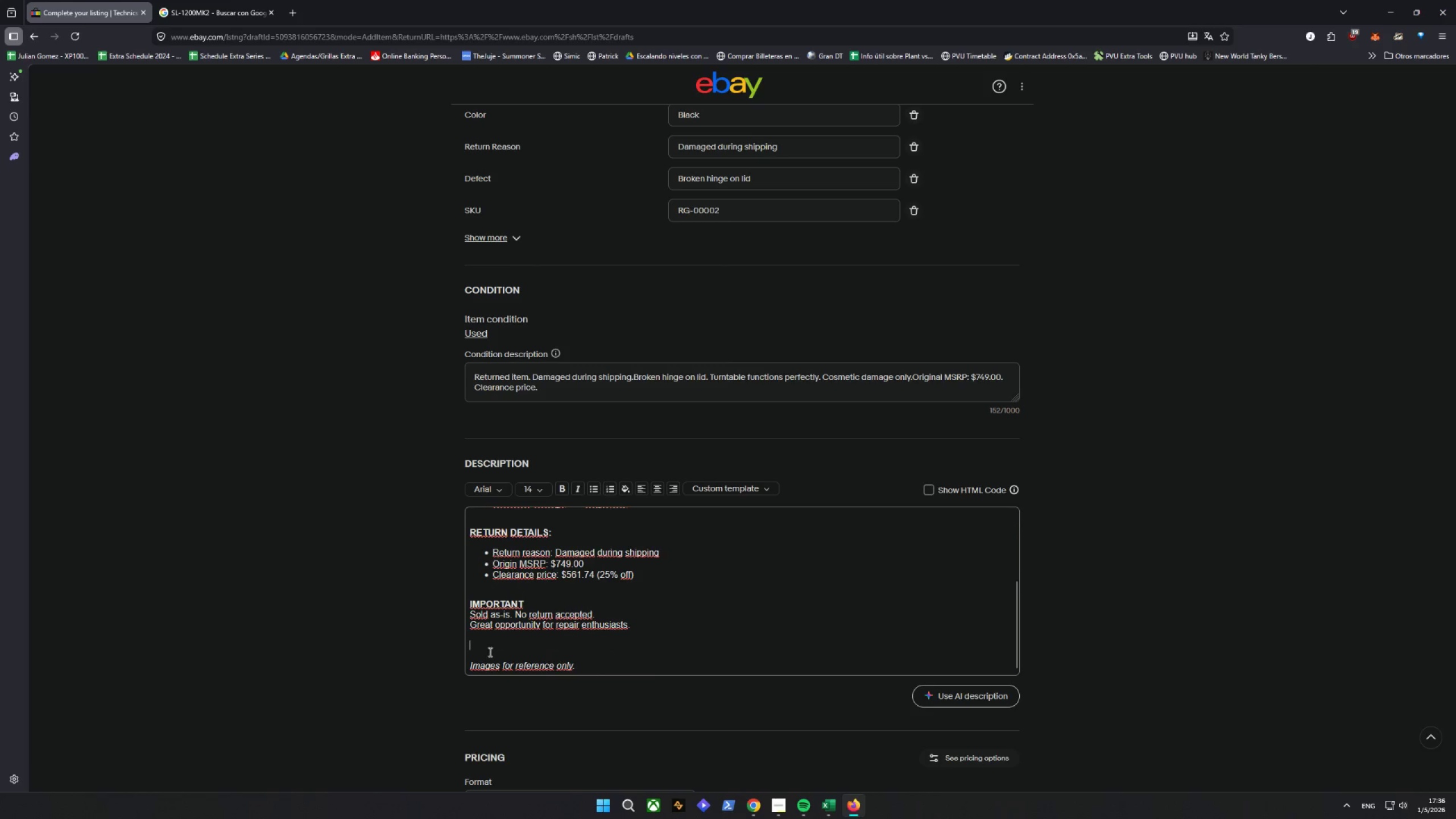 
double_click([479, 653])
 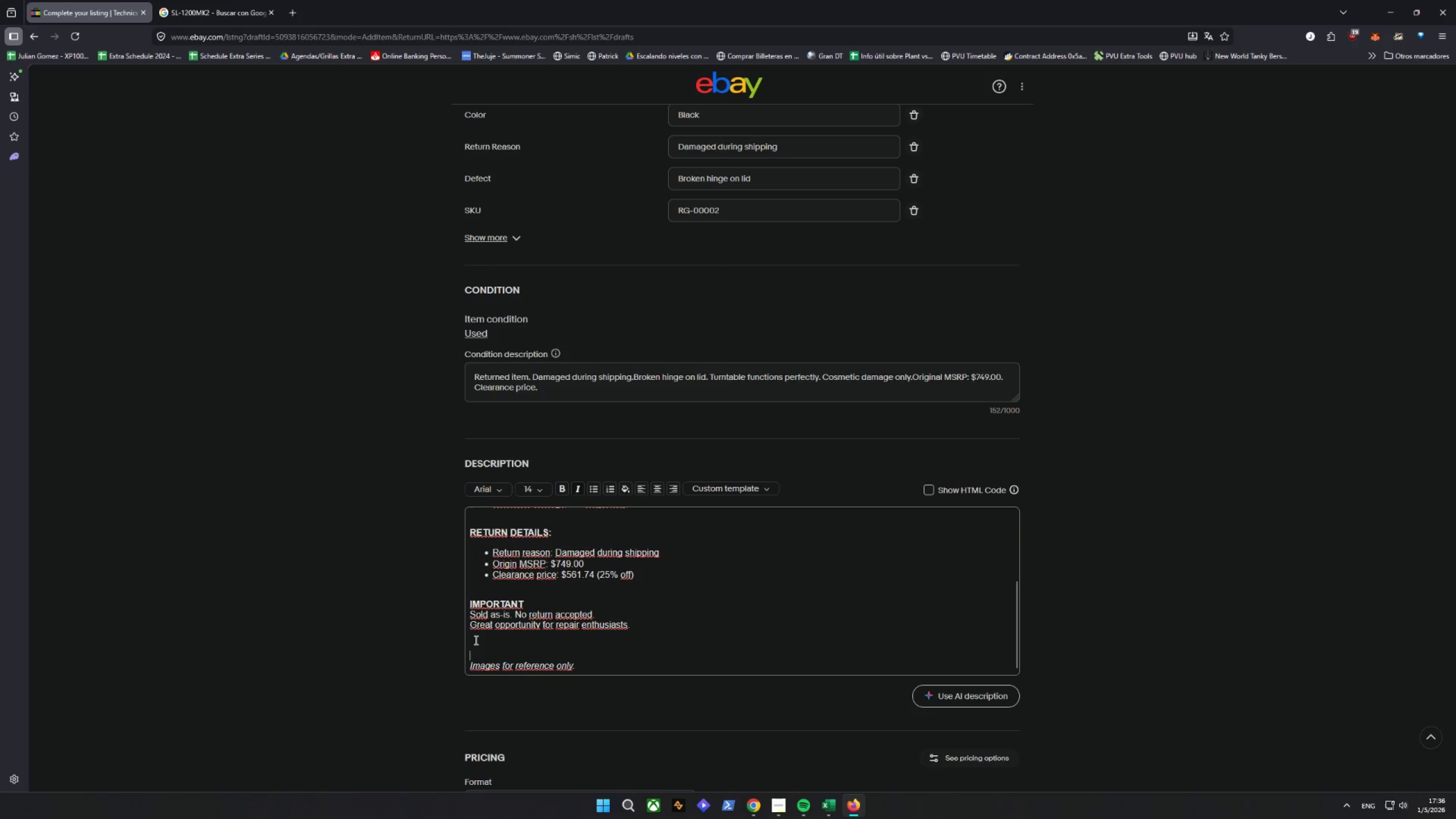 
triple_click([475, 640])
 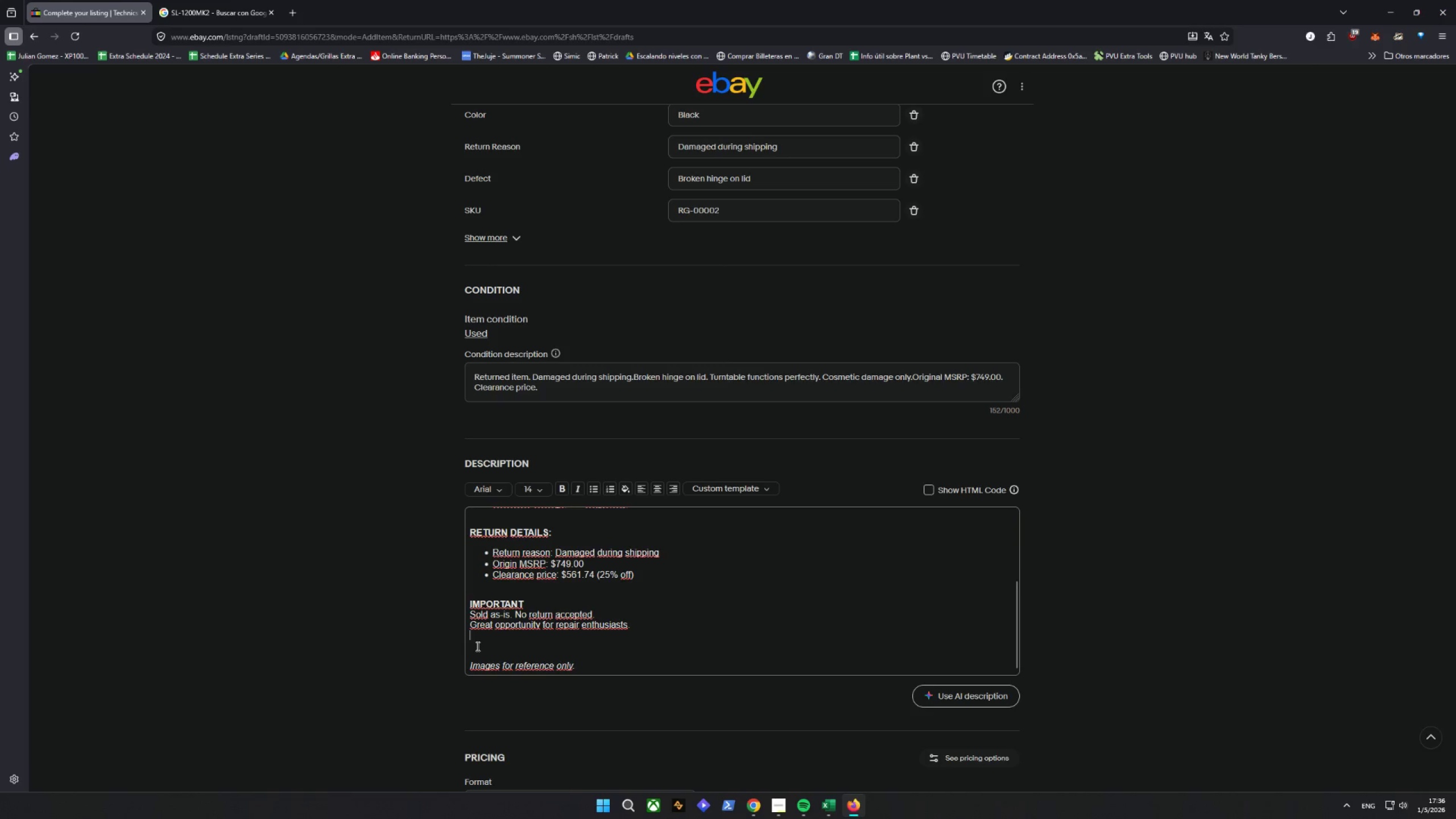 
triple_click([477, 646])
 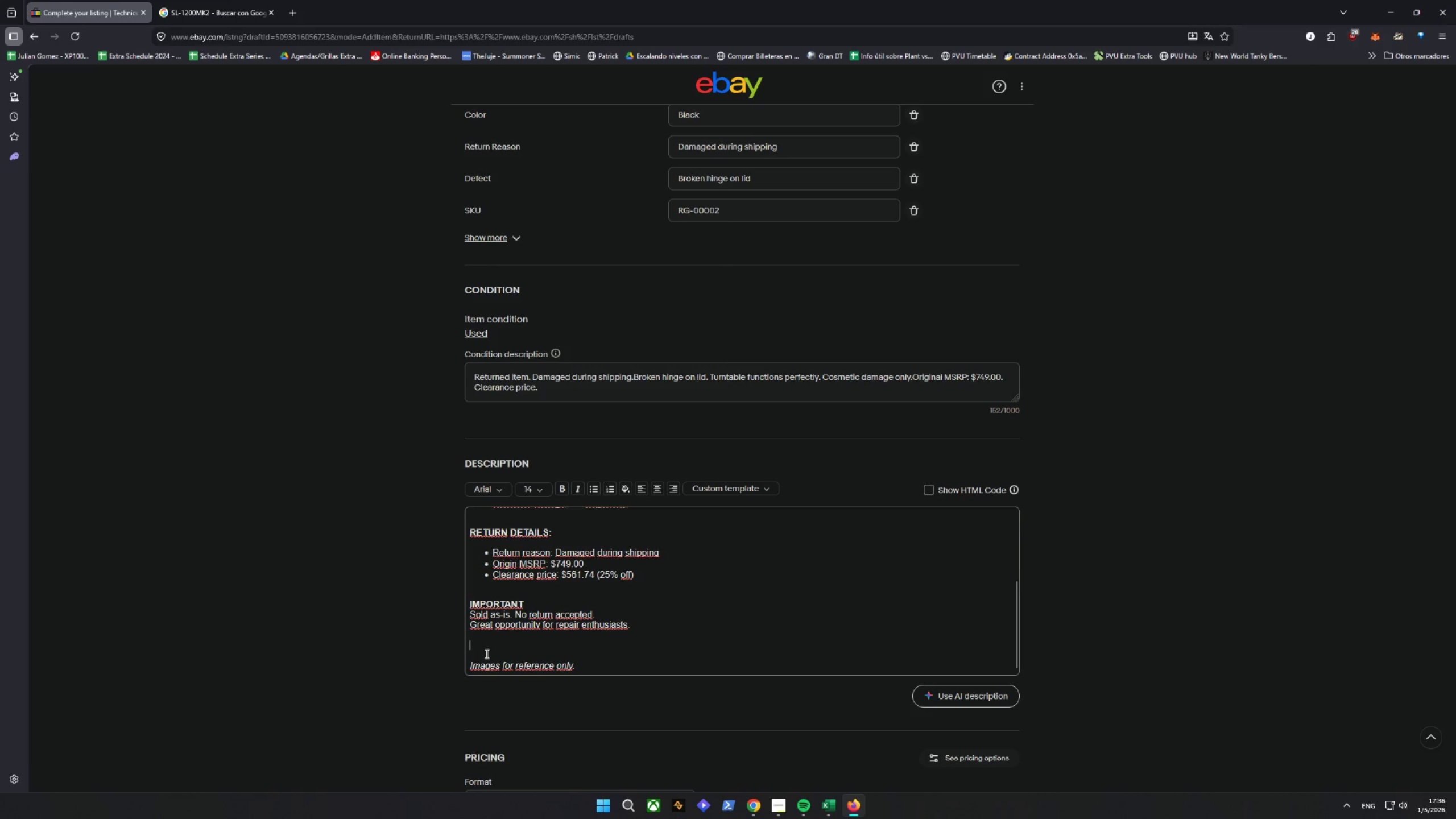 
key(Backspace)
 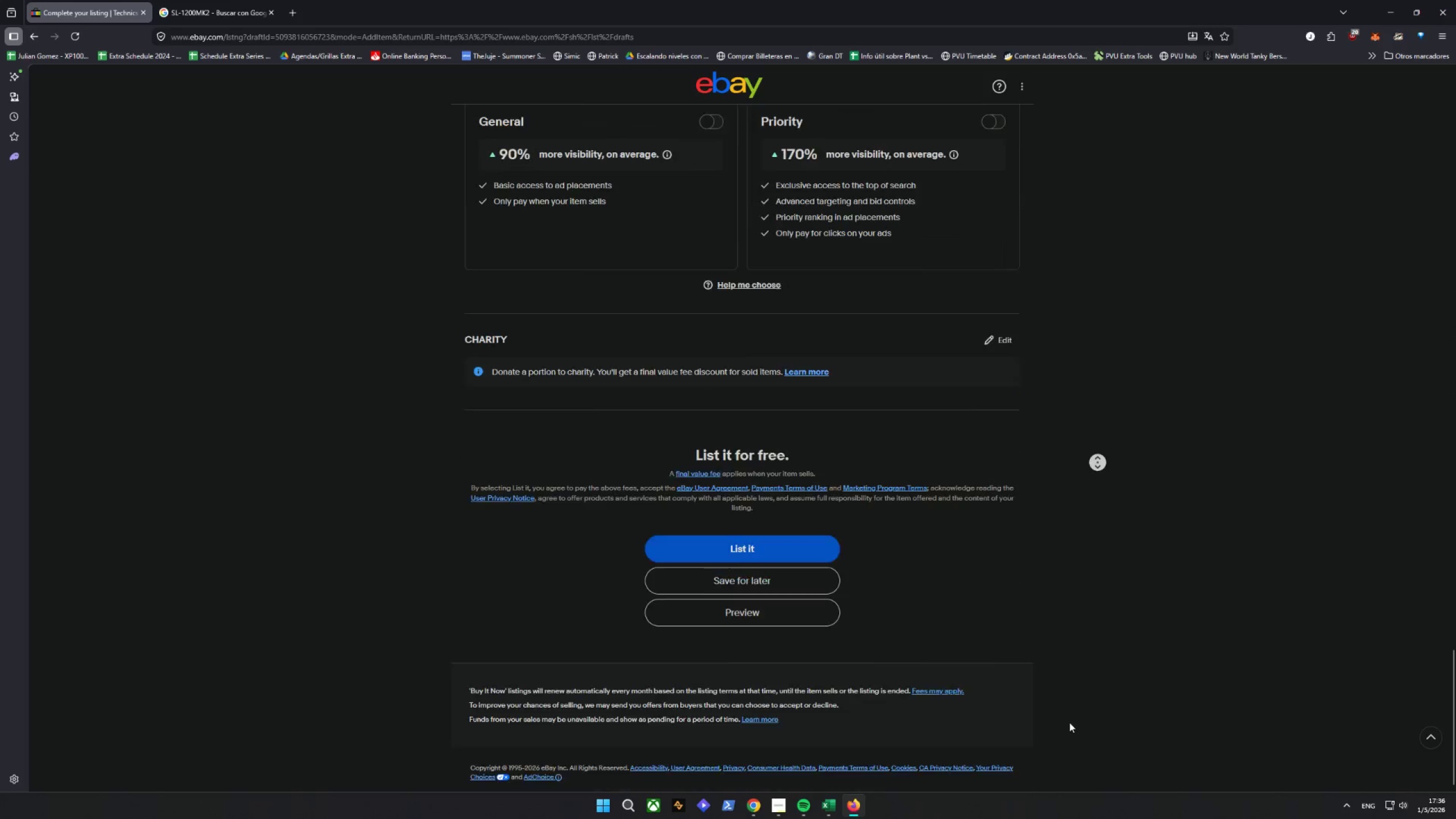 
left_click([744, 610])
 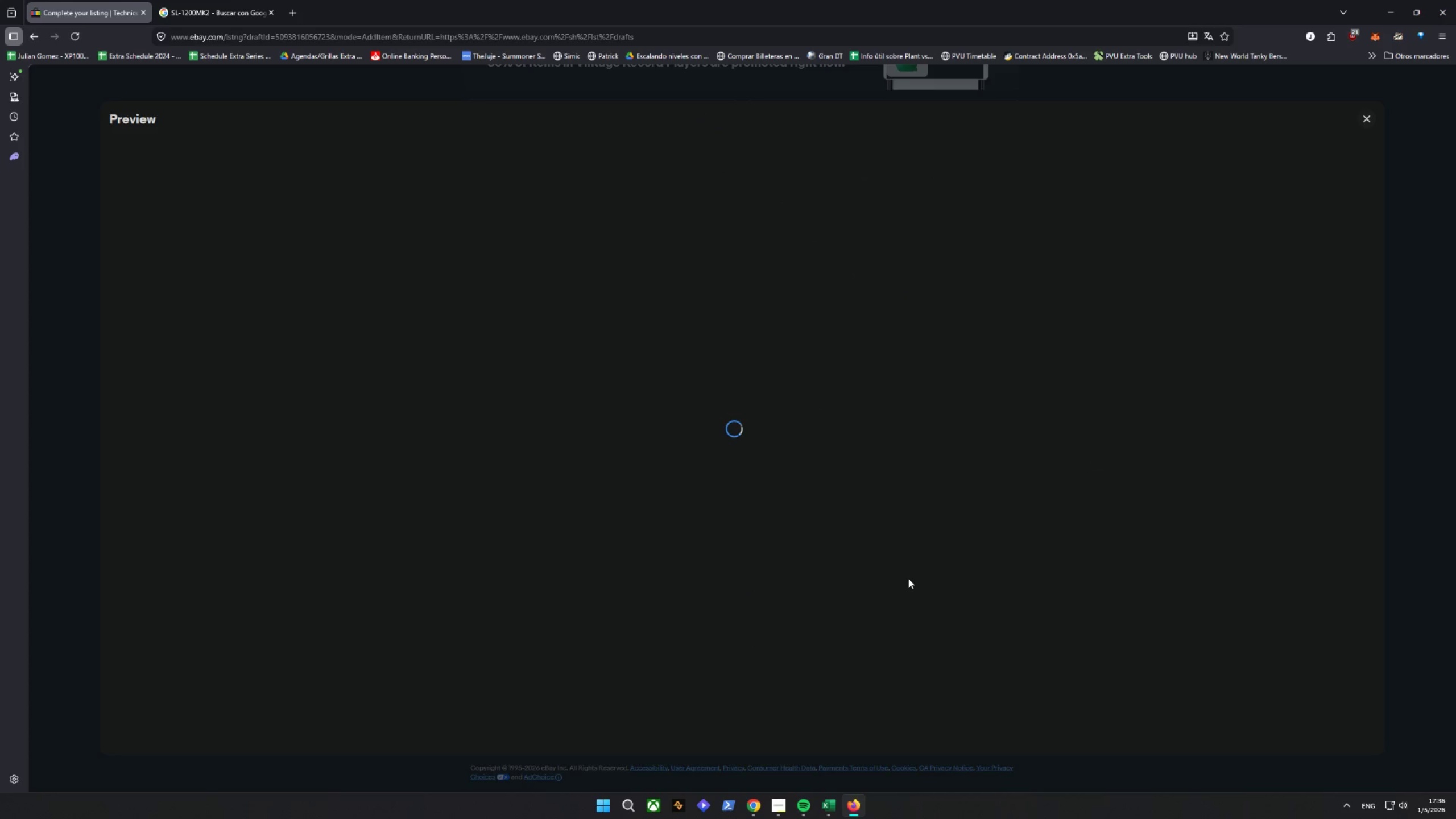 
wait(6.75)
 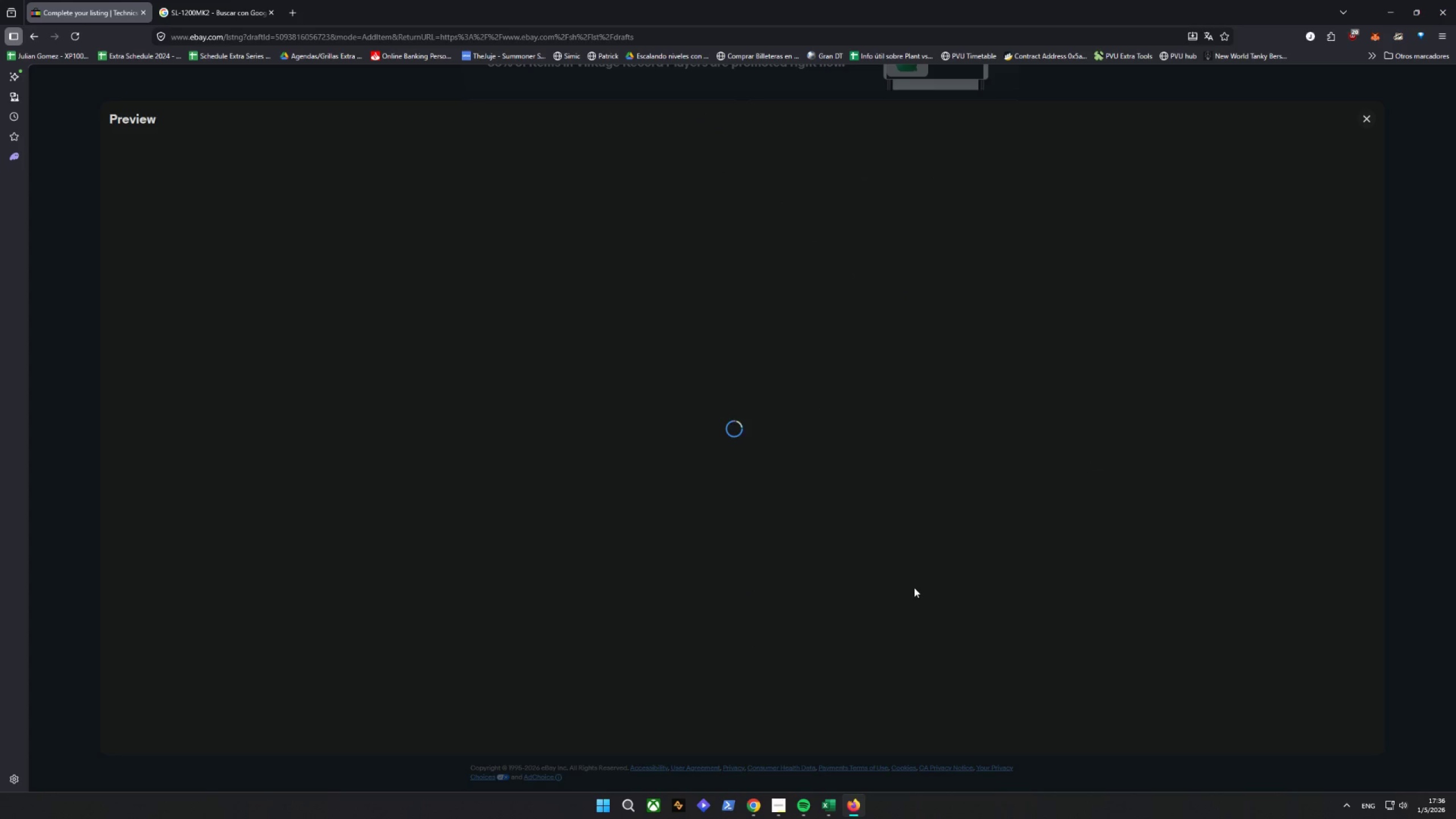 
scroll: coordinate [810, 586], scroll_direction: down, amount: 14.0
 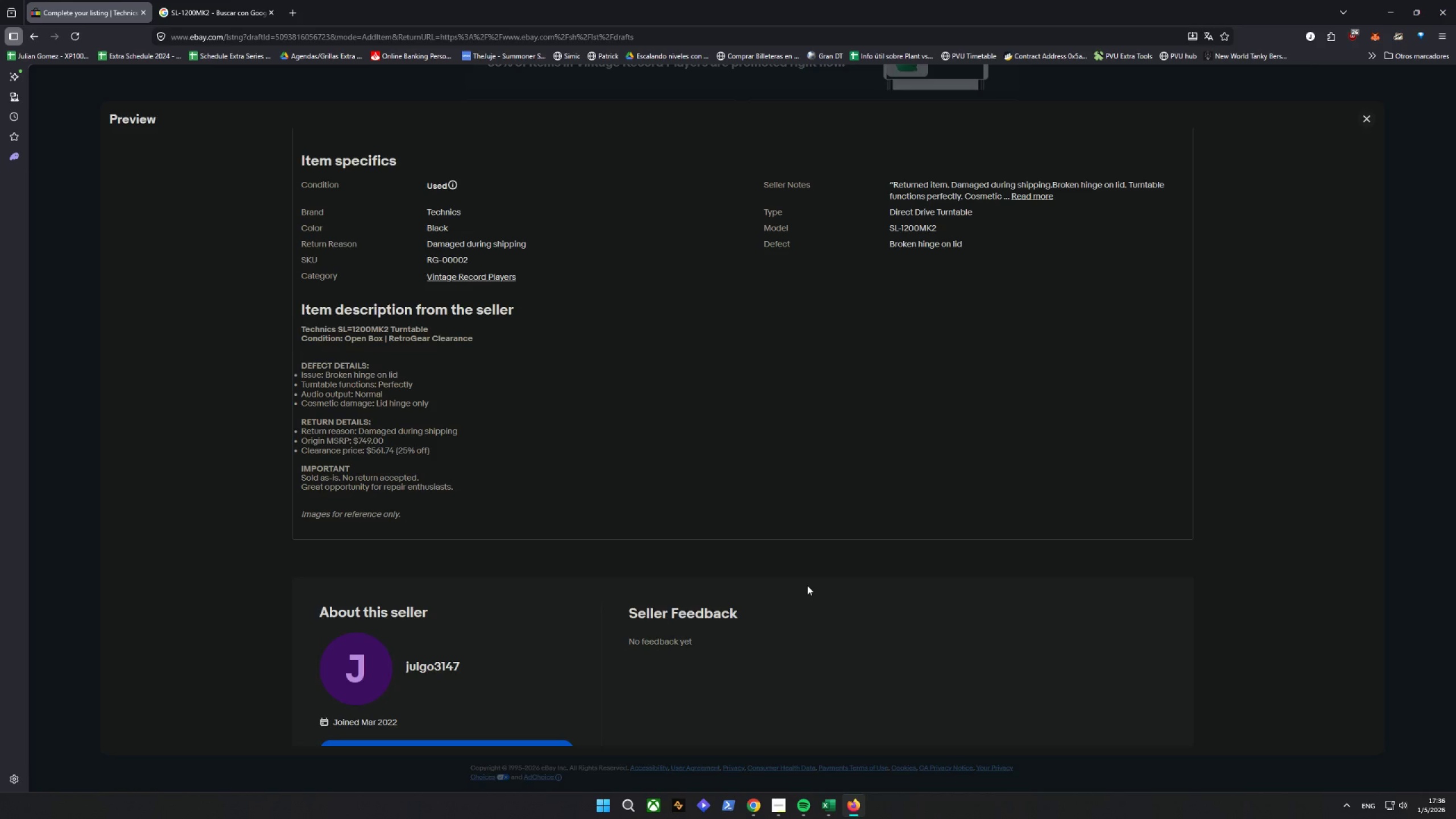 
wait(27.9)
 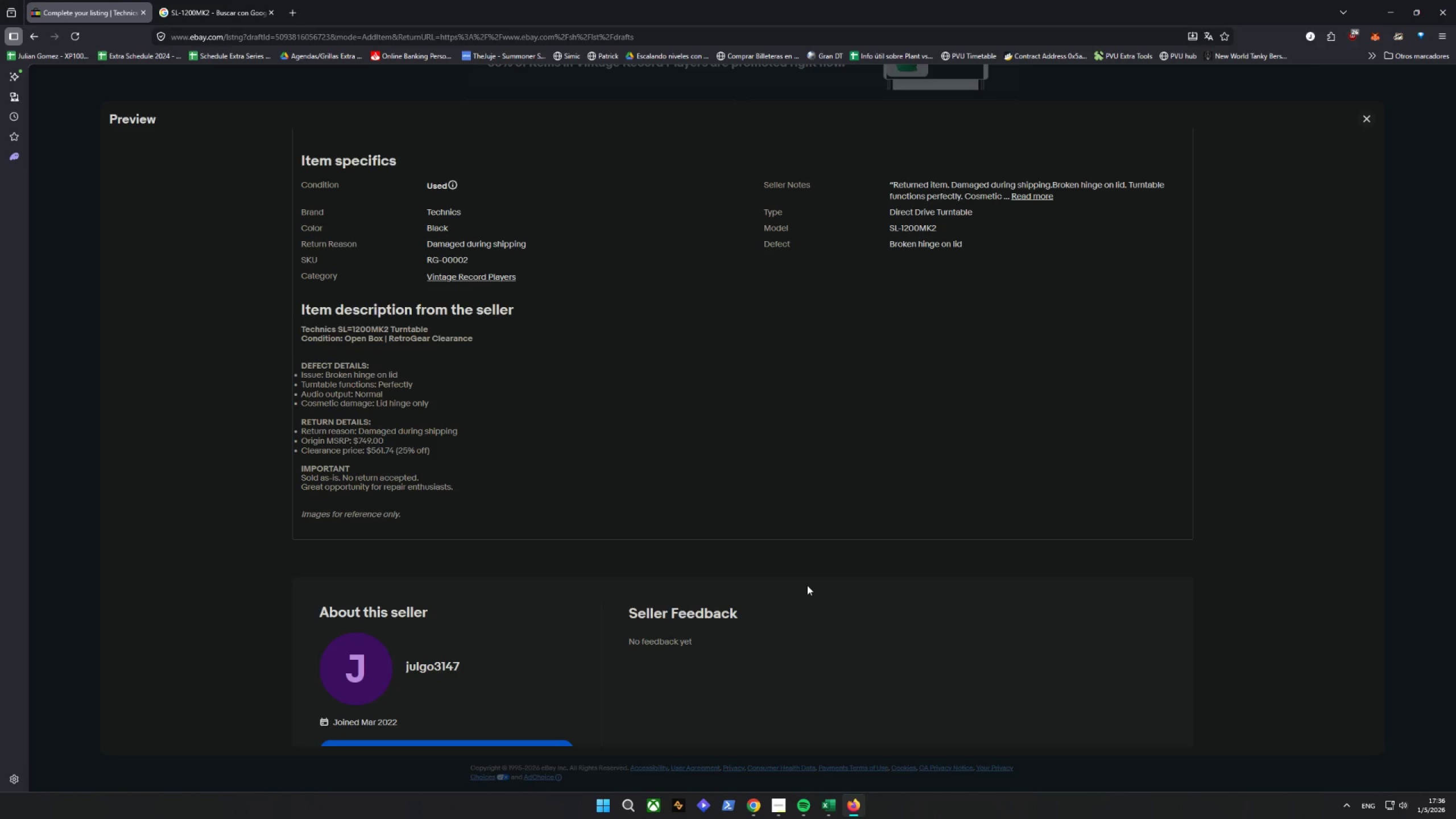 
left_click([1368, 122])
 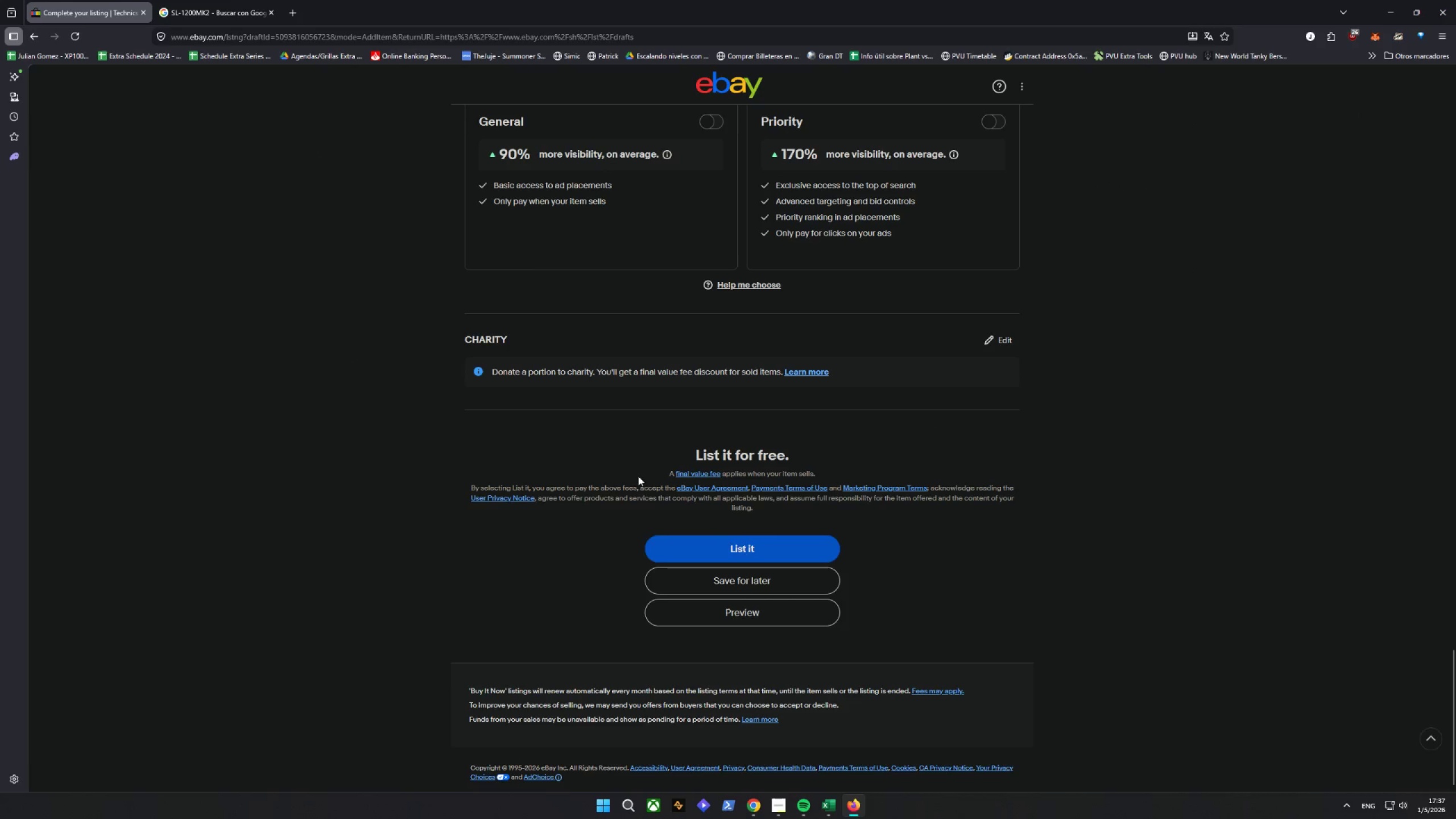 
scroll: coordinate [647, 483], scroll_direction: up, amount: 32.0
 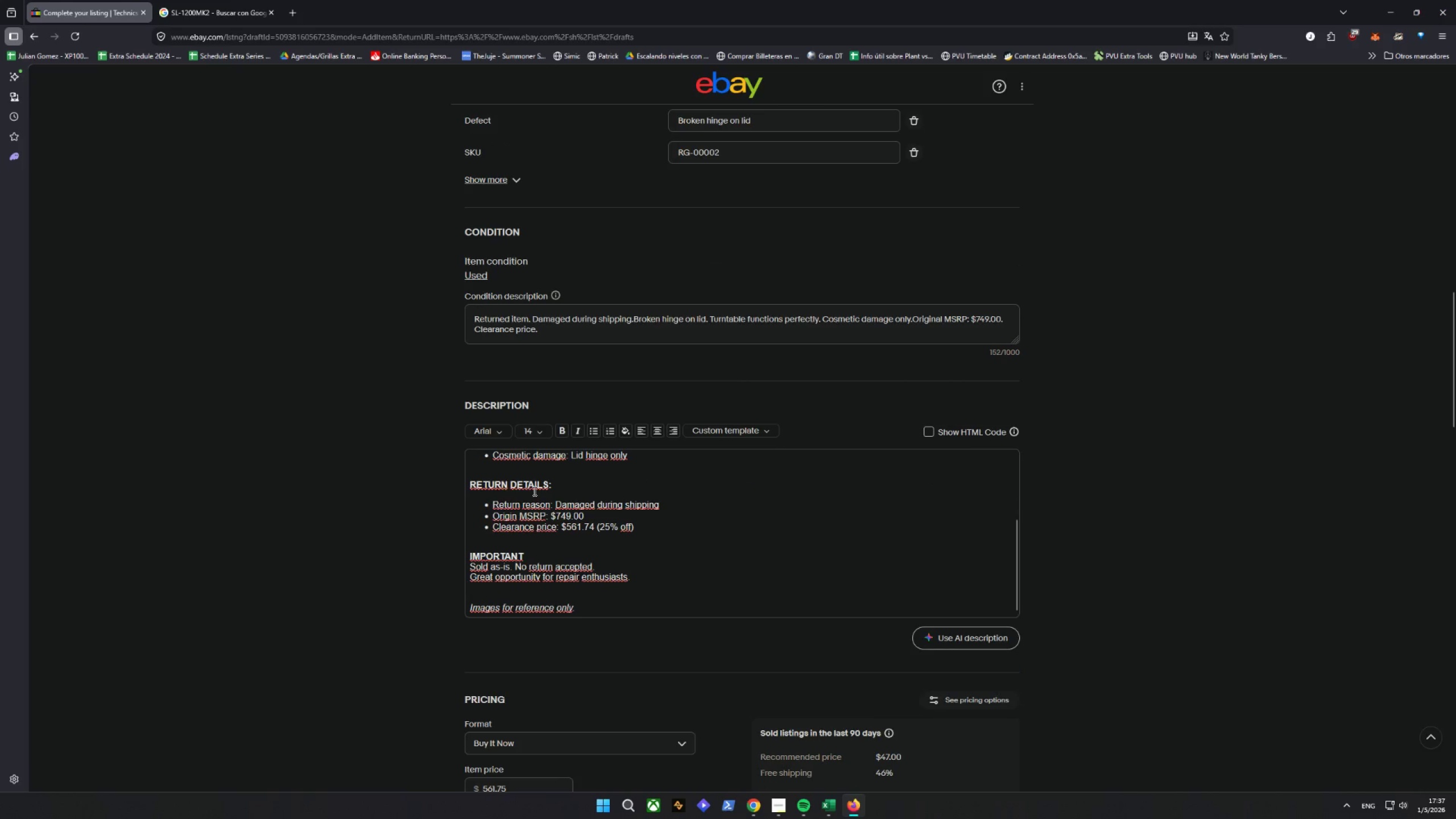 
left_click([573, 487])
 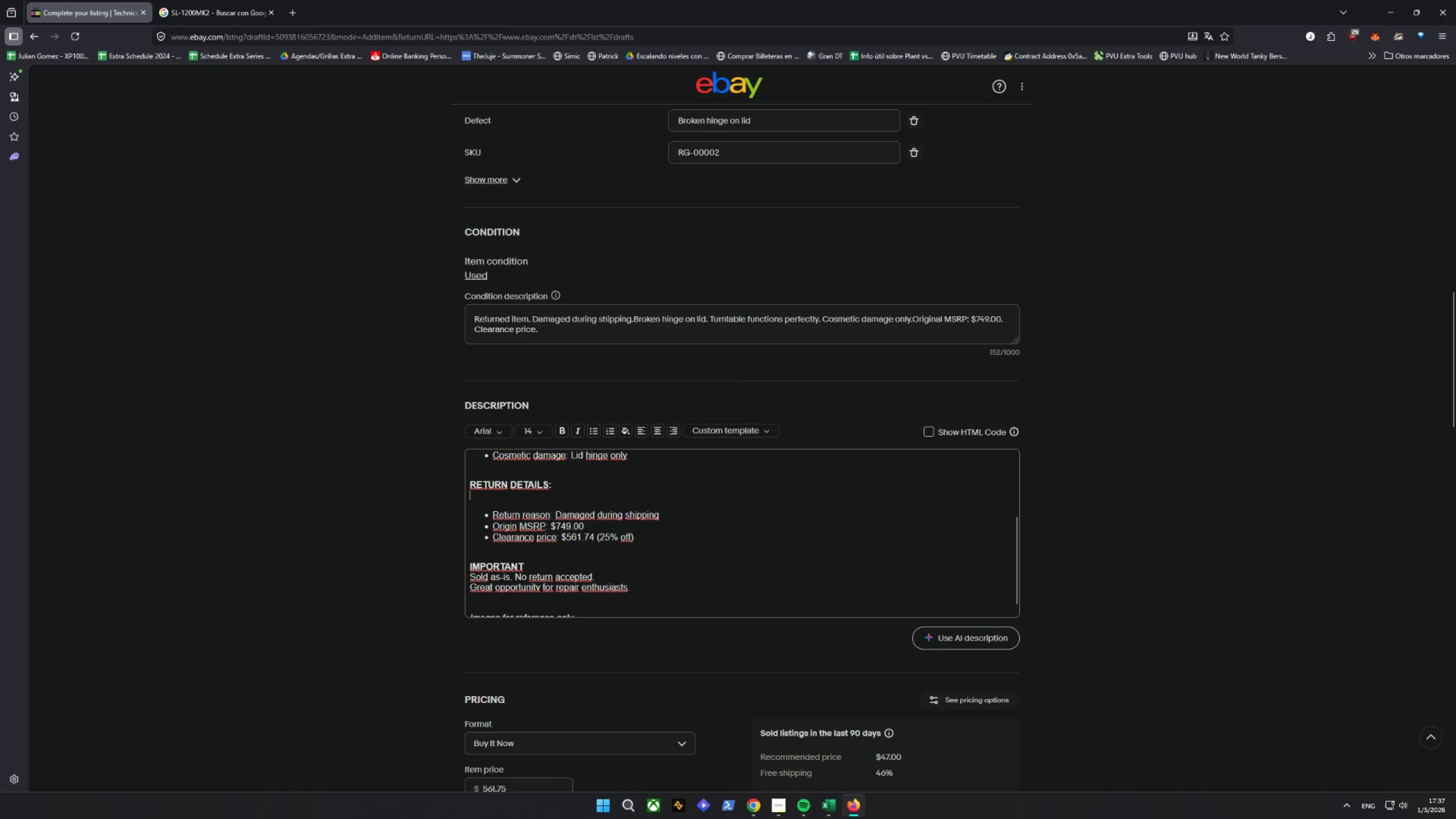 
key(Enter)
 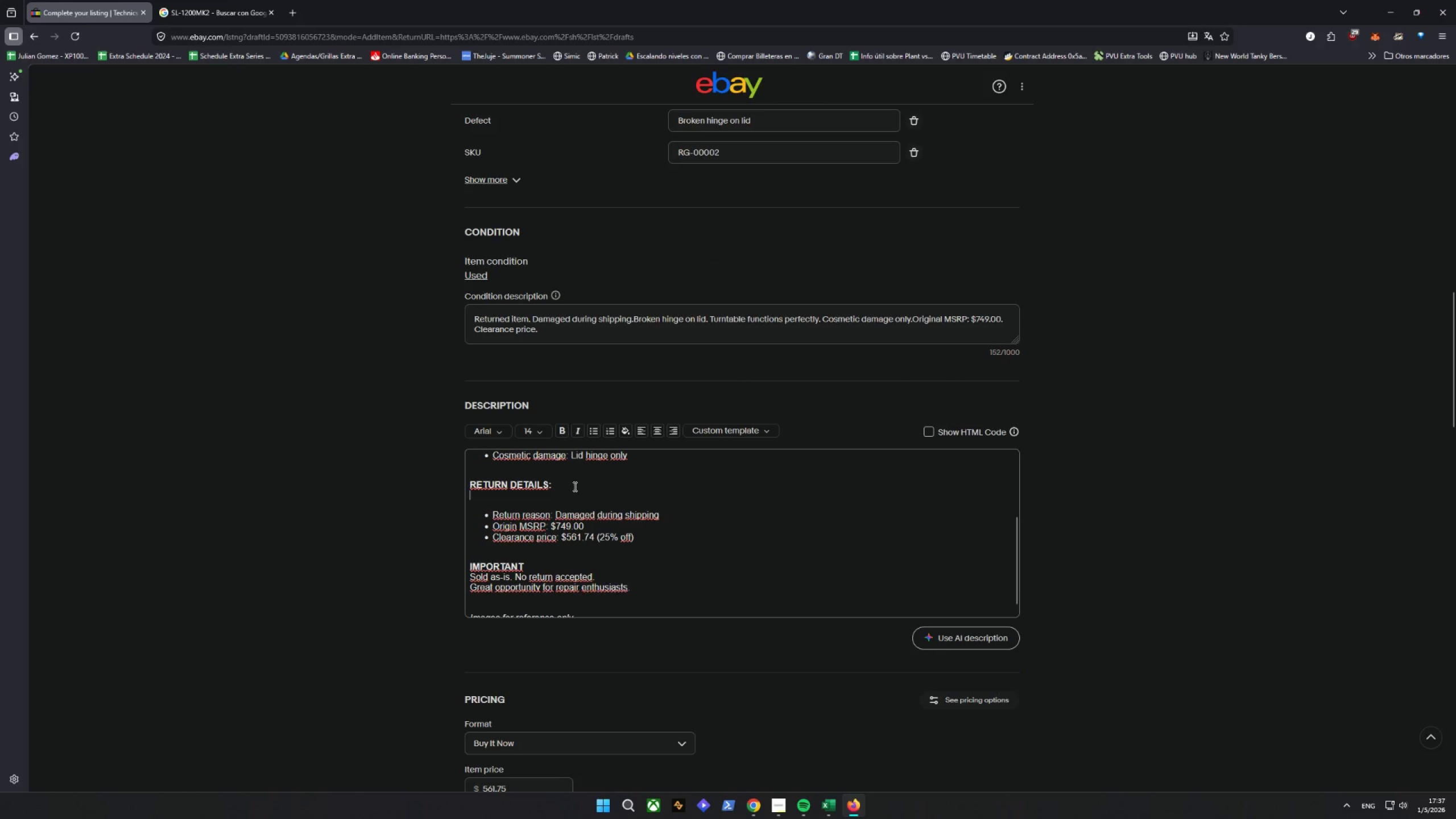 
key(Backspace)
 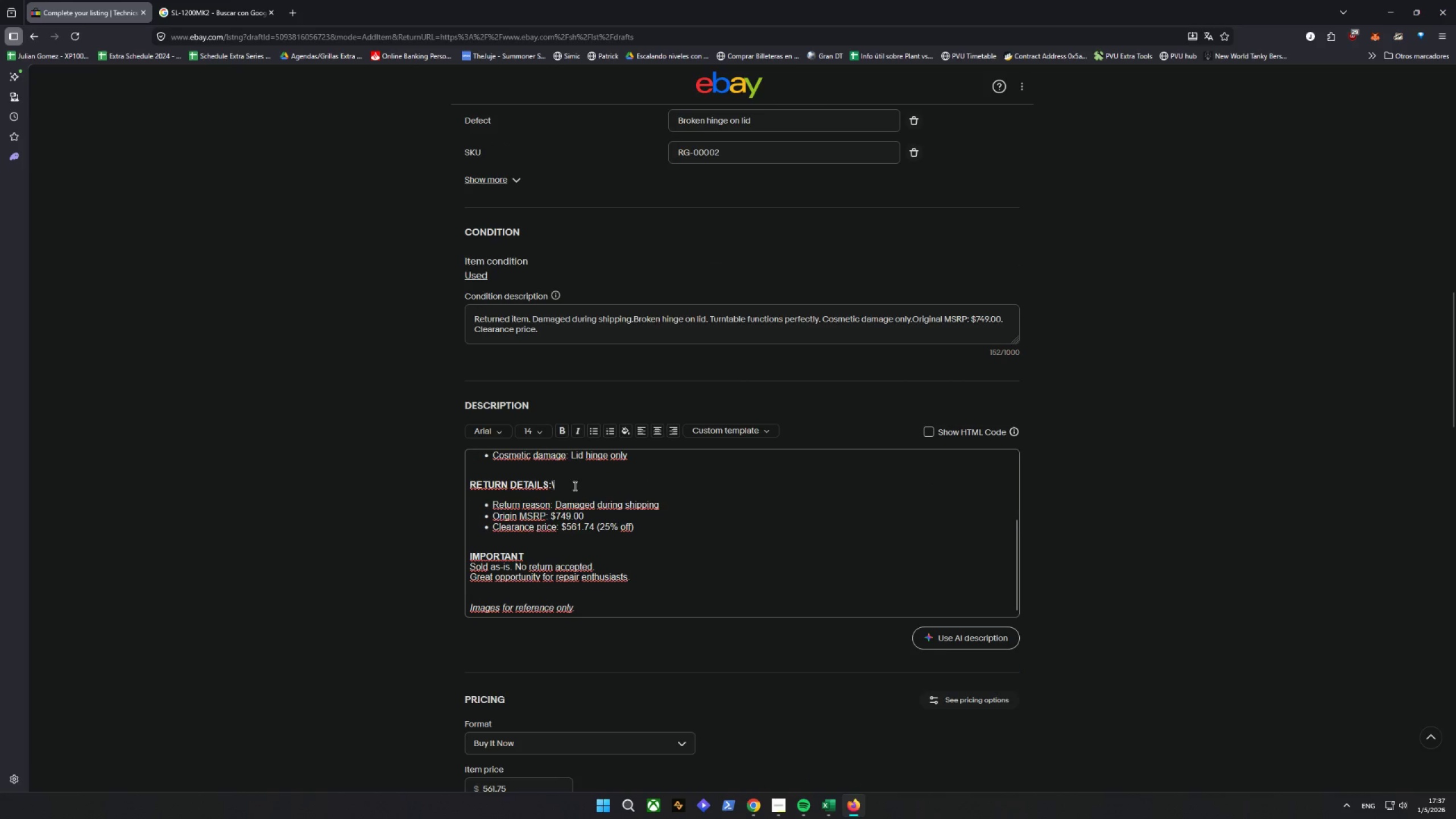 
key(Backslash)
 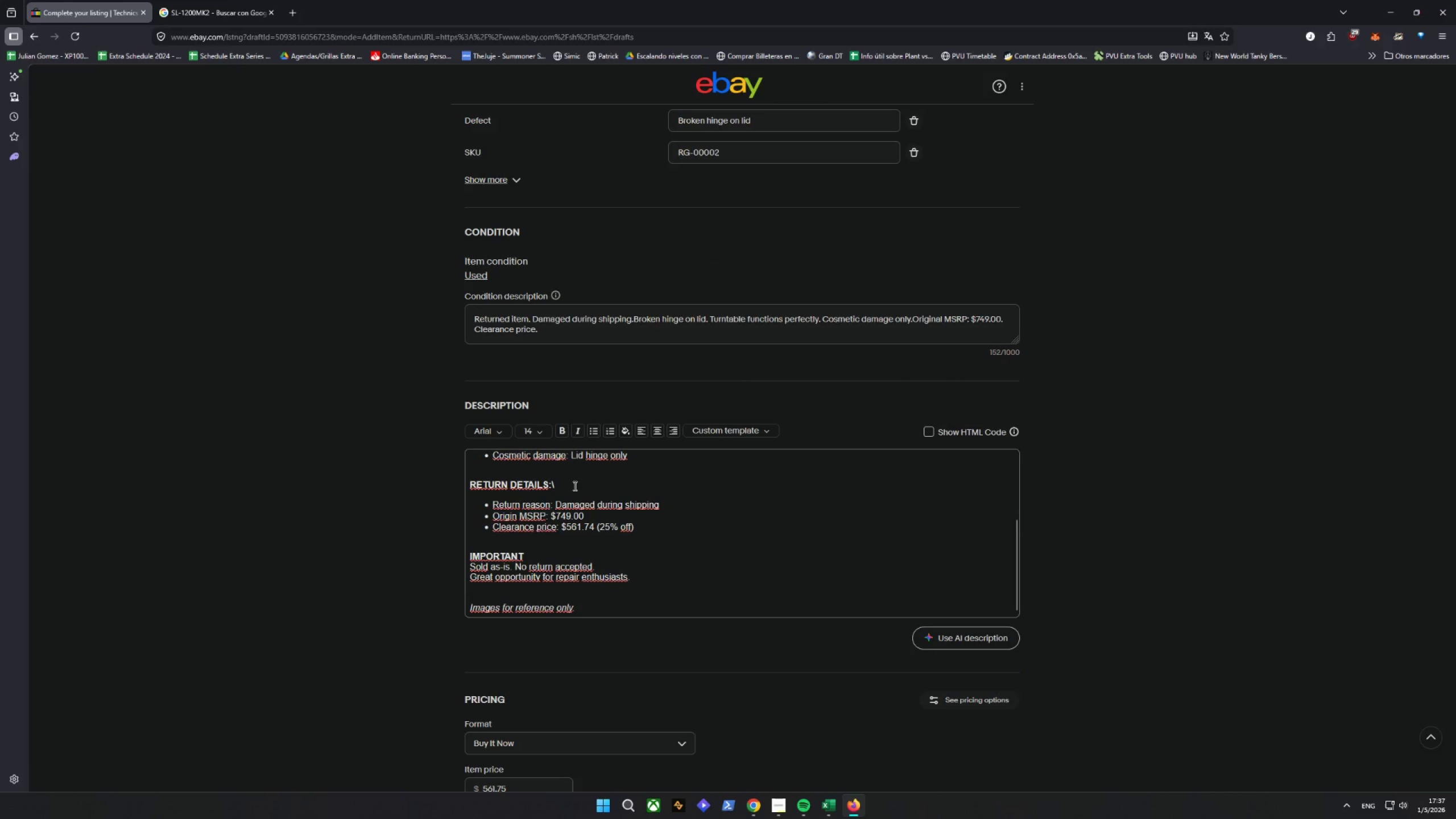 
key(Backspace)
 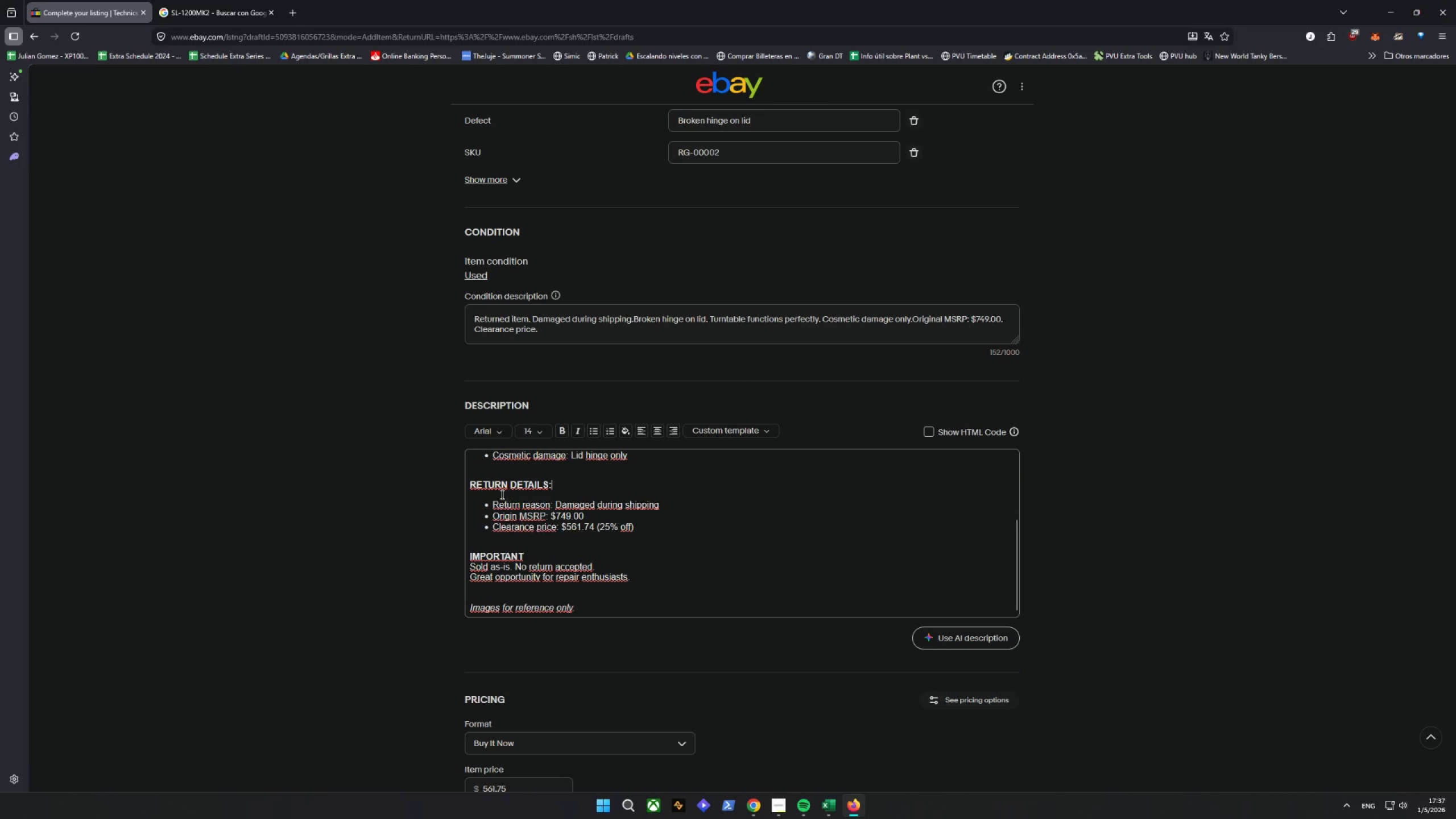 
left_click([480, 499])
 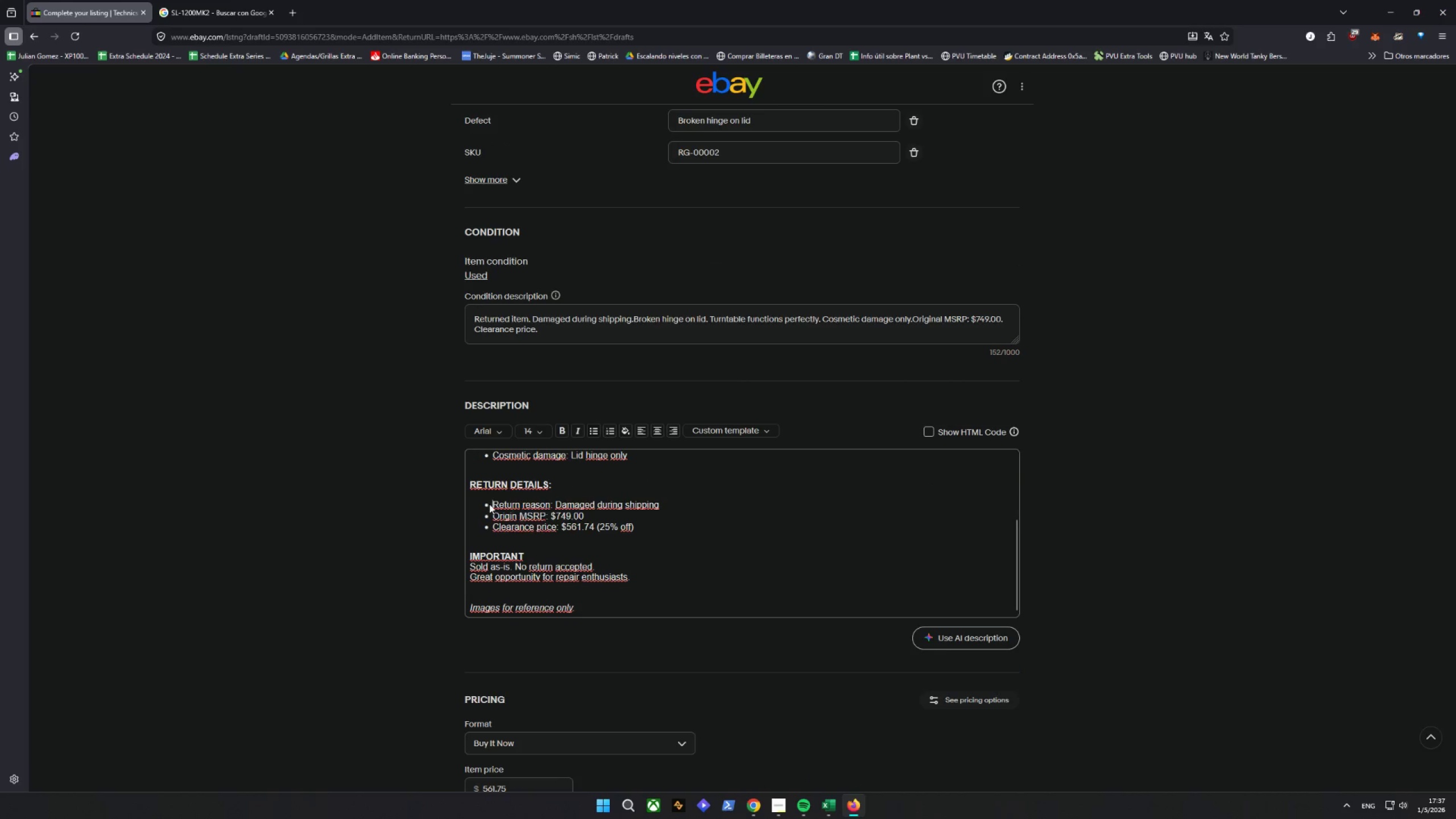 
left_click([483, 501])
 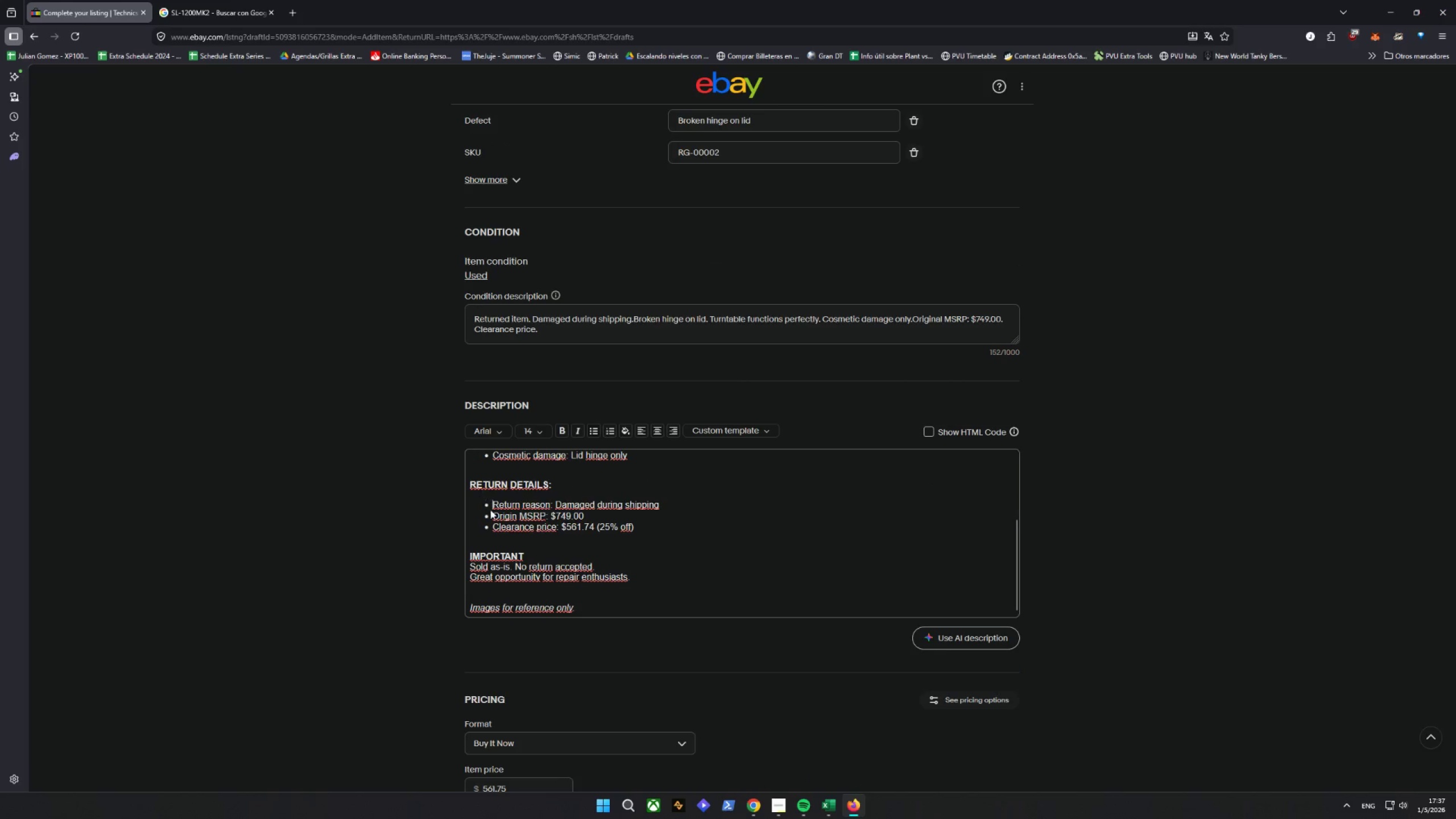 
key(Backspace)
 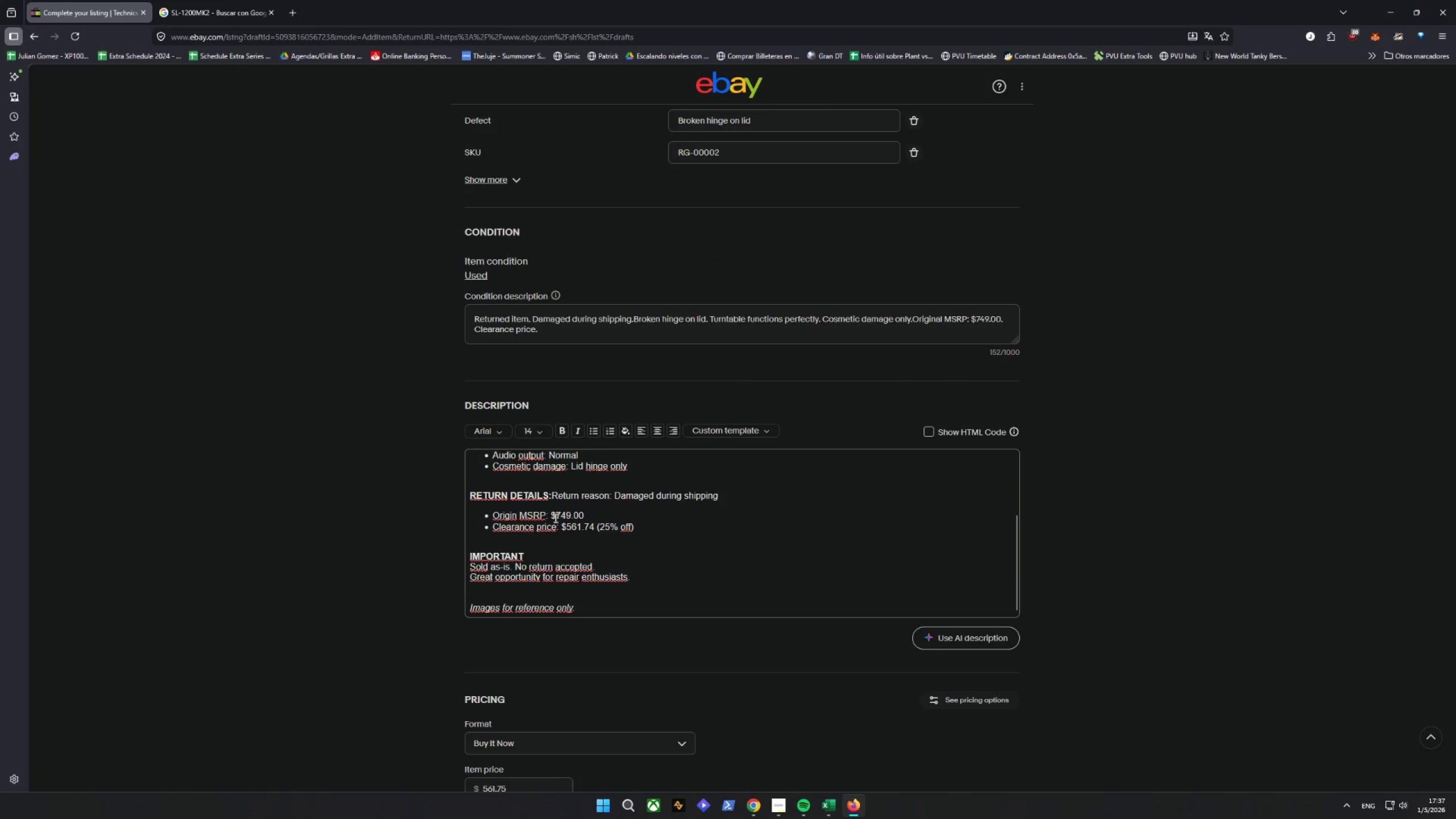 
key(Control+Z)
 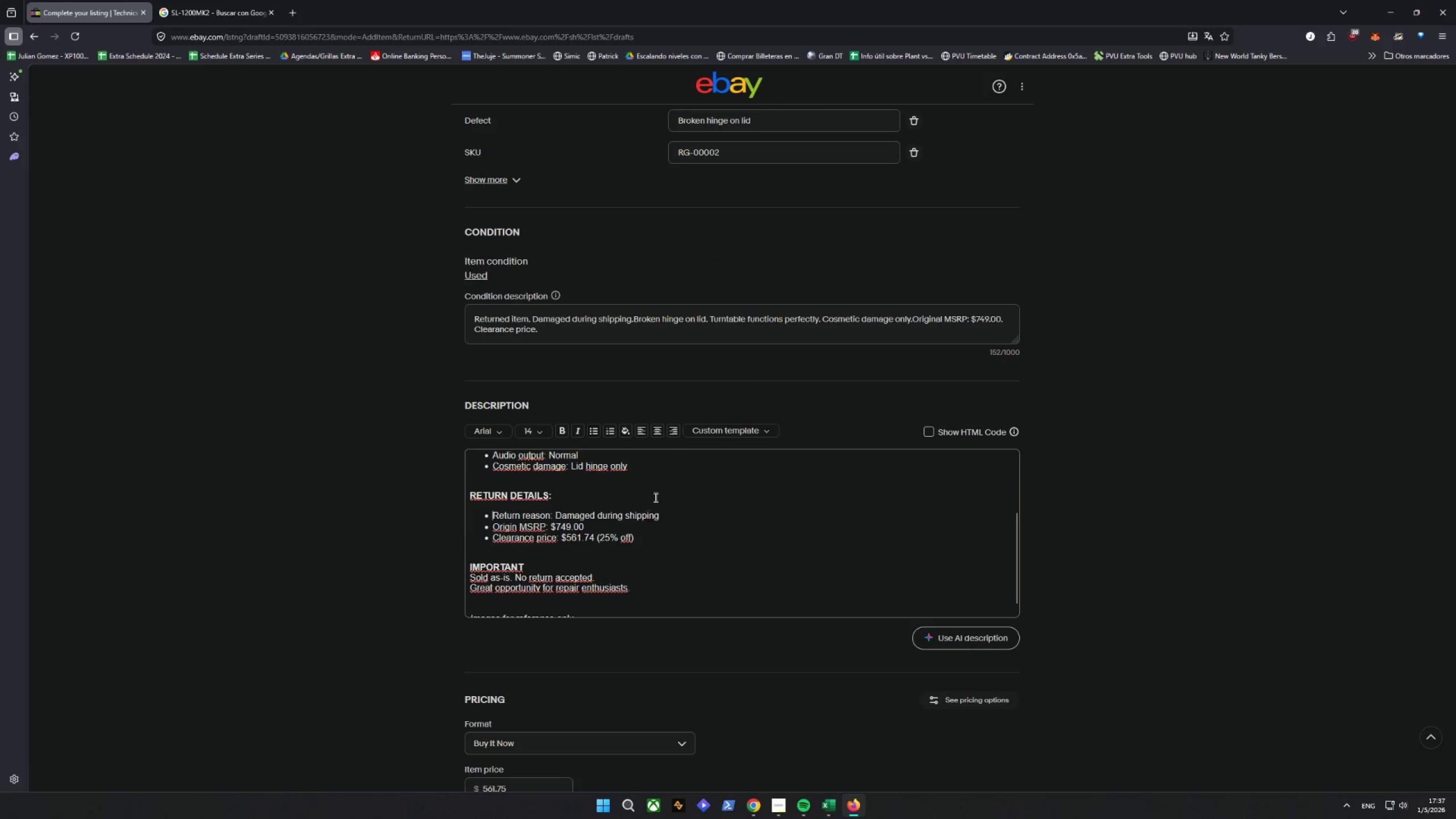 
scroll: coordinate [665, 493], scroll_direction: up, amount: 2.0
 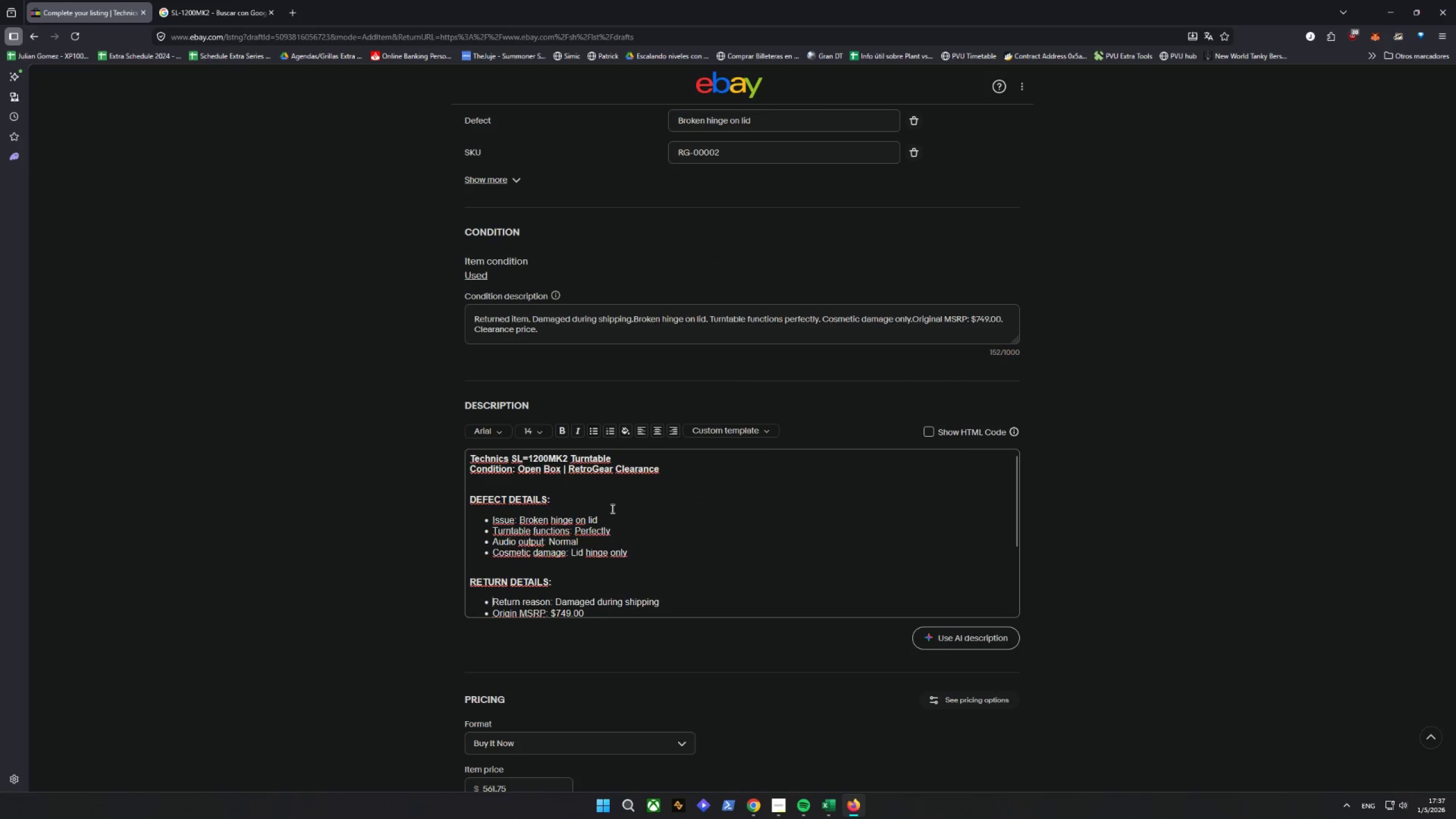 
left_click([603, 505])
 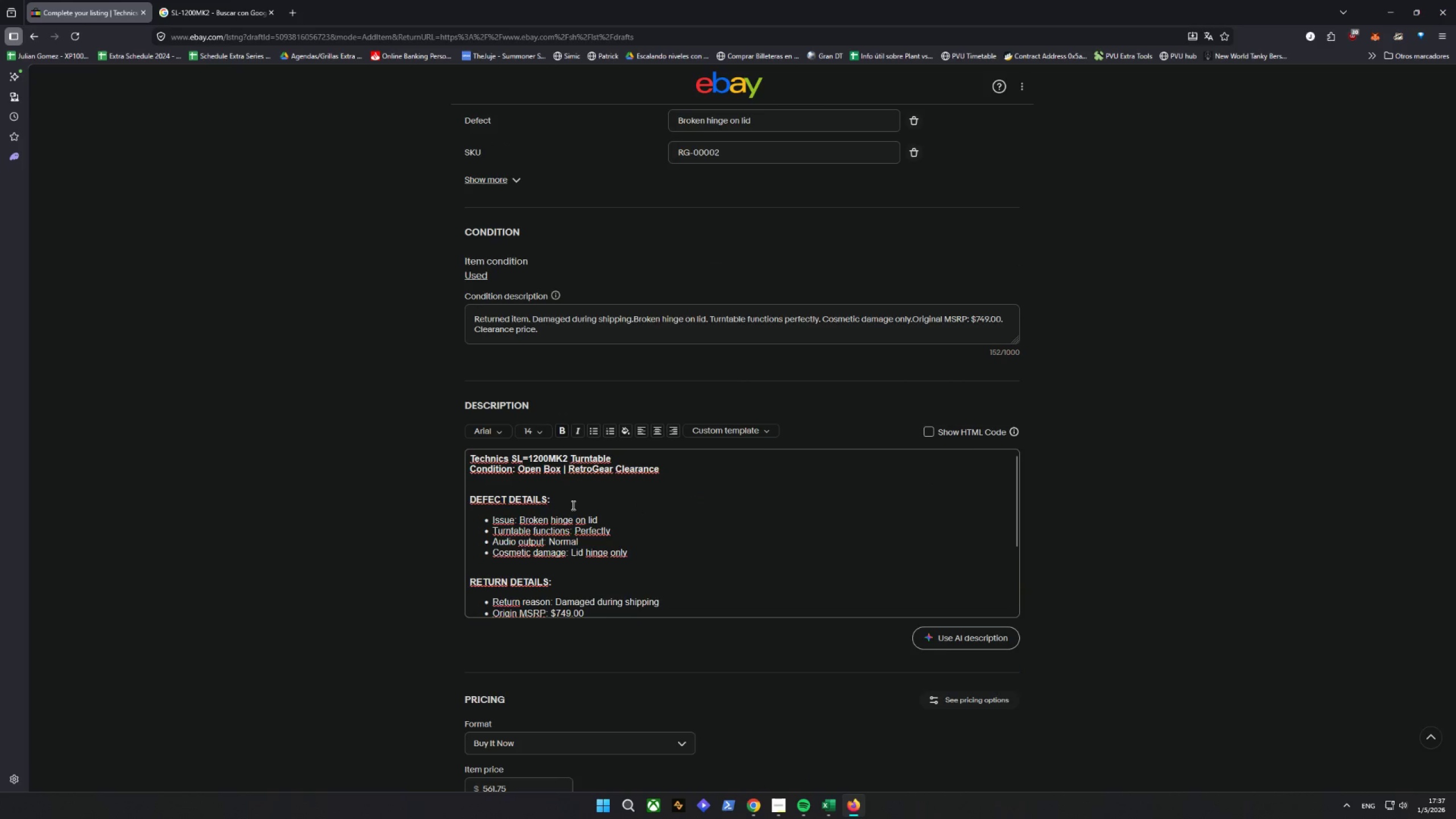 
key(Enter)
 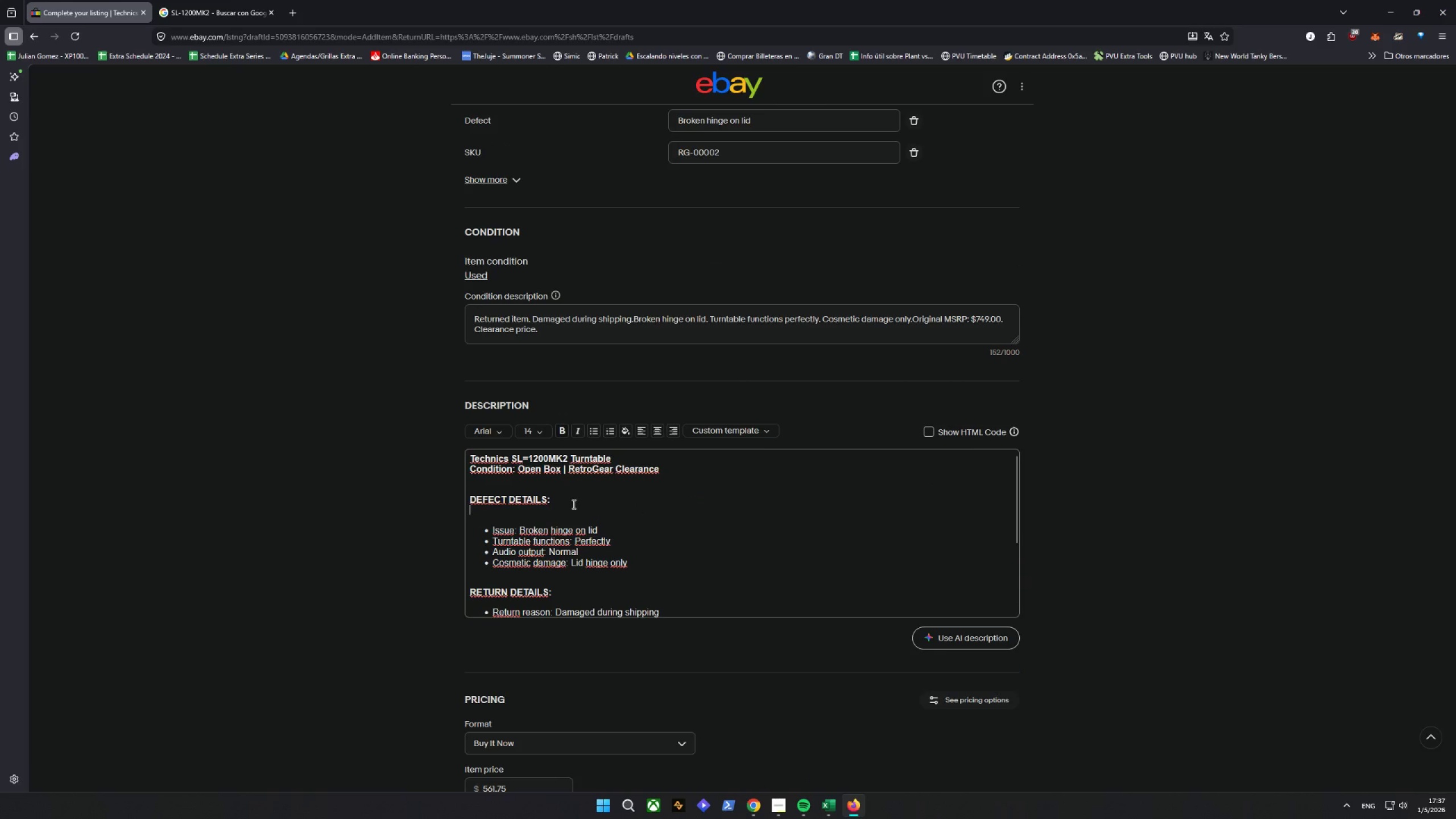 
key(Backspace)
 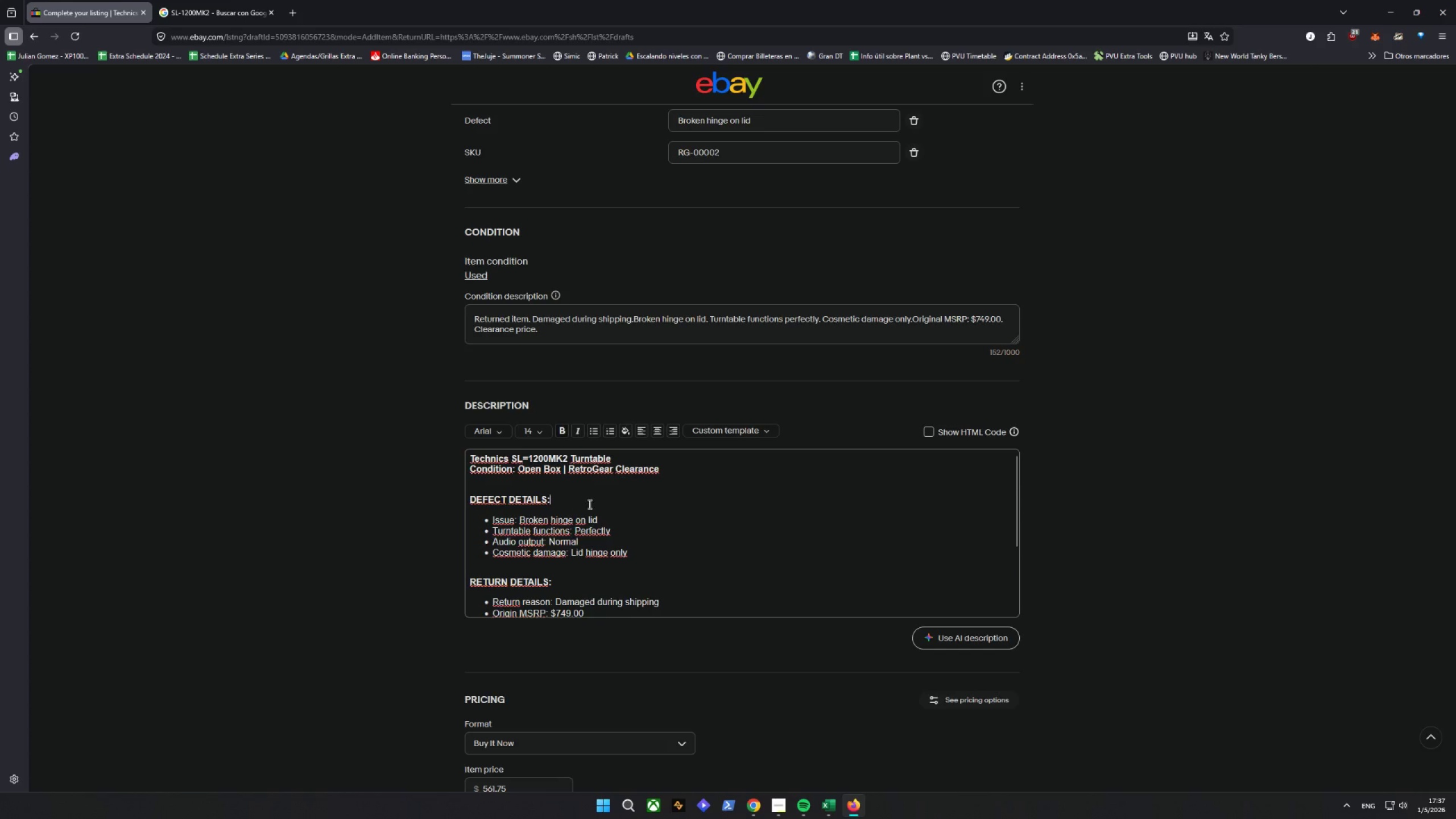 
scroll: coordinate [601, 506], scroll_direction: up, amount: 1.0
 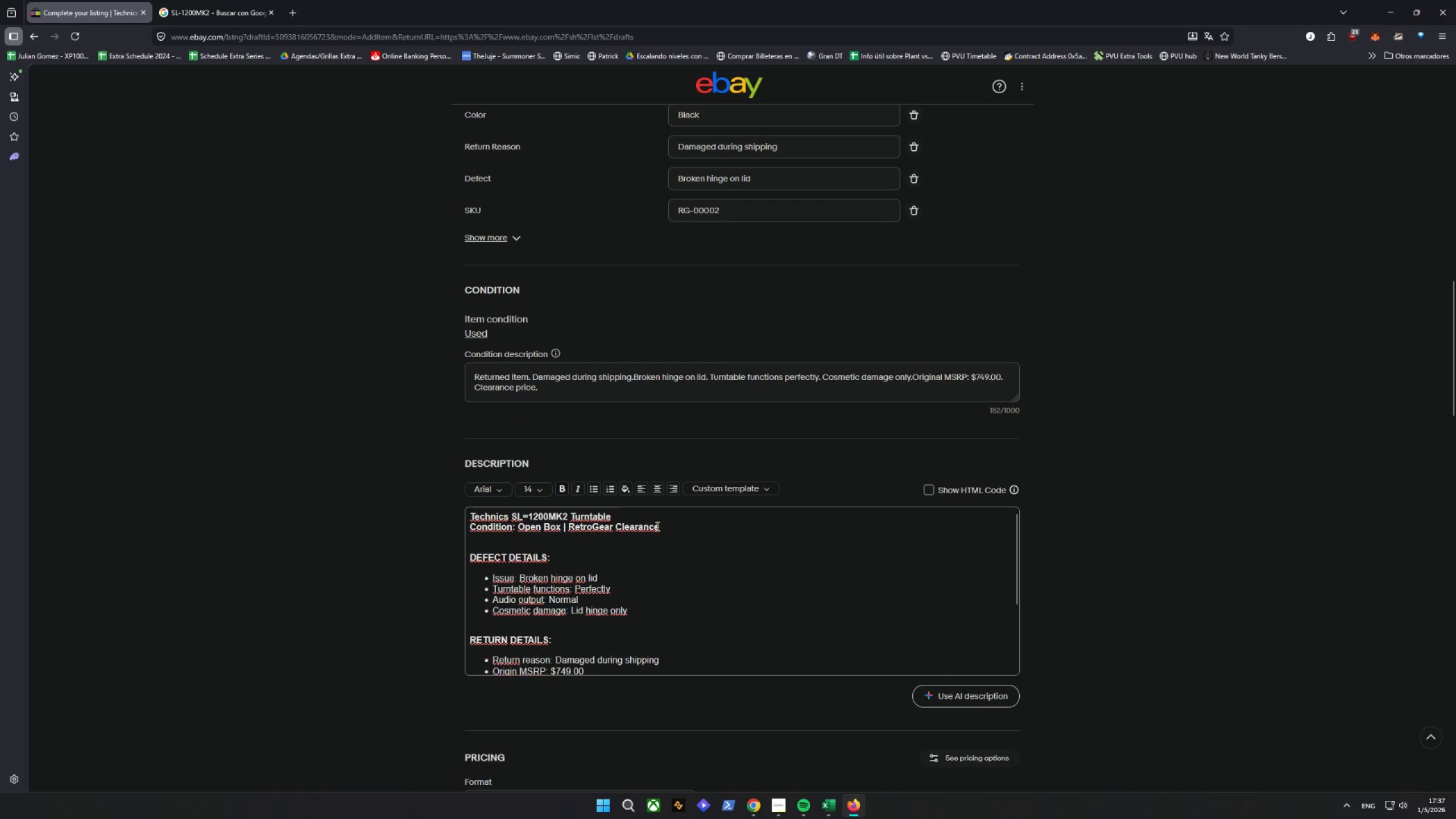 
scroll: coordinate [663, 531], scroll_direction: down, amount: 3.0
 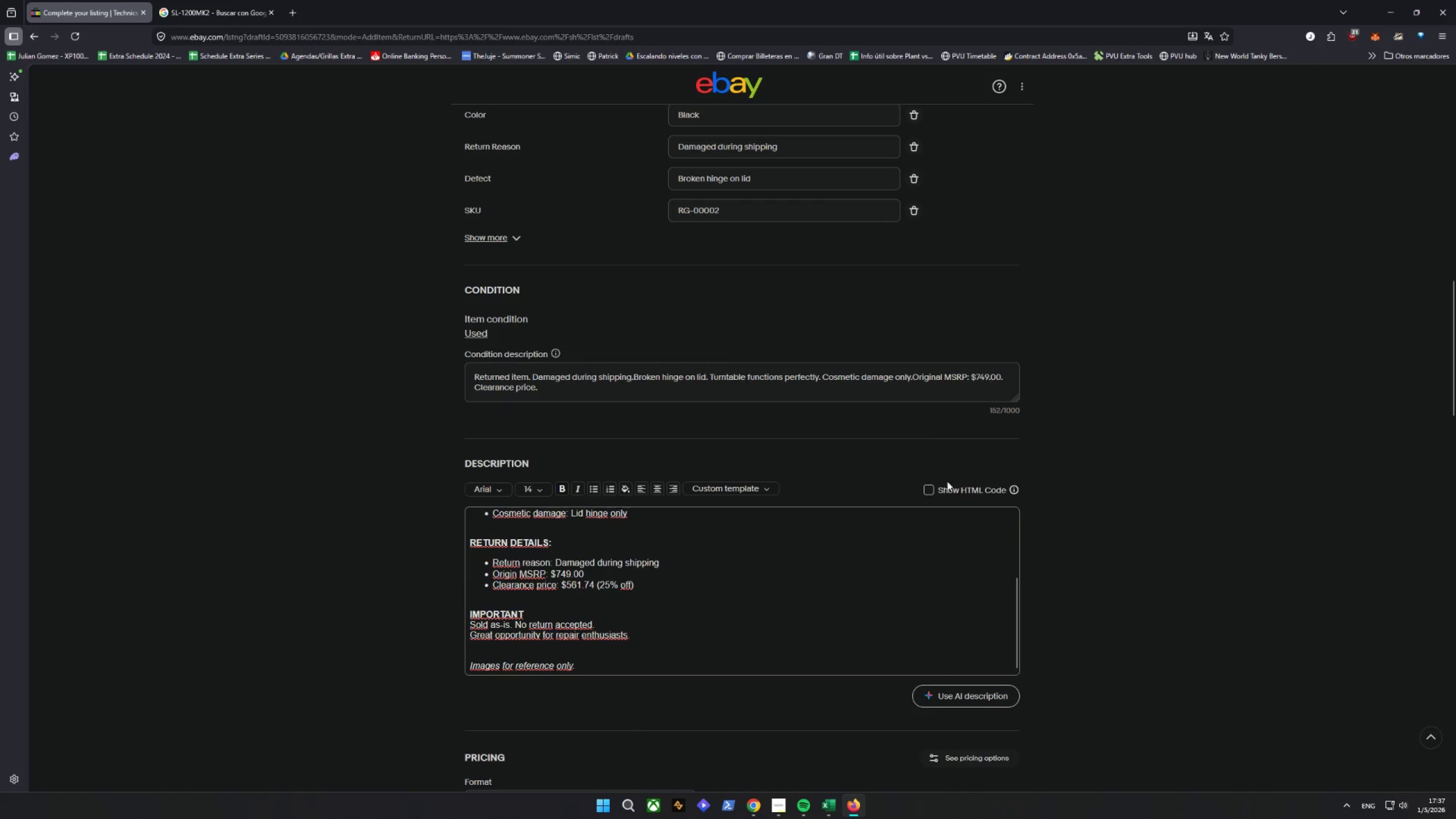 
double_click([930, 494])
 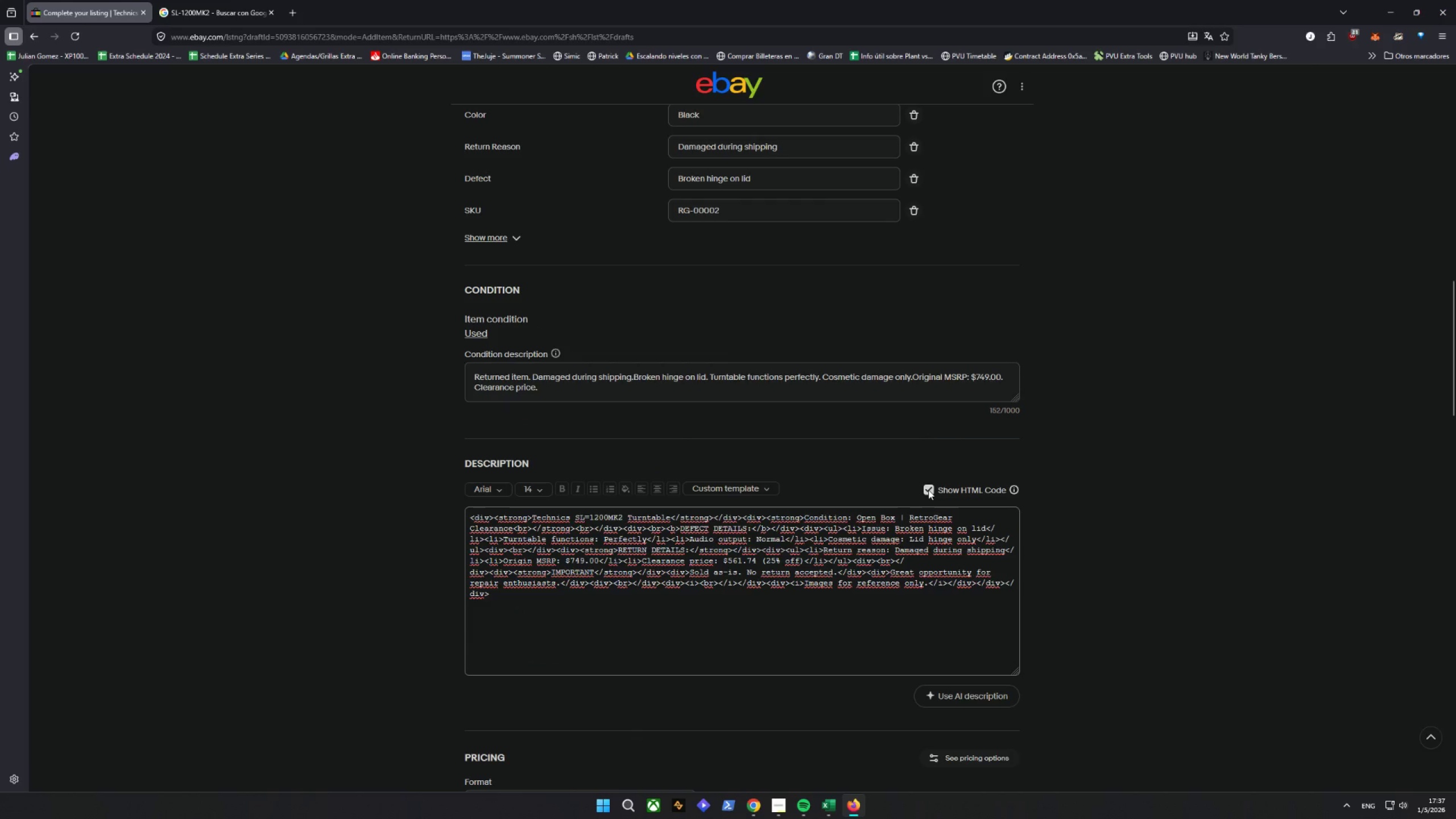 
left_click([928, 490])
 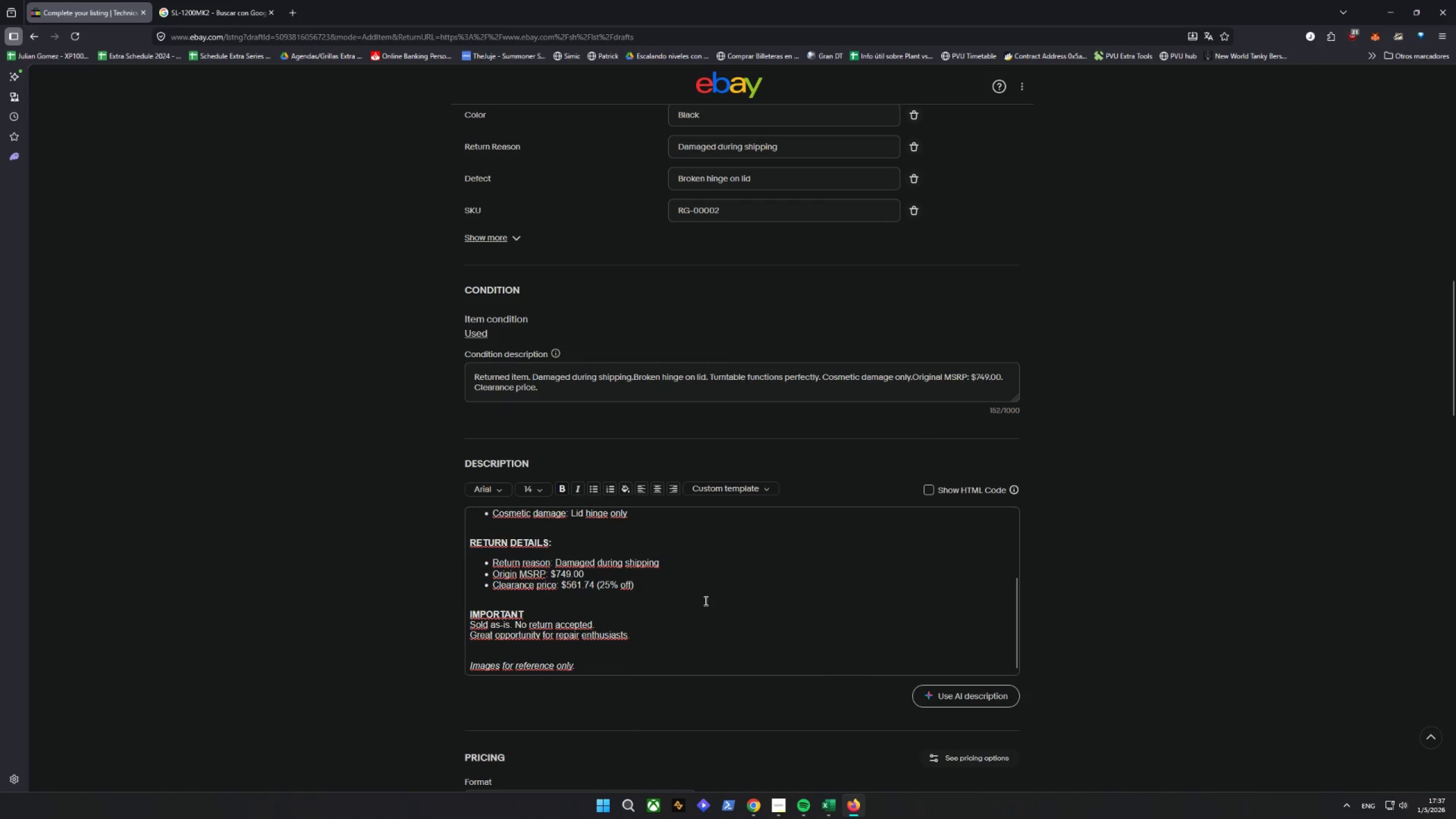 
scroll: coordinate [665, 514], scroll_direction: down, amount: 38.0
 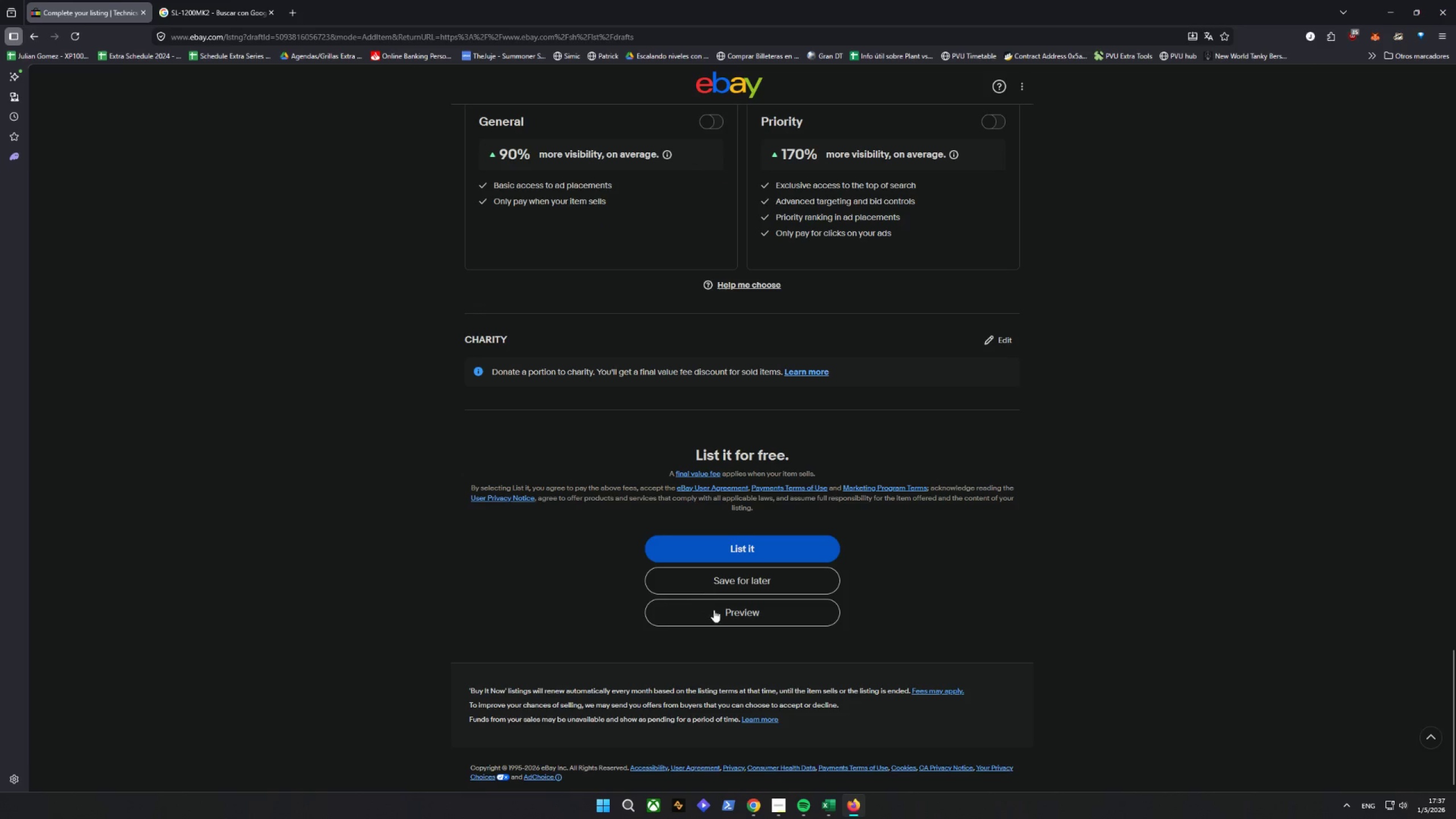 
left_click([714, 610])
 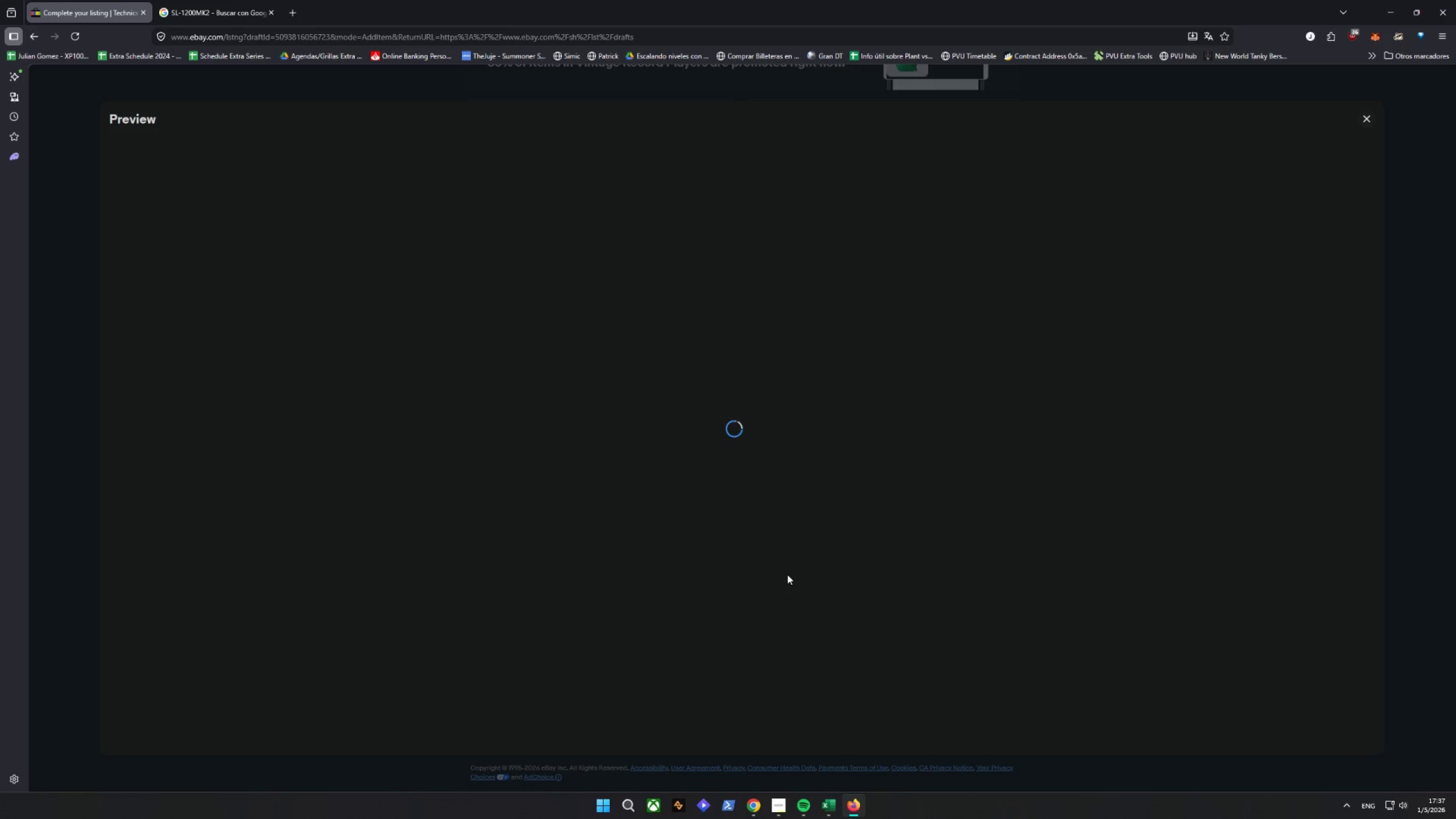 
wait(8.27)
 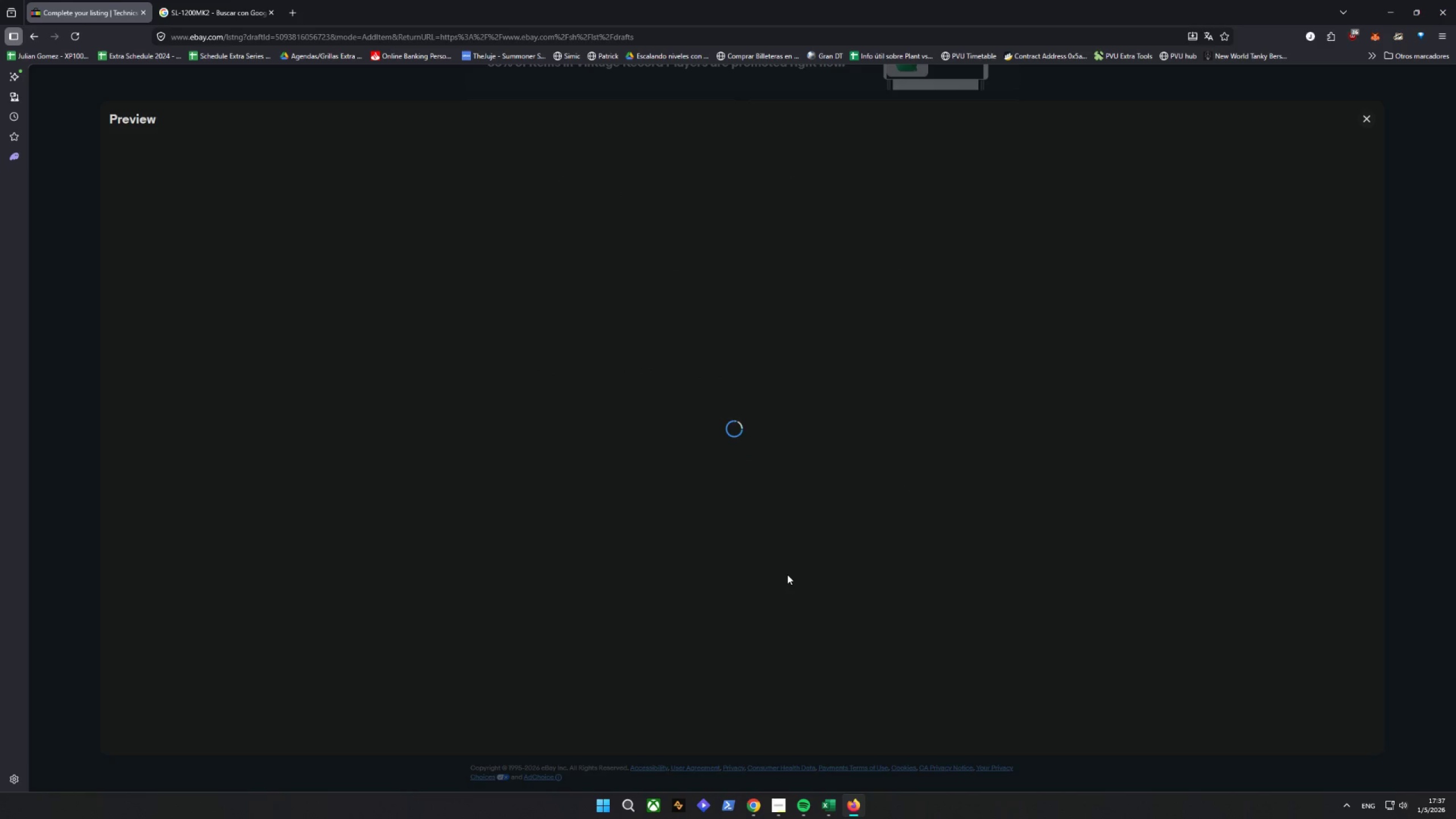 
scroll: coordinate [730, 529], scroll_direction: down, amount: 24.0
 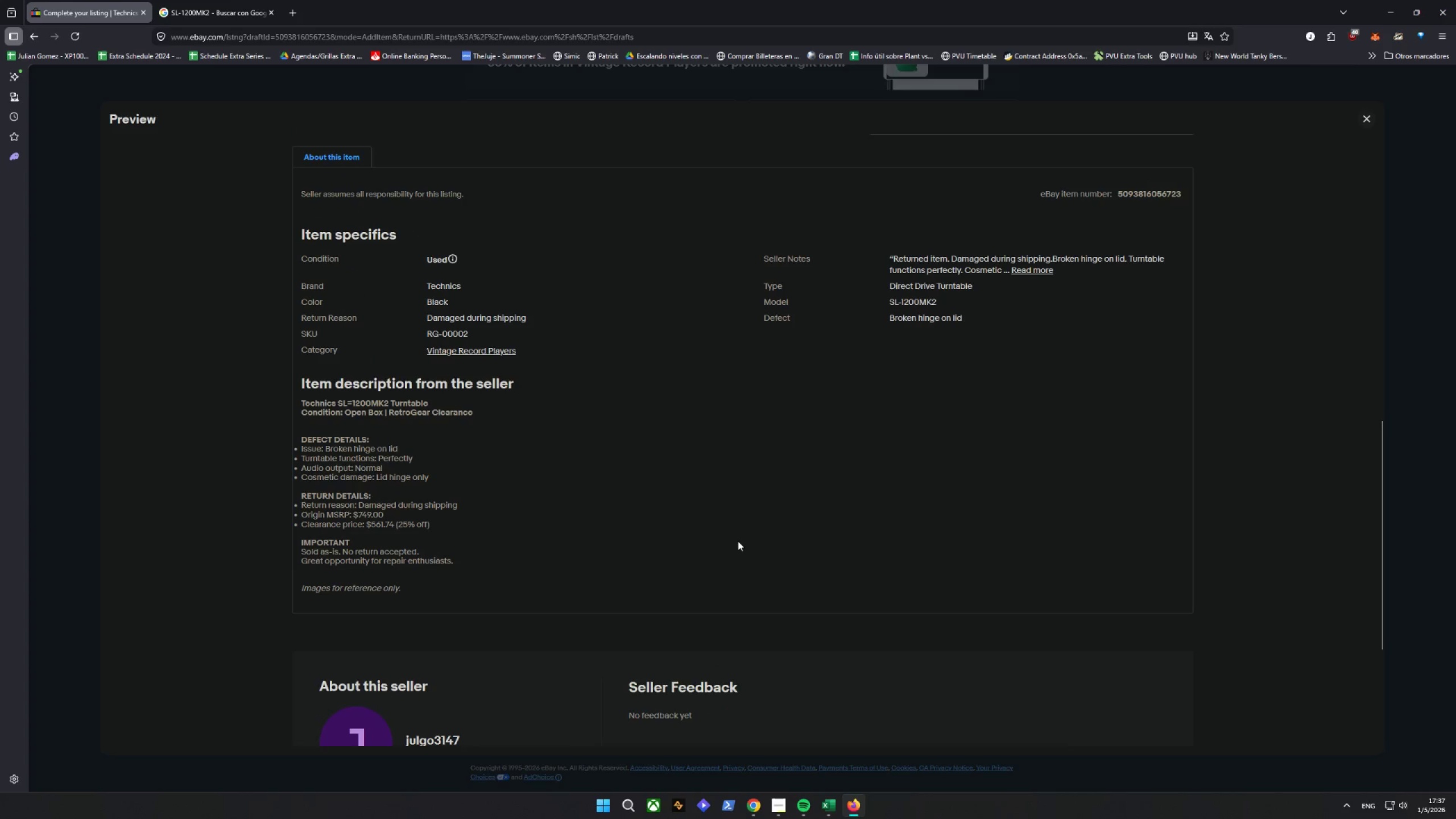 
wait(7.78)
 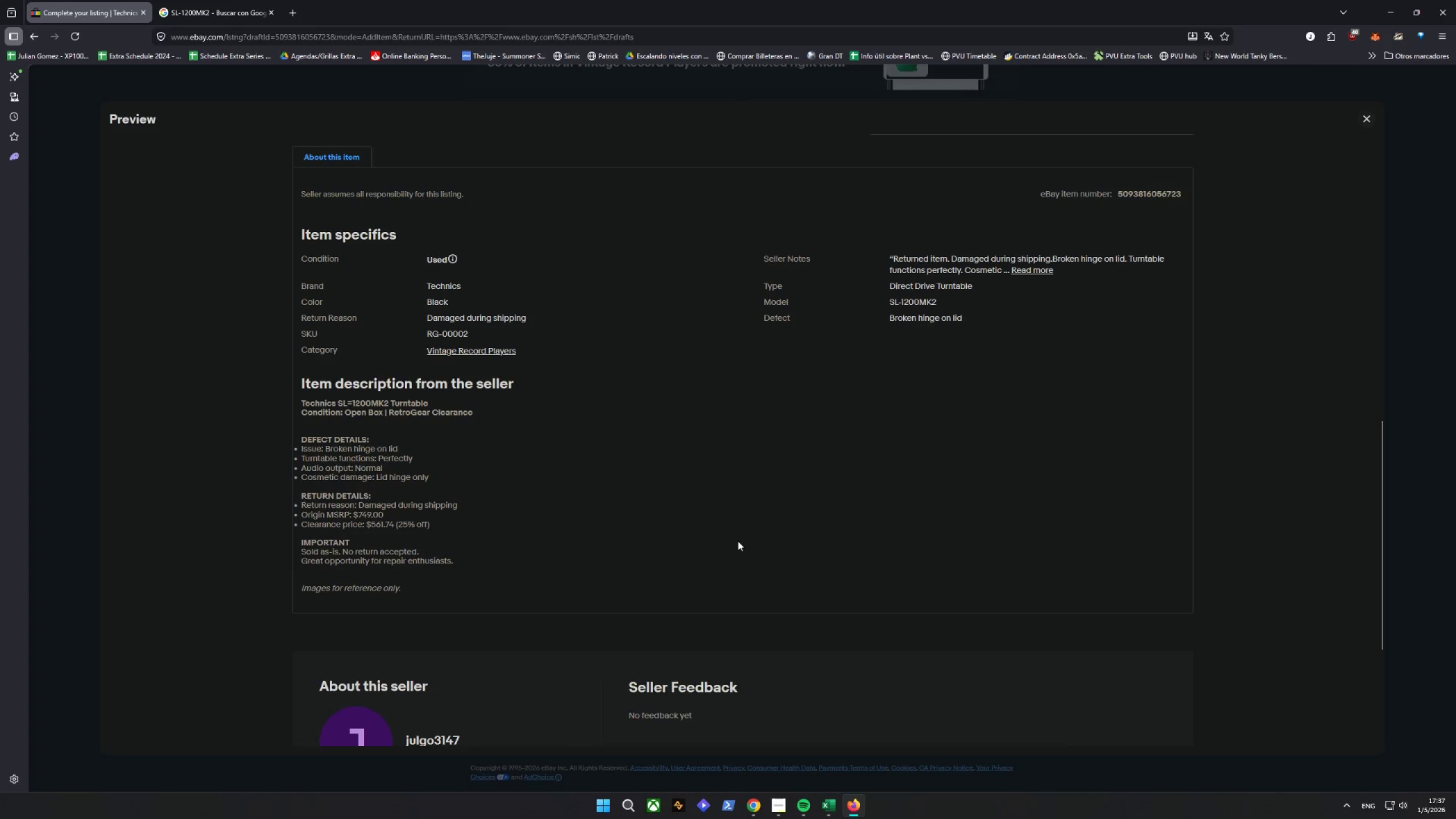 
left_click([1366, 117])
 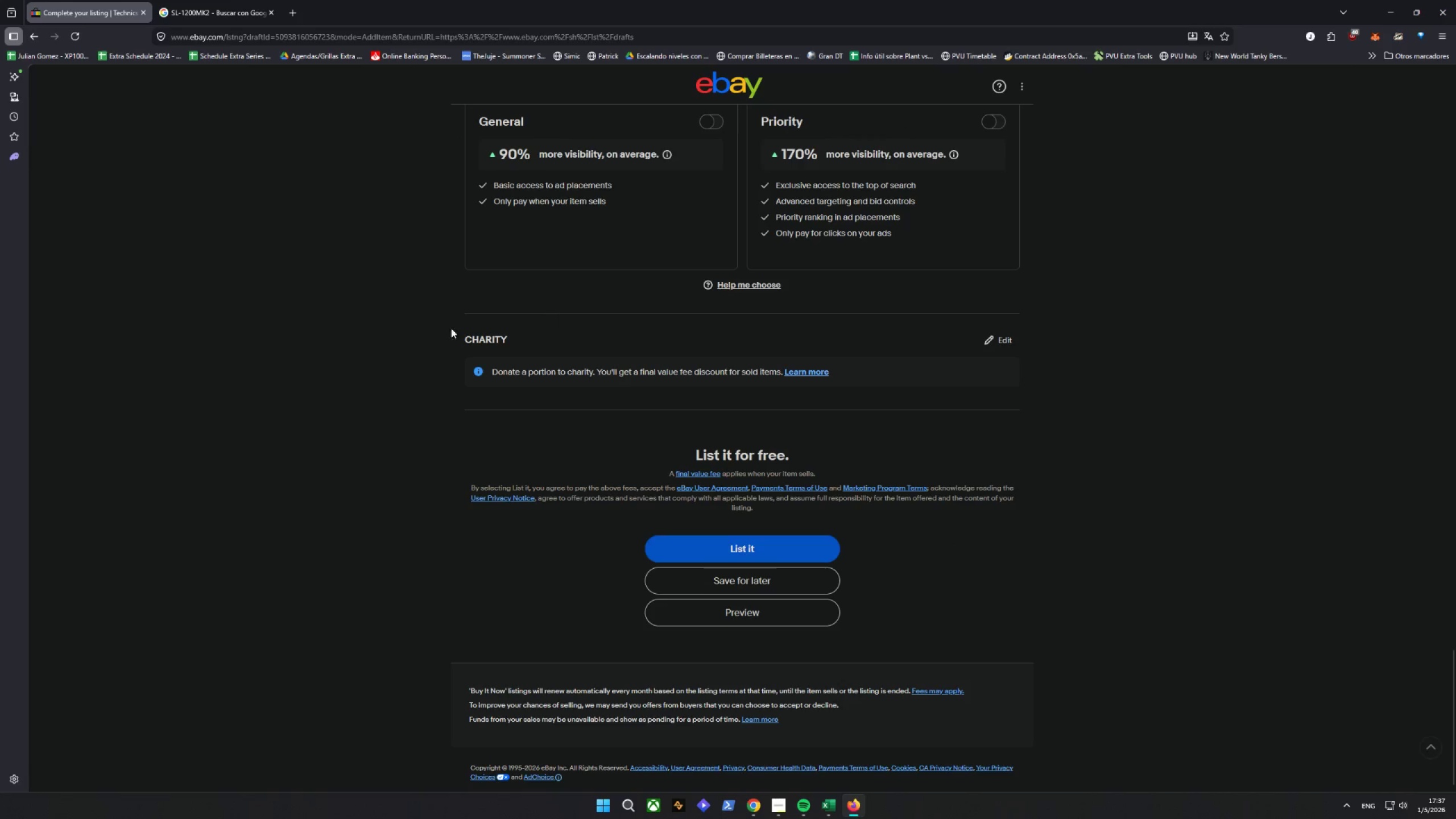 
scroll: coordinate [398, 435], scroll_direction: none, amount: 0.0
 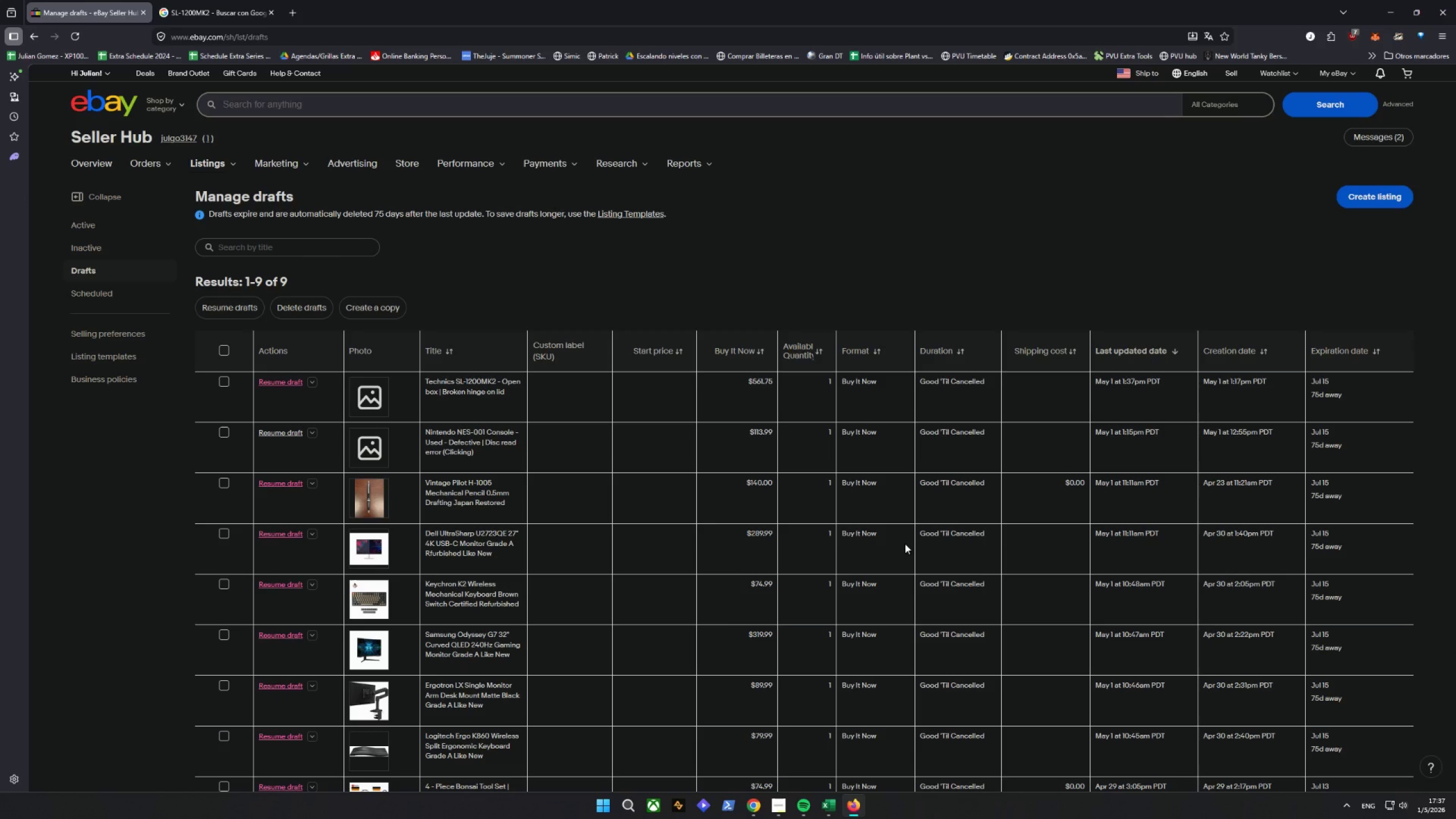 
wait(15.46)
 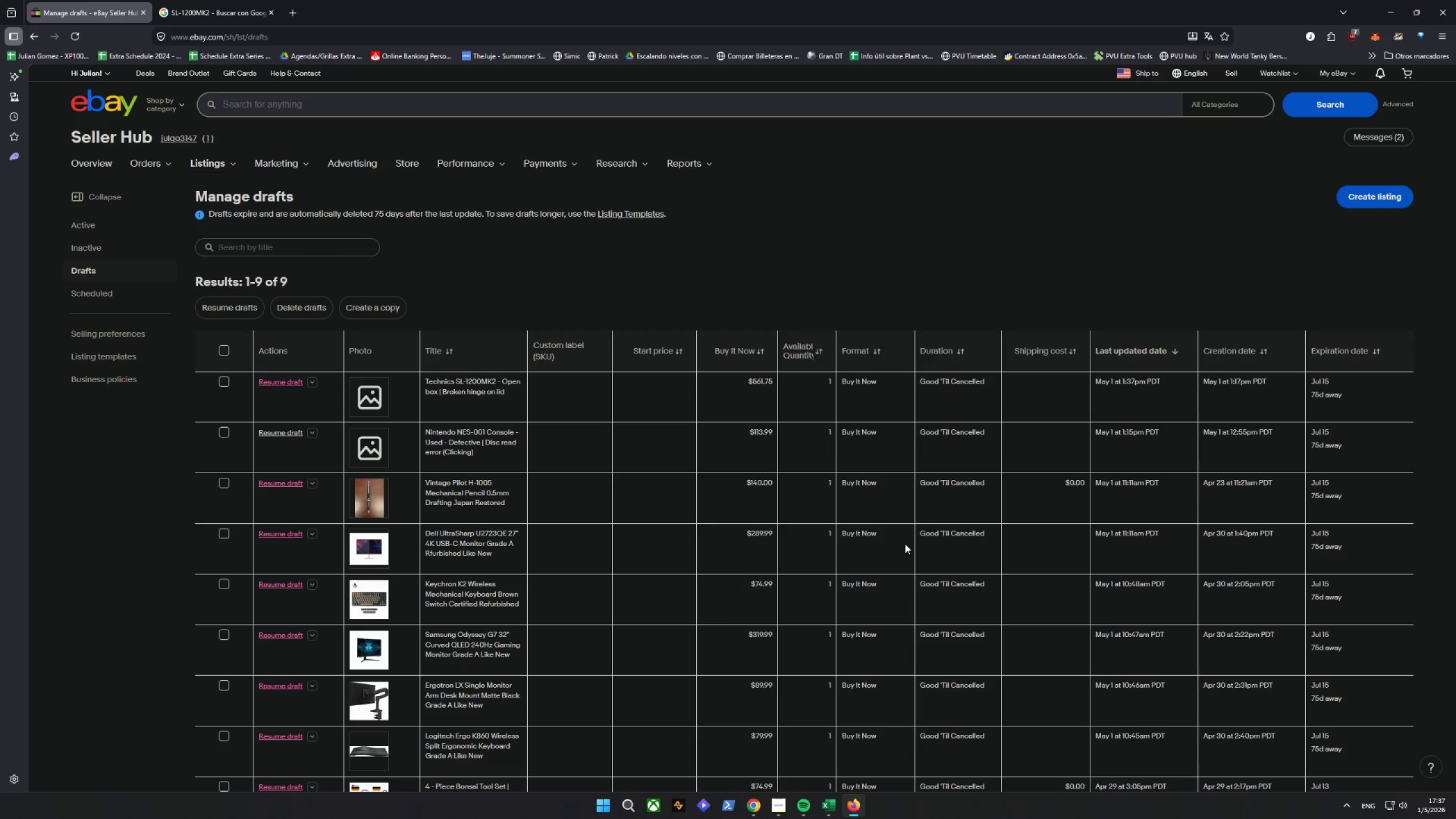 
left_click([1372, 196])
 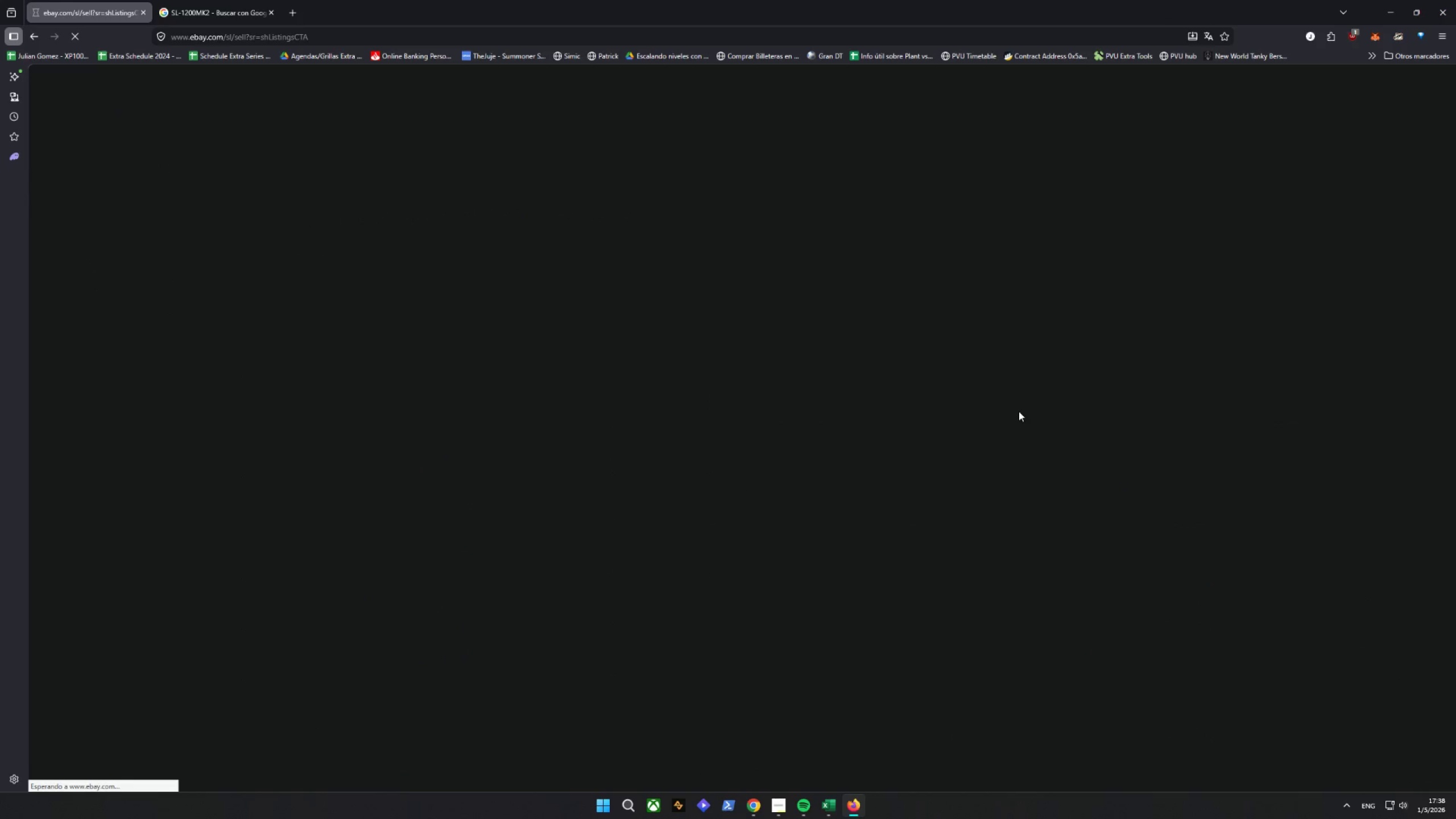 
wait(8.33)
 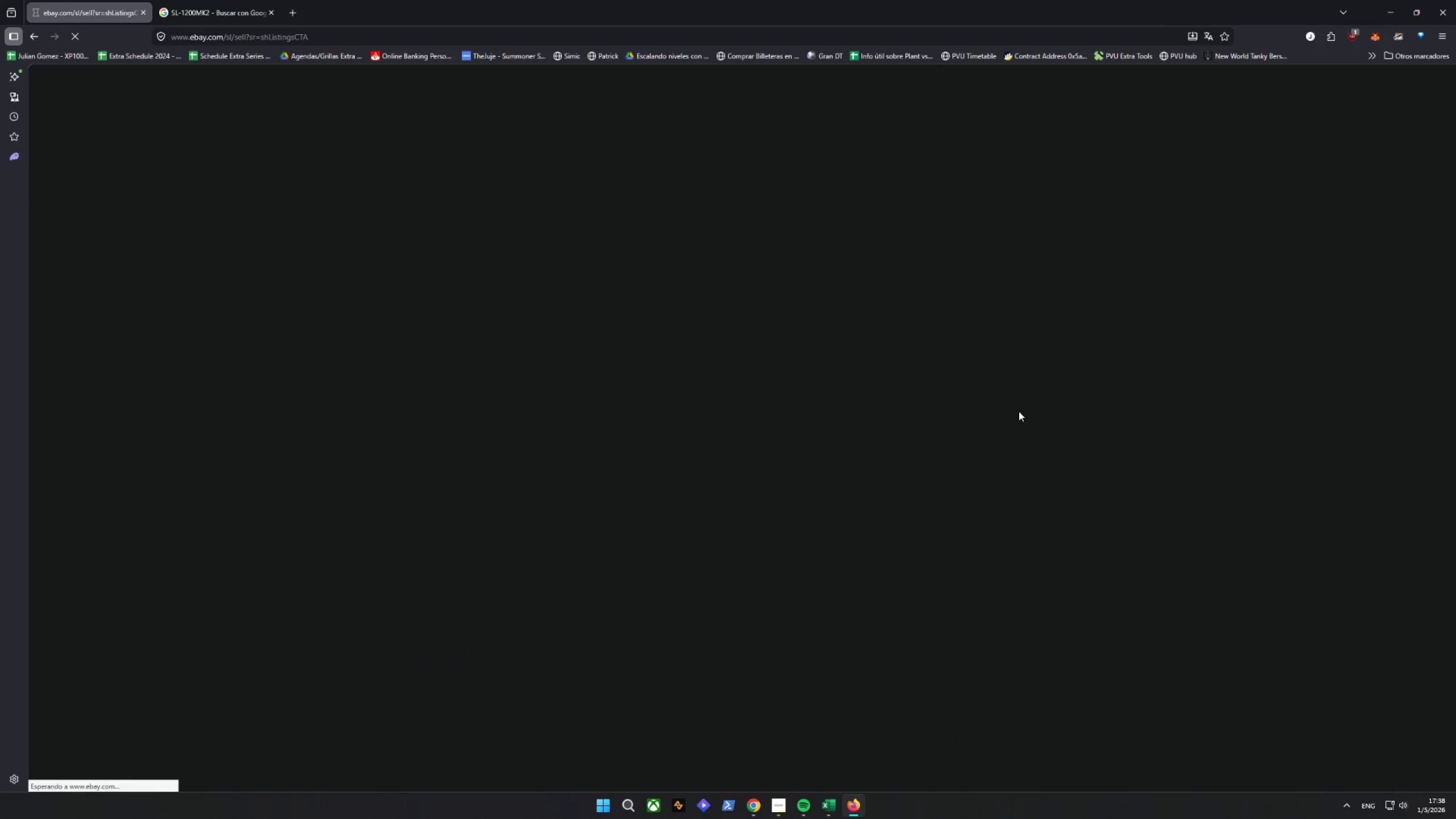 
left_click([825, 799])
 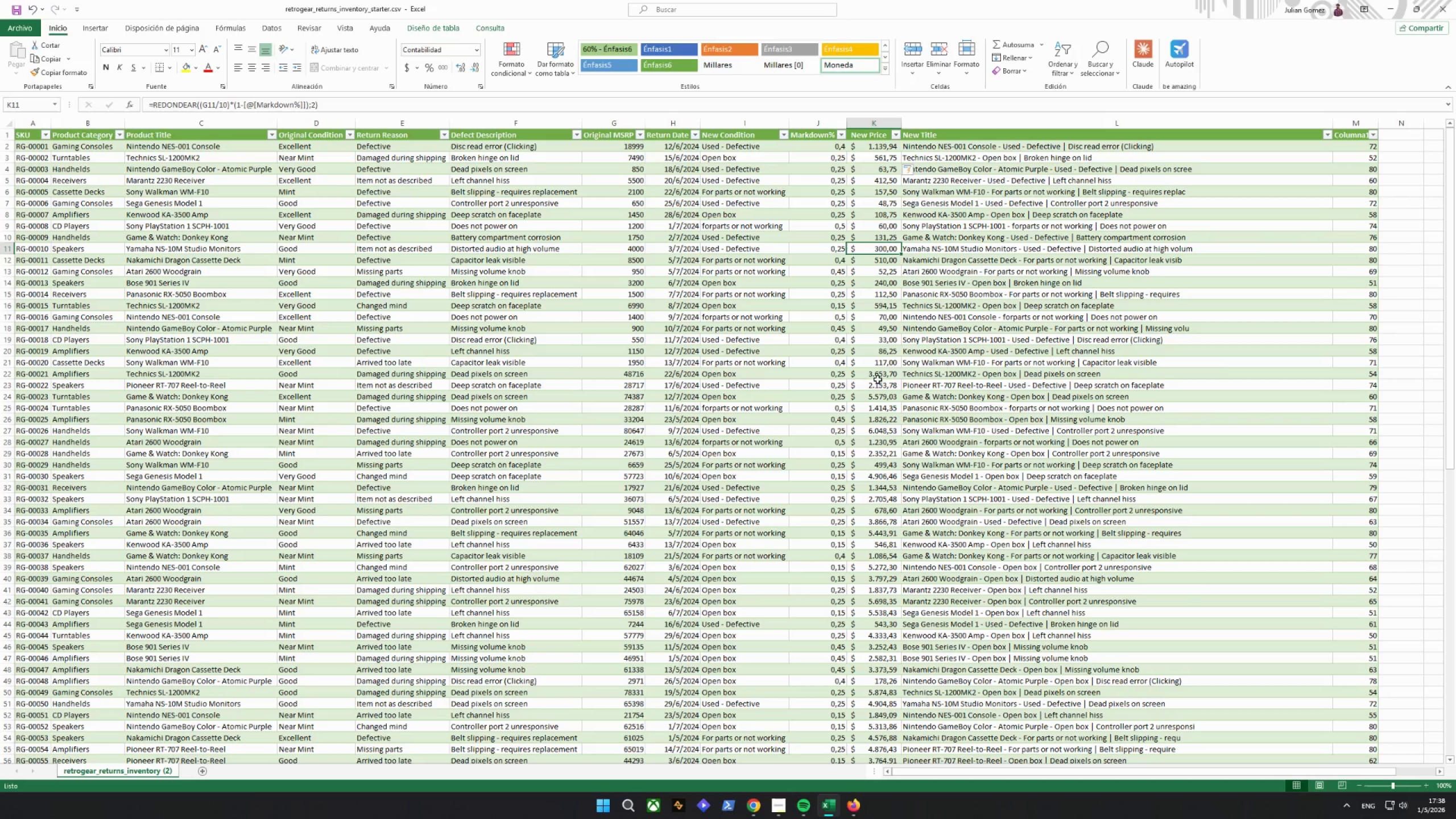 
scroll: coordinate [890, 342], scroll_direction: up, amount: 4.0
 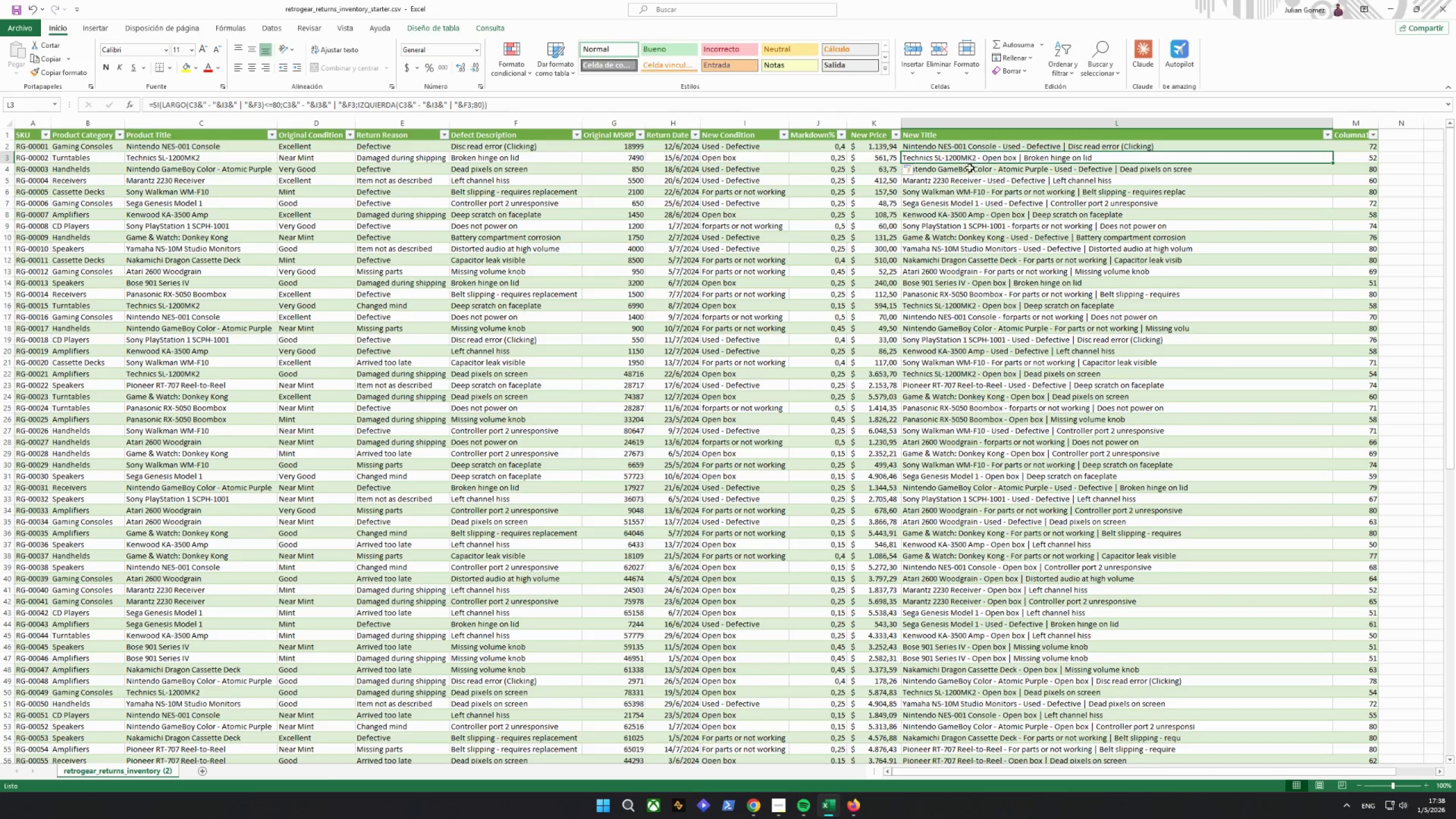 
double_click([967, 178])
 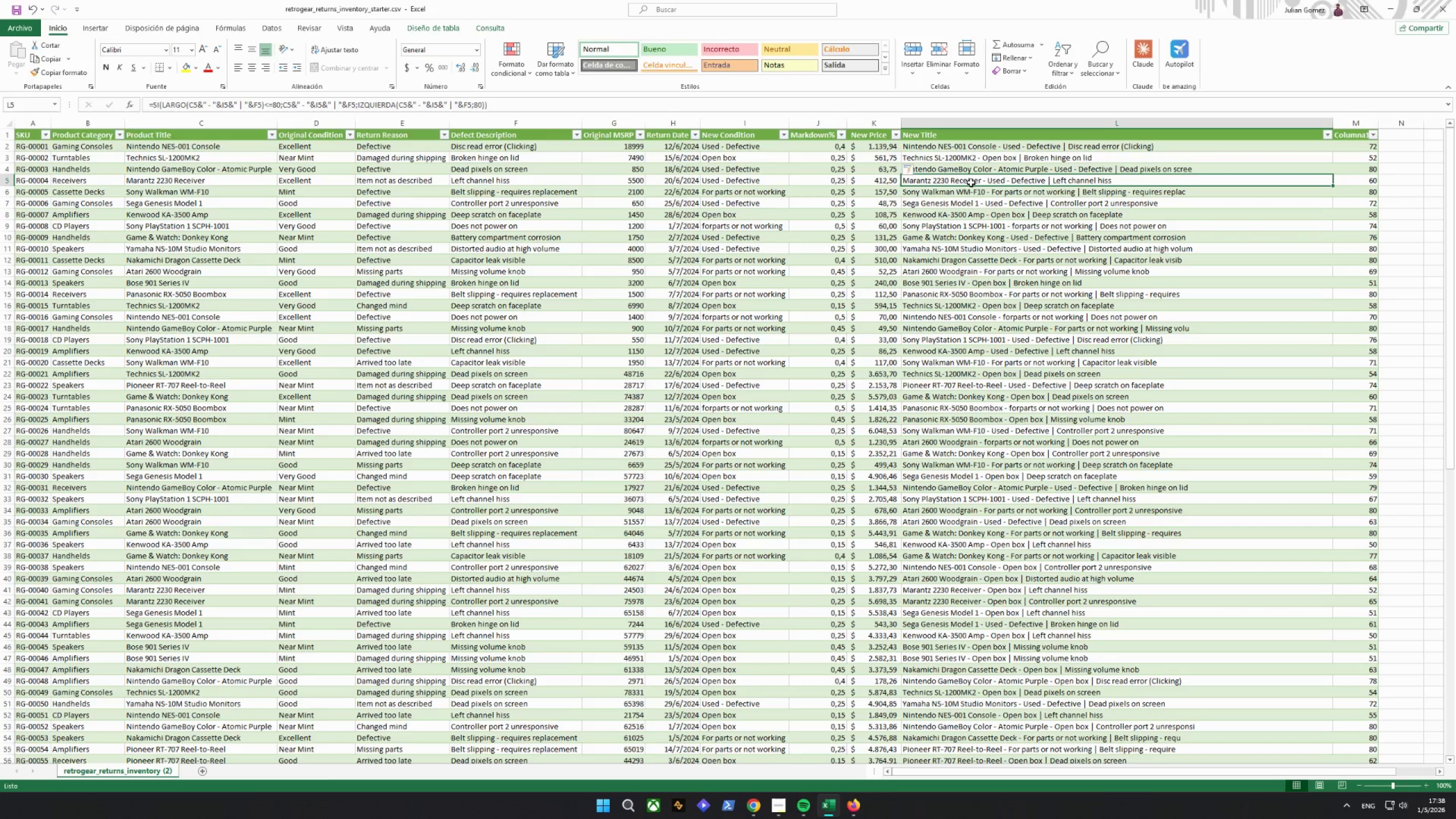 
key(Control+C)
 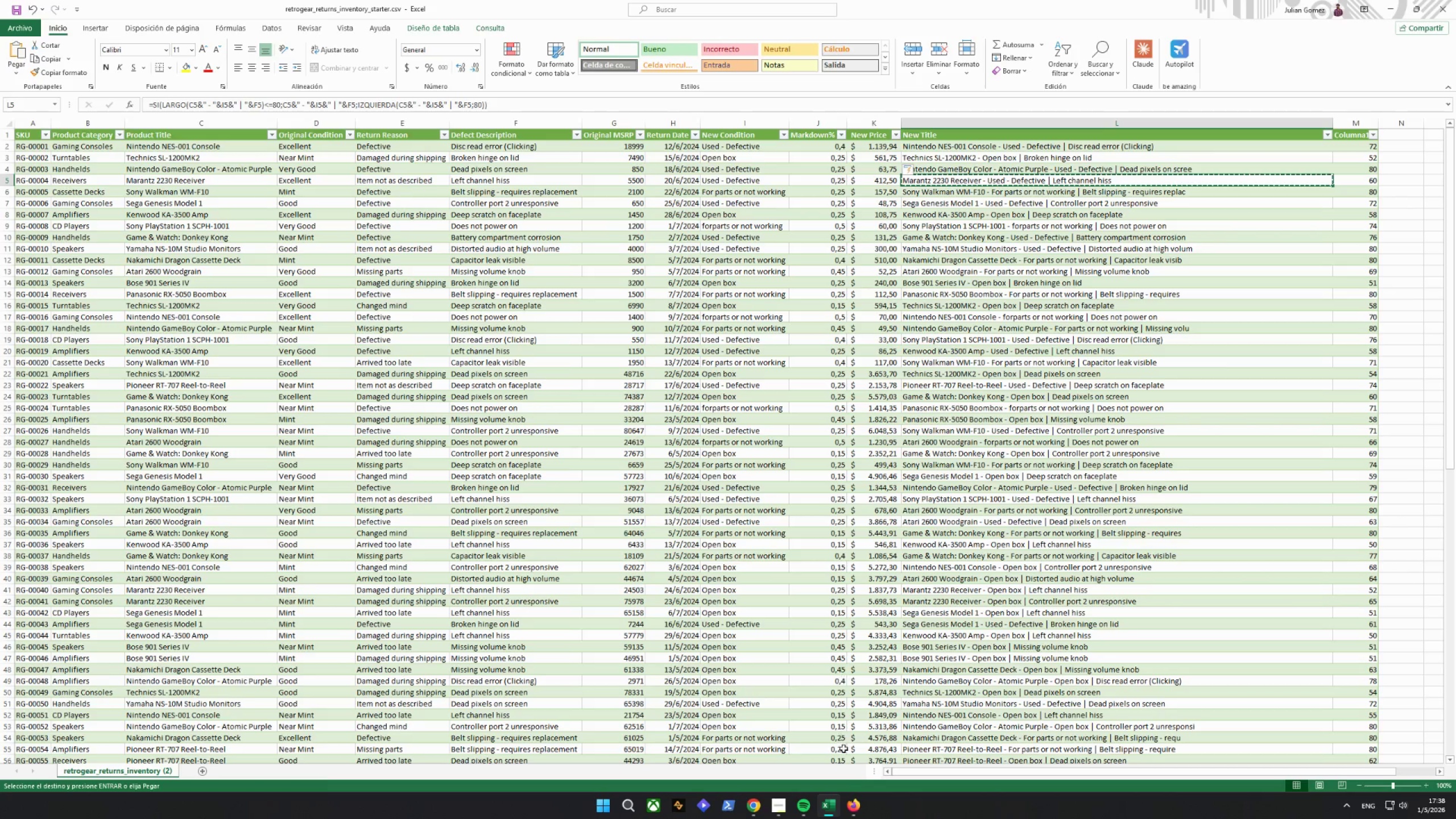 
left_click([856, 808])
 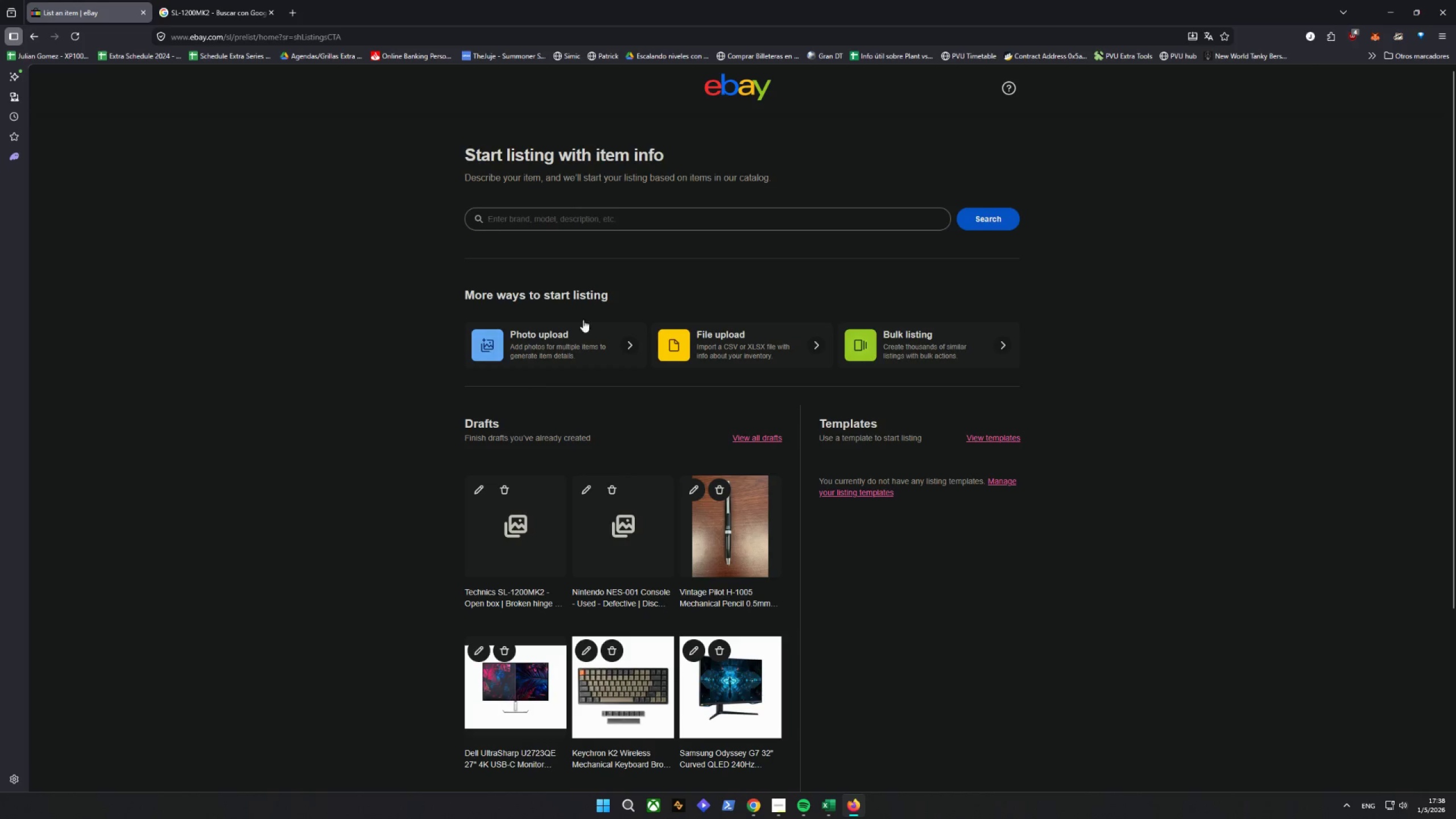 
key(Control+ControlLeft)
 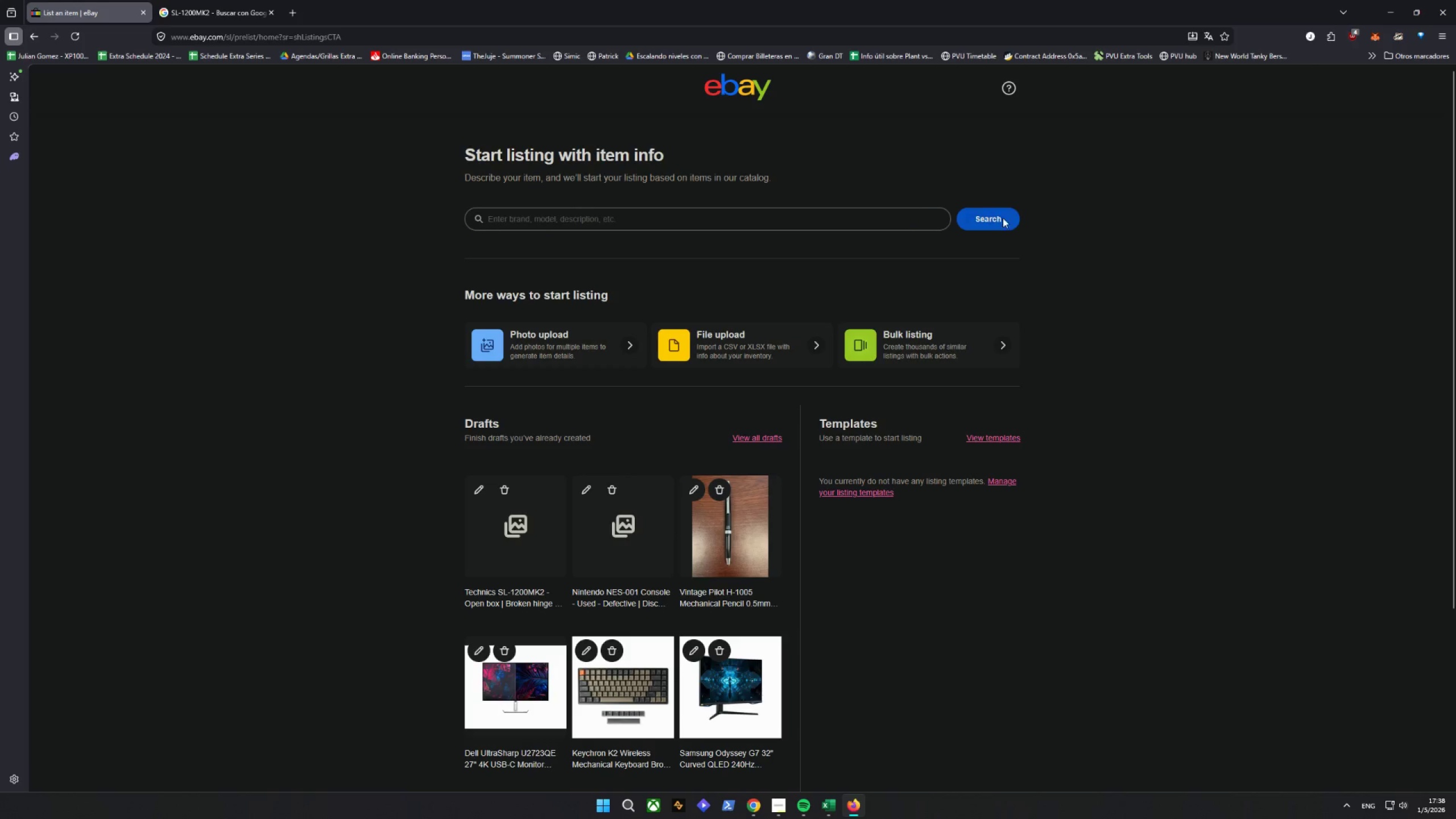 
key(Control+V)
 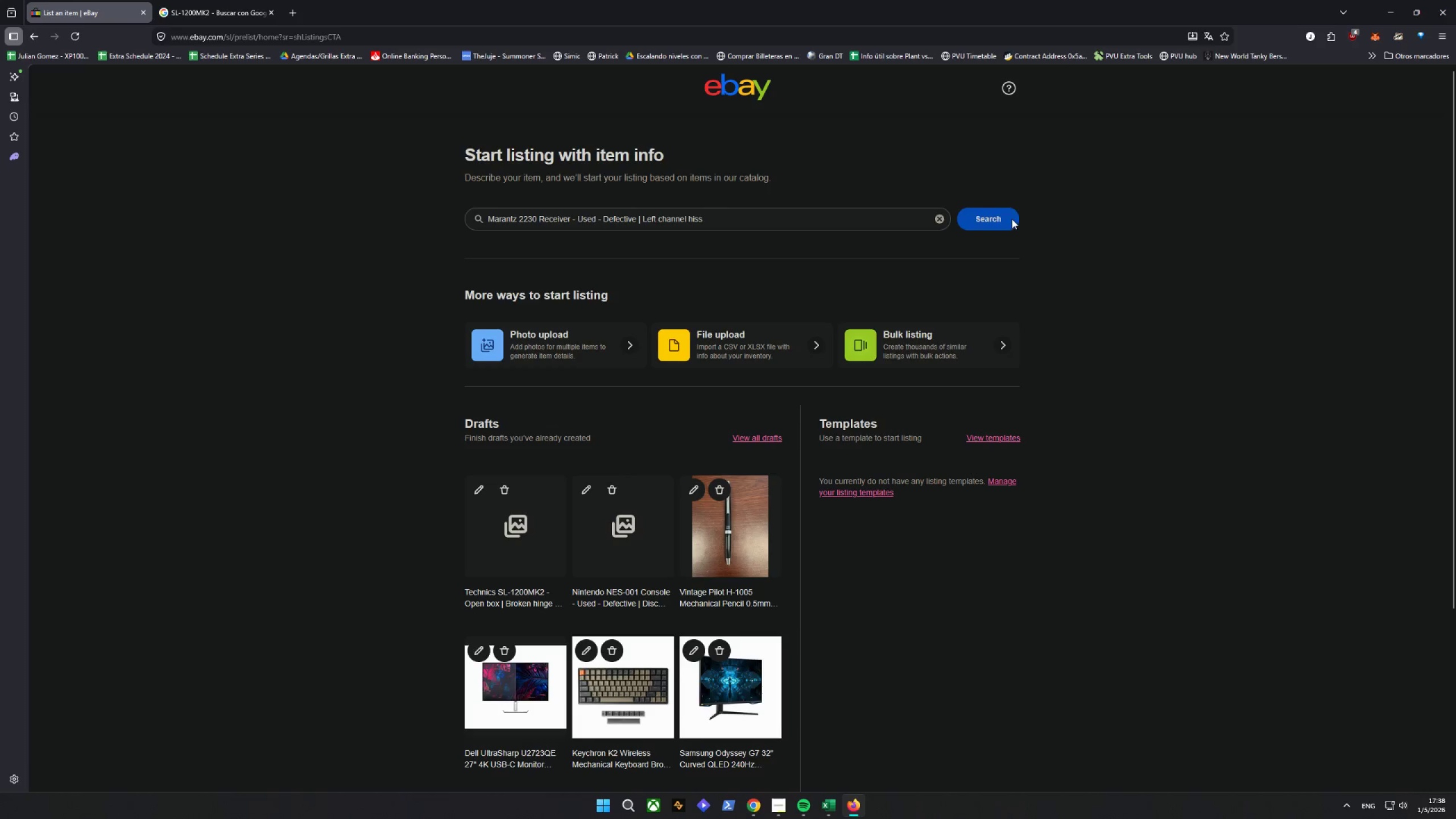 
left_click([1012, 219])
 